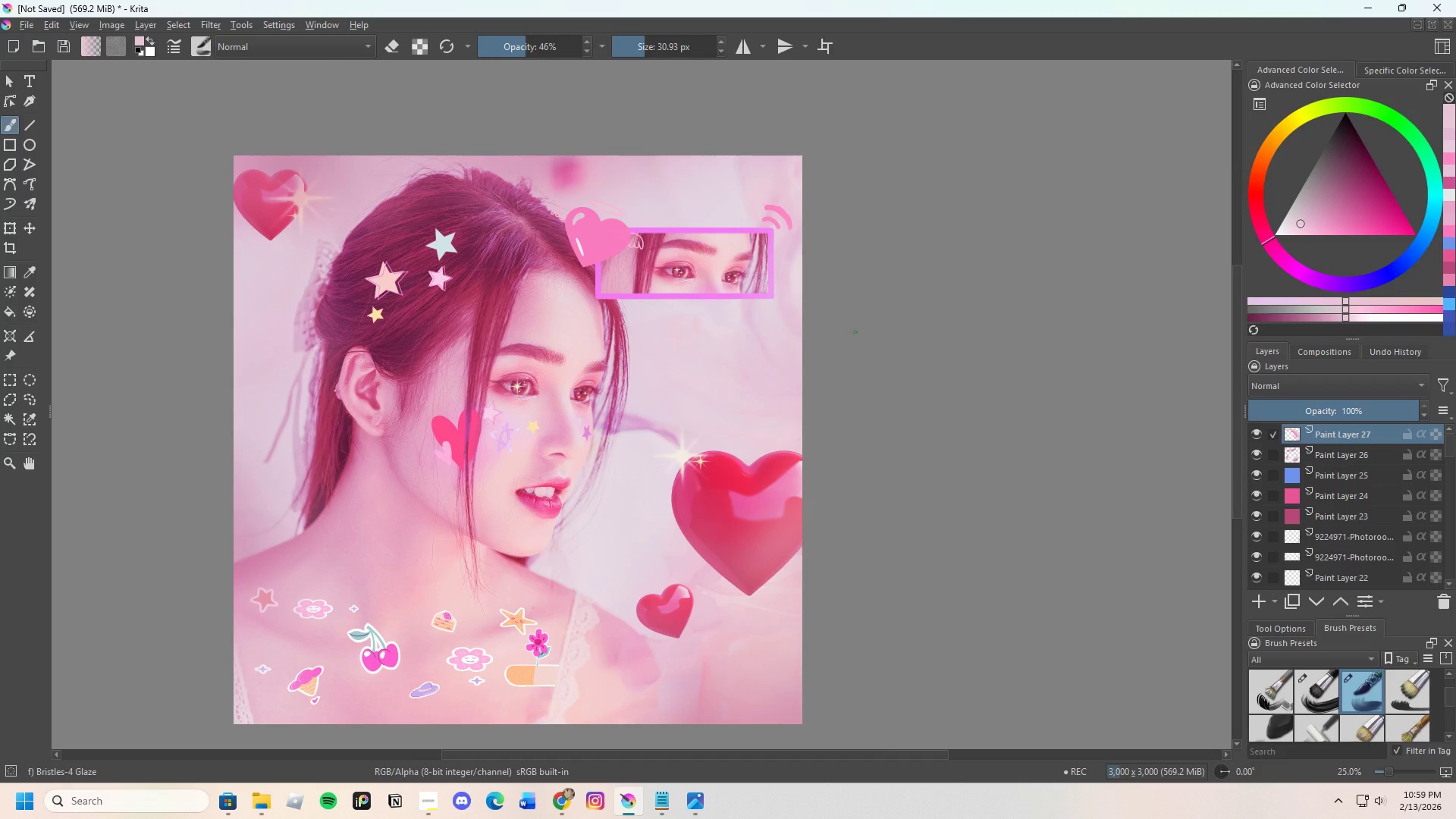 
scroll: coordinate [492, 277], scroll_direction: none, amount: 0.0
 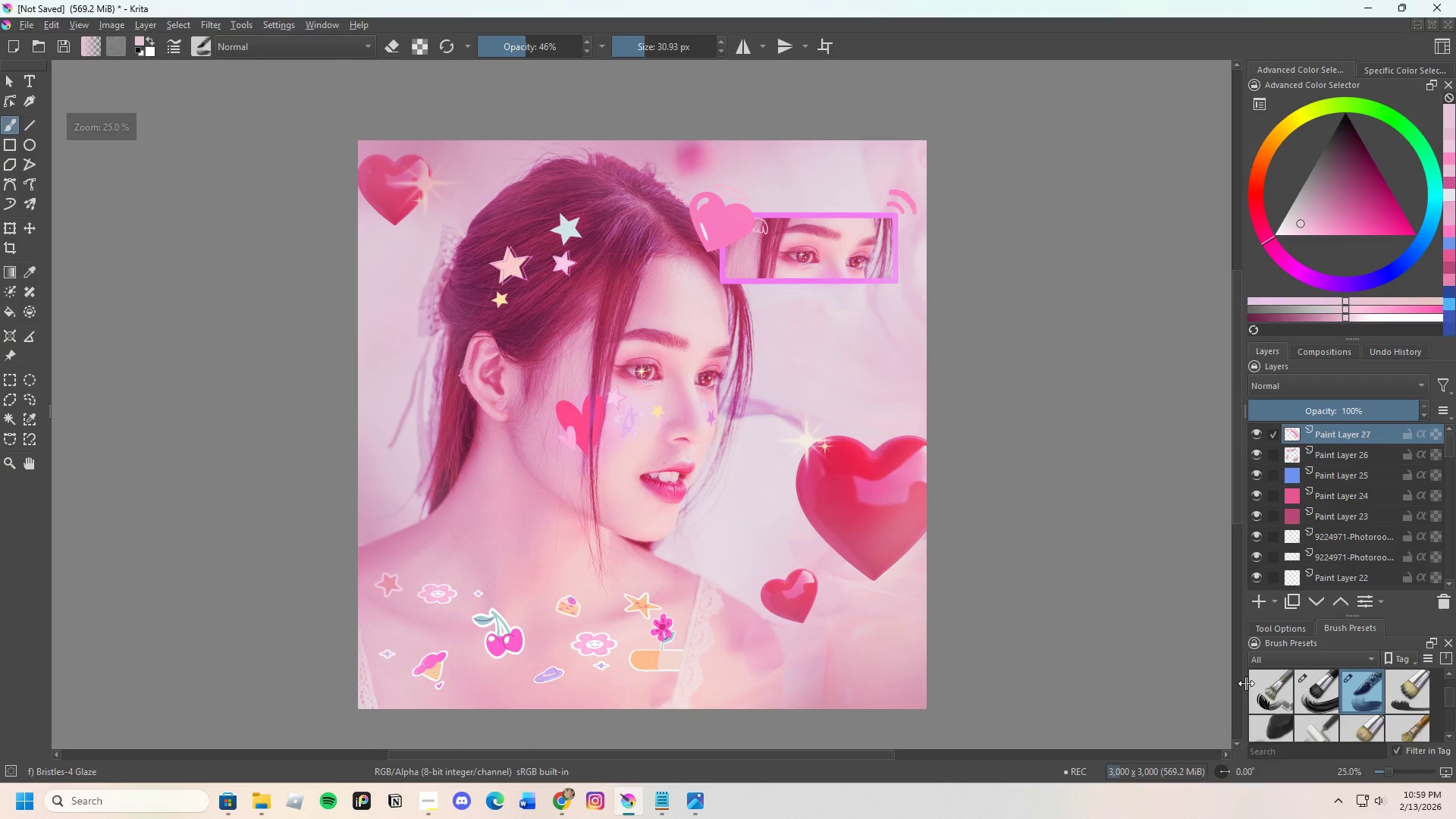 
scroll: coordinate [1326, 726], scroll_direction: down, amount: 21.0
 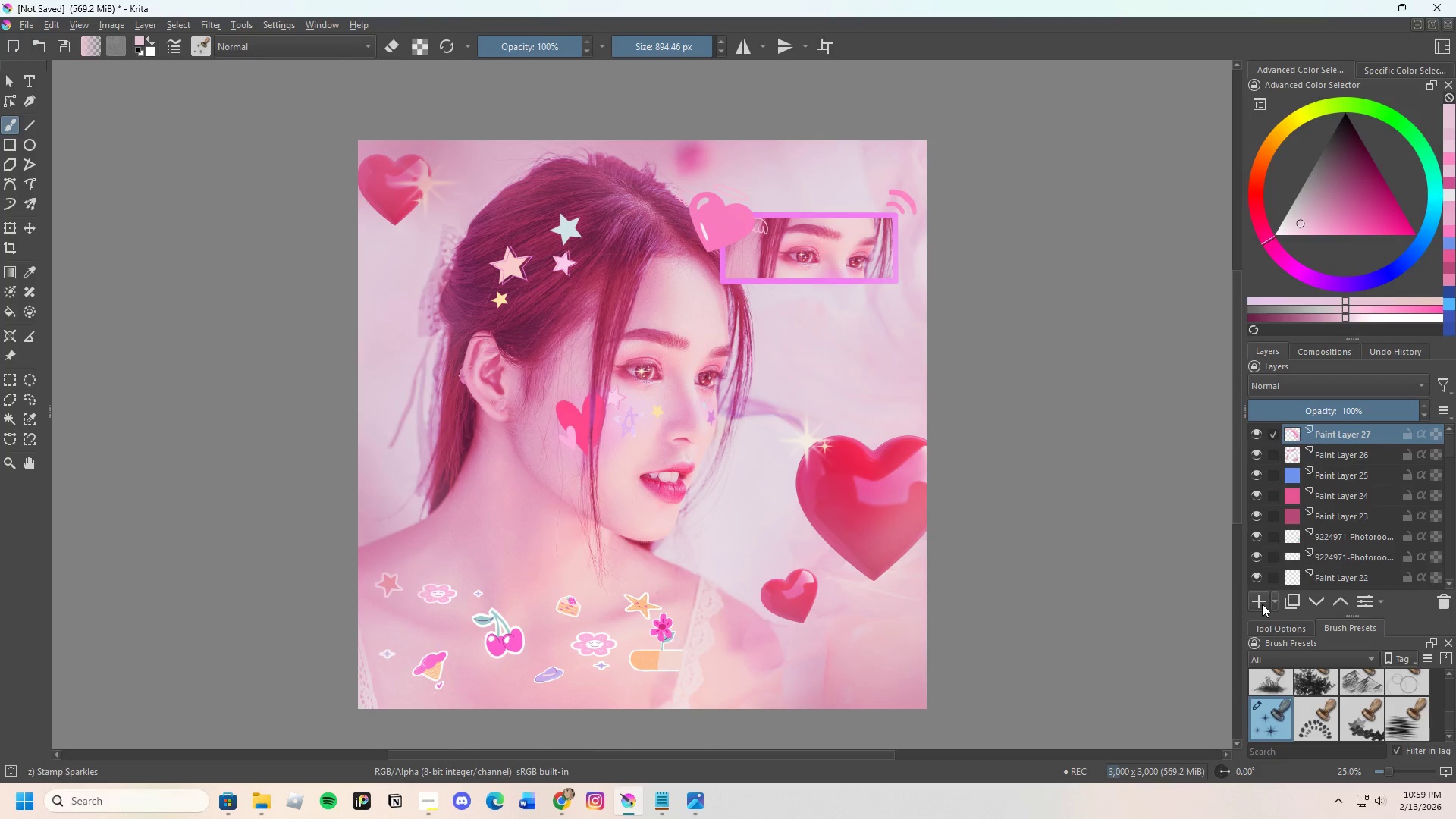 
left_click([1264, 598])
 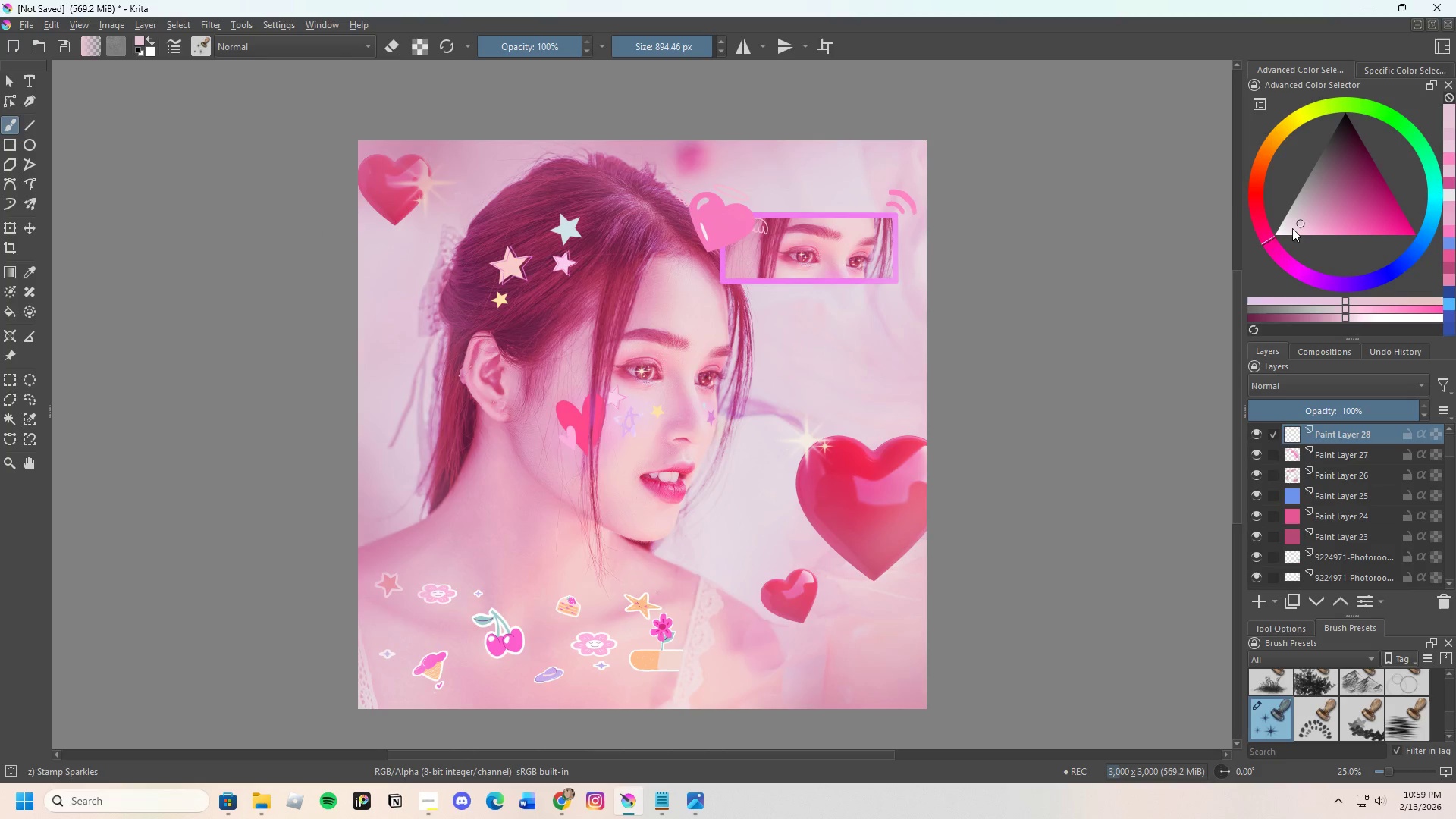 
left_click([1297, 224])
 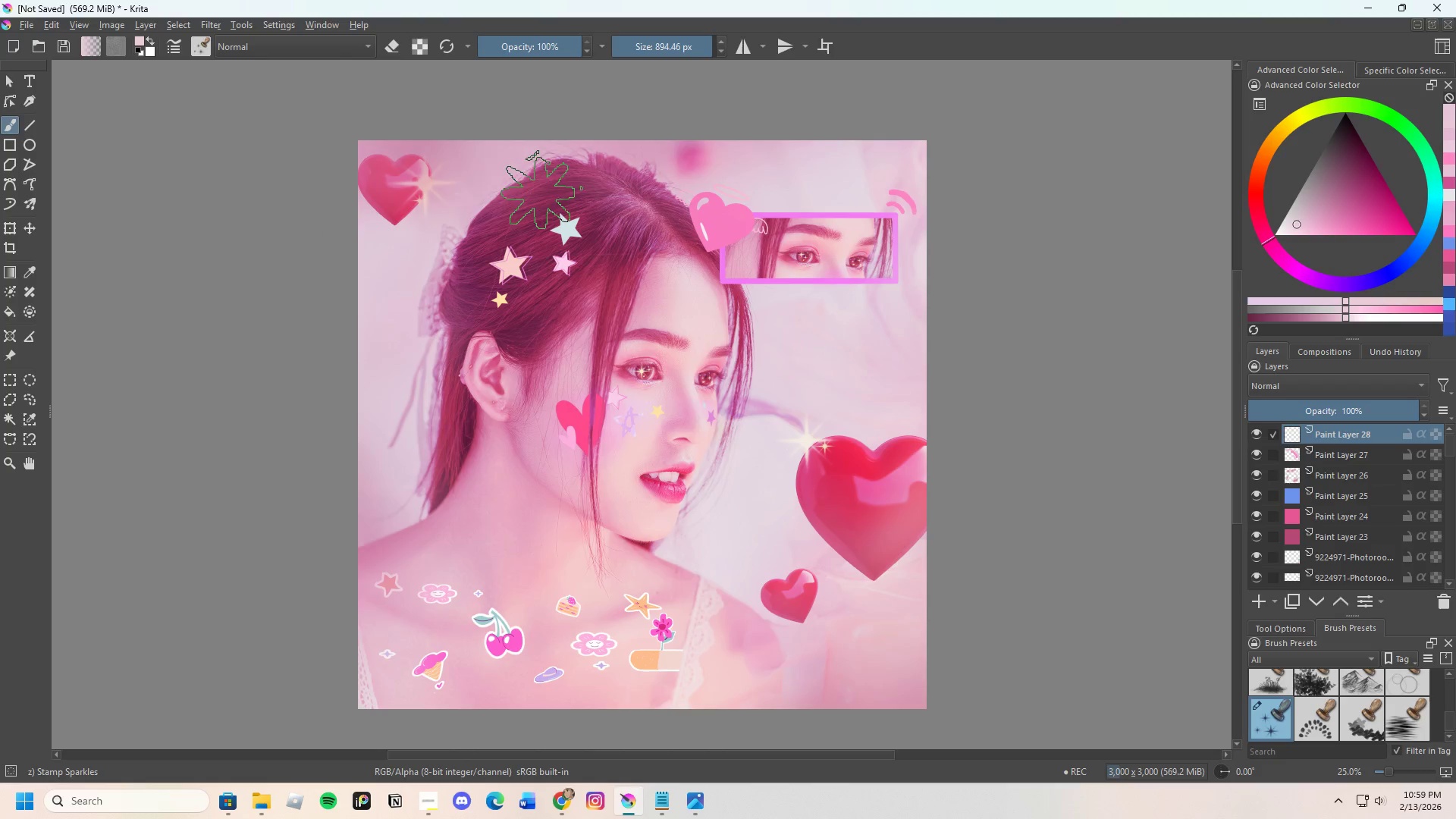 
scroll: coordinate [552, 131], scroll_direction: up, amount: 2.0
 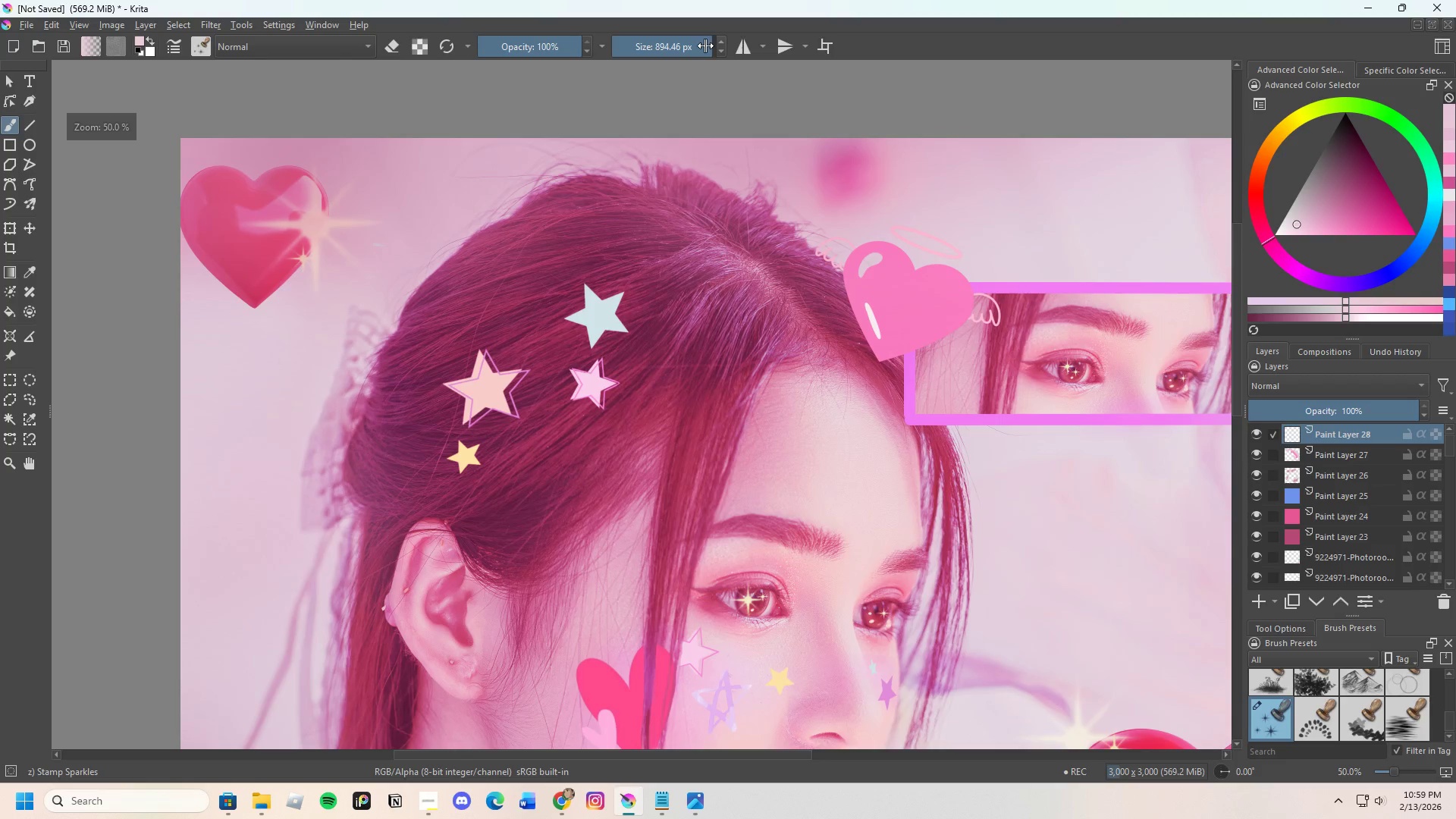 
left_click_drag(start_coordinate=[701, 43], to_coordinate=[679, 55])
 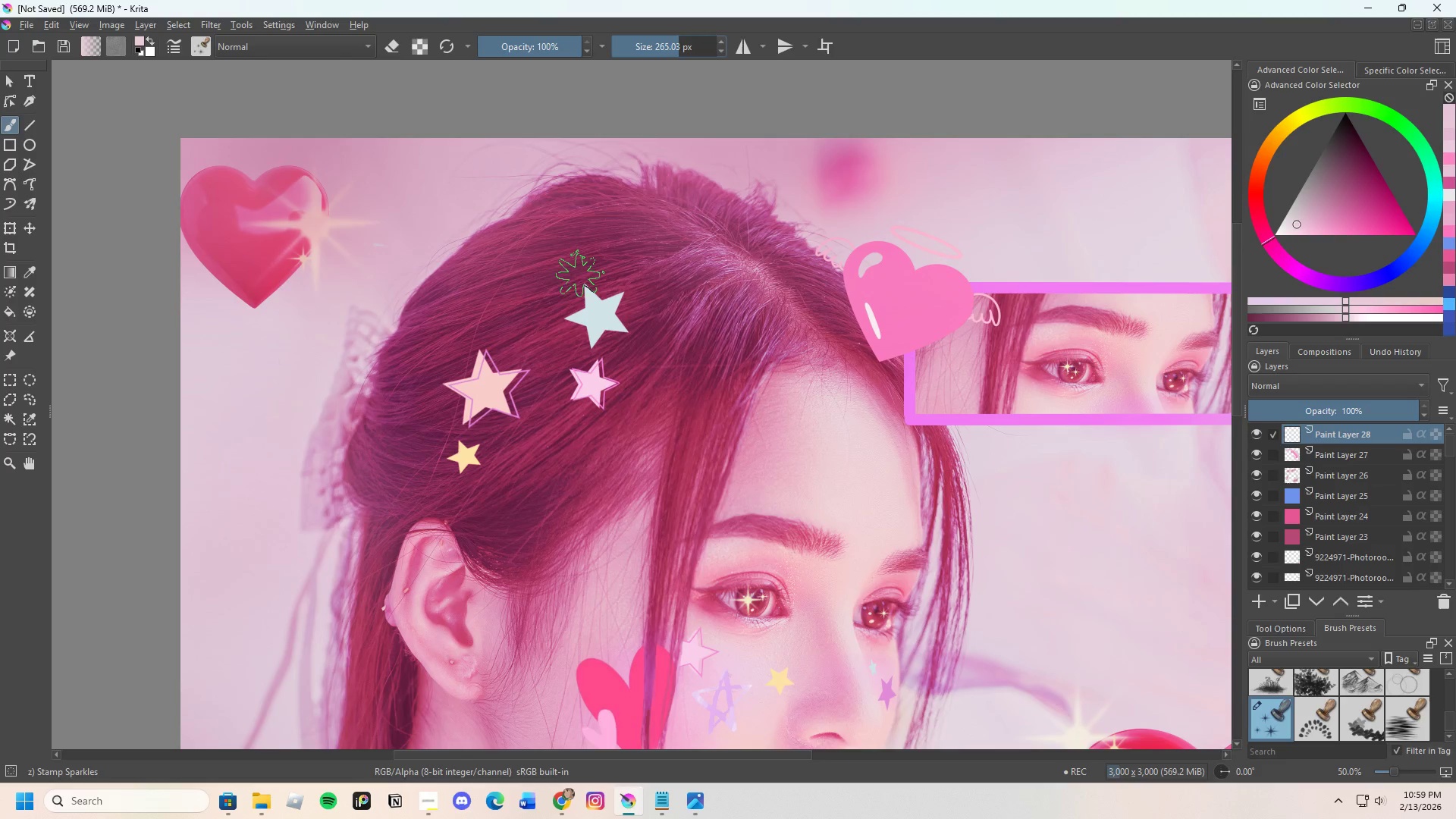 
left_click([577, 275])
 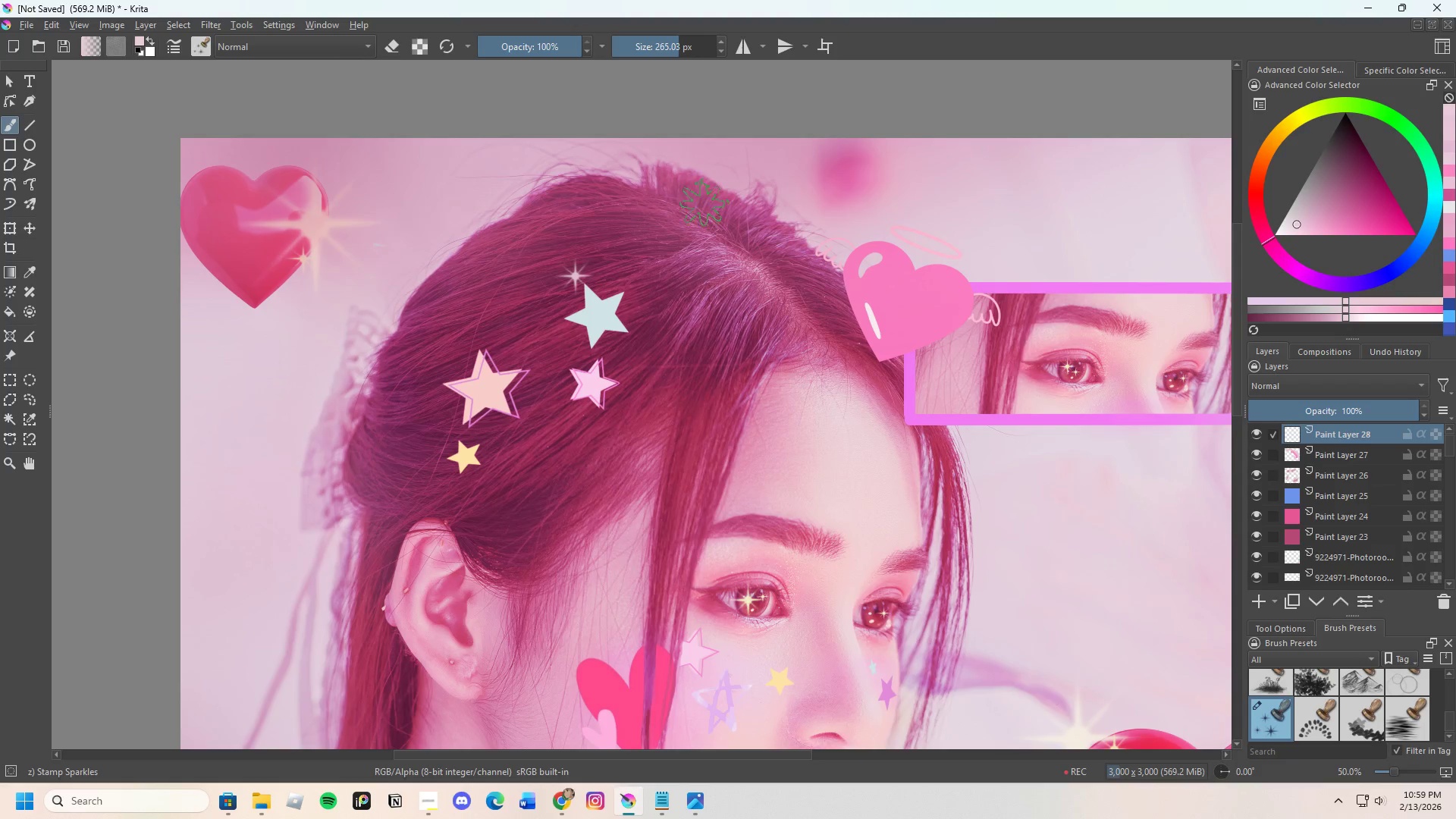 
scroll: coordinate [681, 175], scroll_direction: down, amount: 2.0
 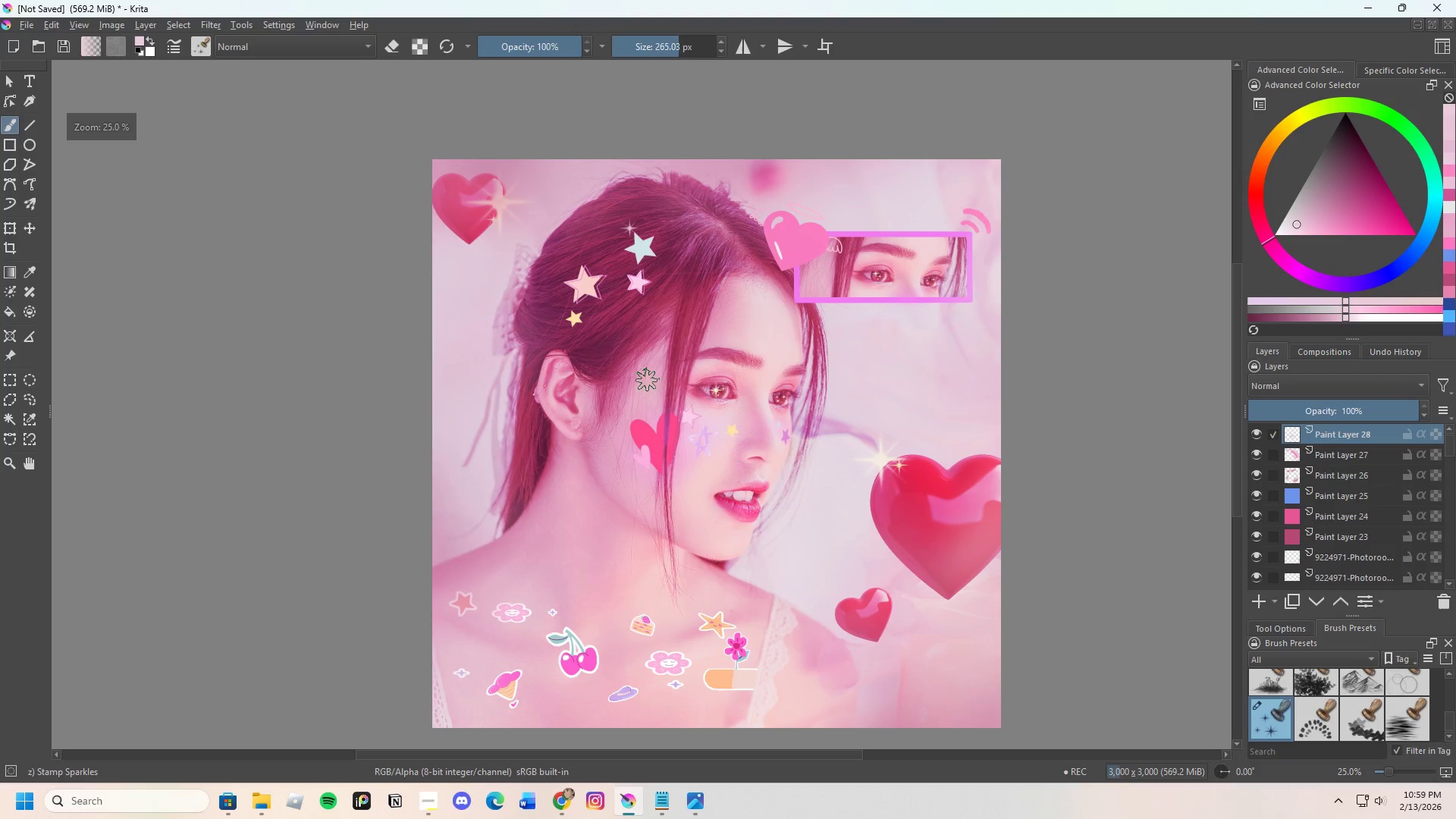 
key(Control+Z)
 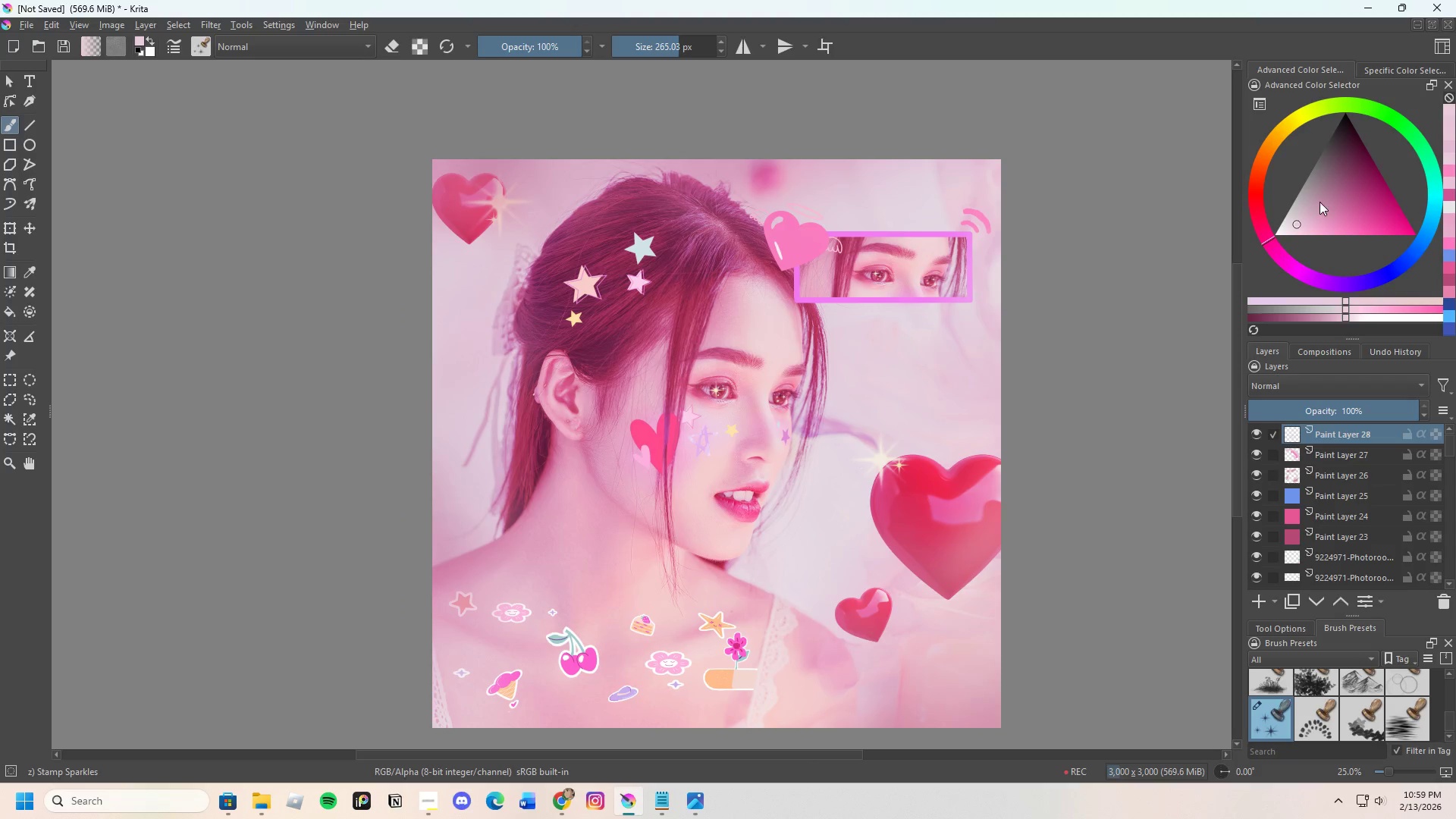 
left_click_drag(start_coordinate=[1299, 225], to_coordinate=[1281, 222])
 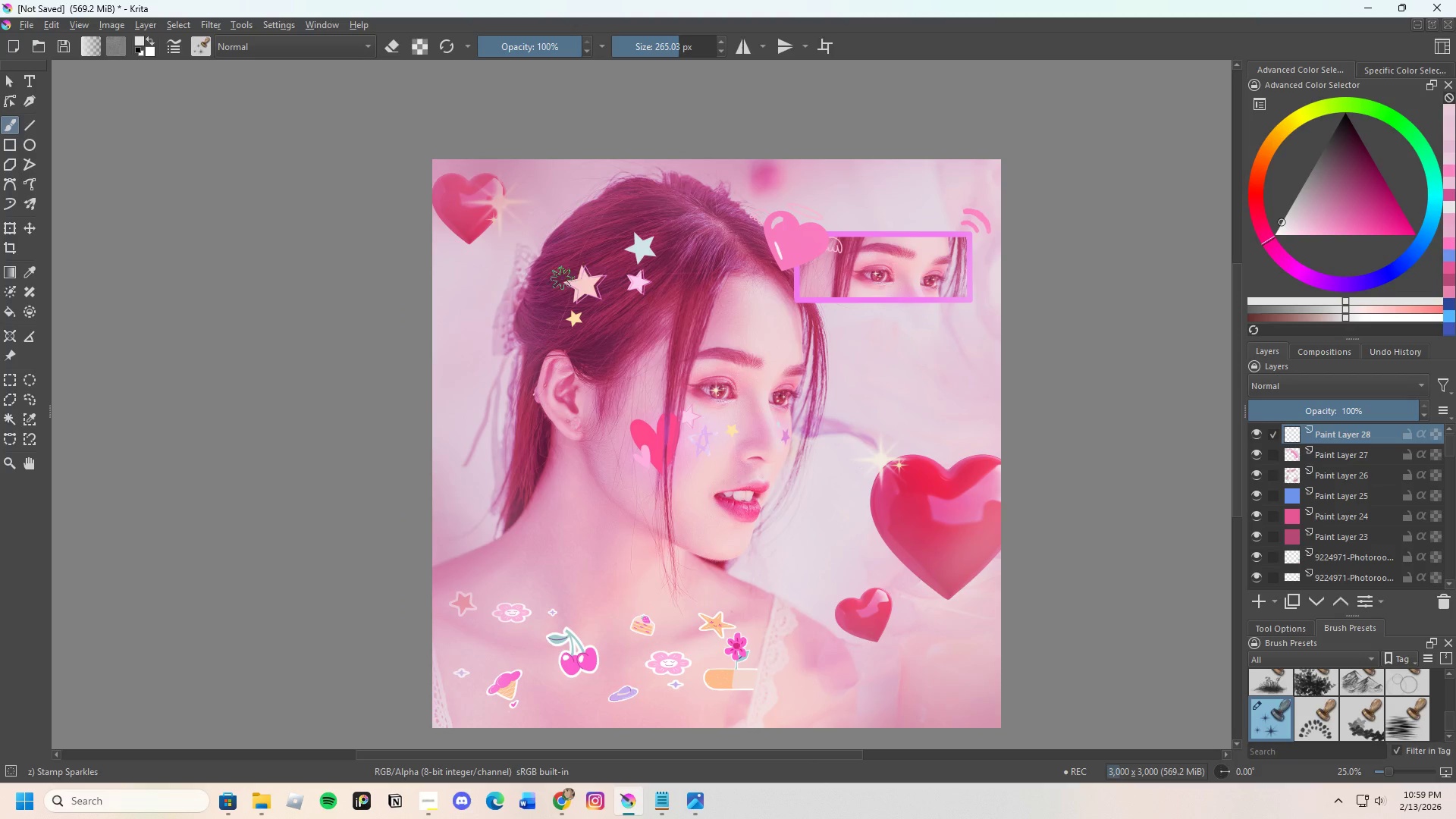 
left_click([550, 278])
 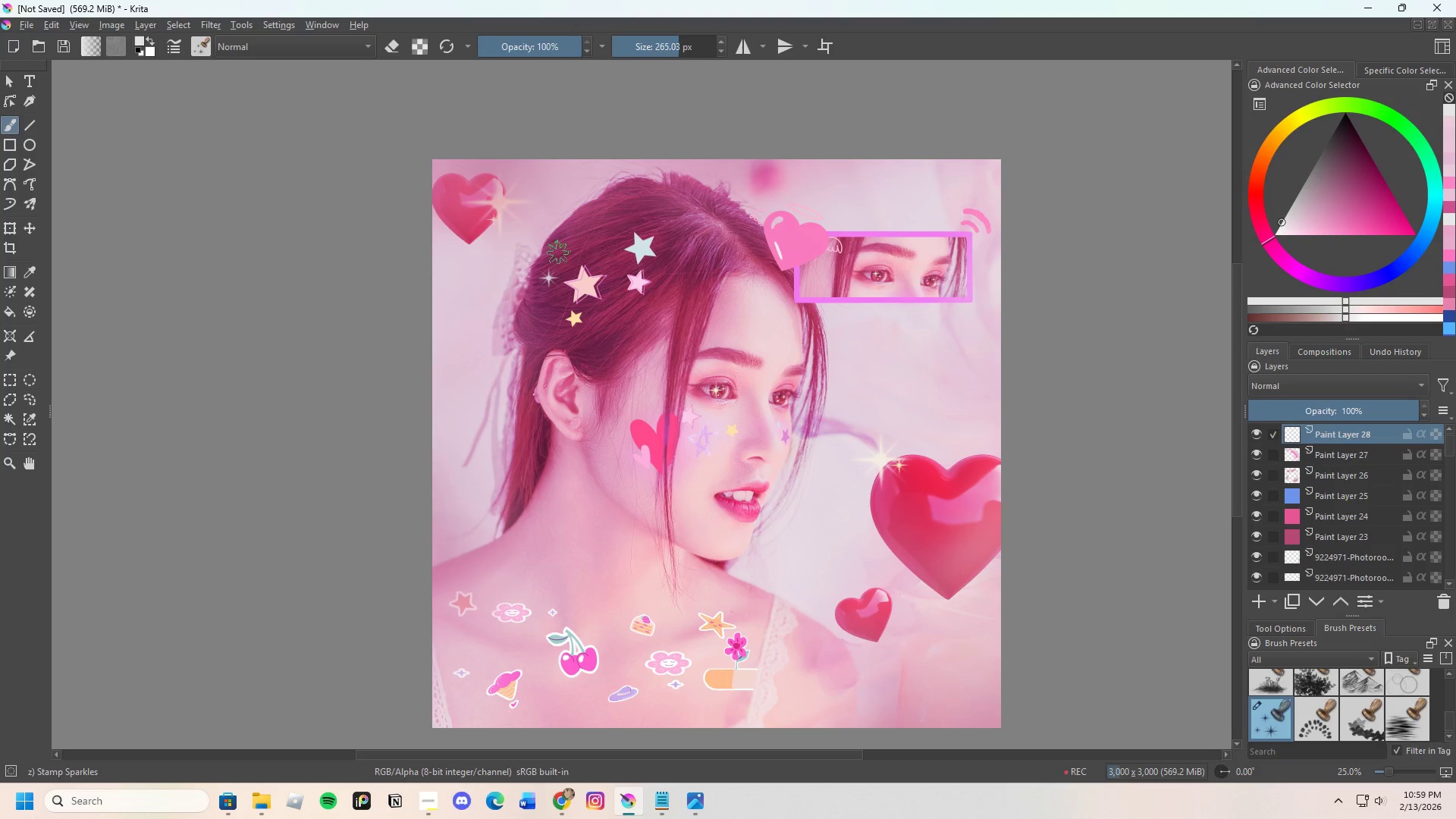 
scroll: coordinate [559, 252], scroll_direction: up, amount: 2.0
 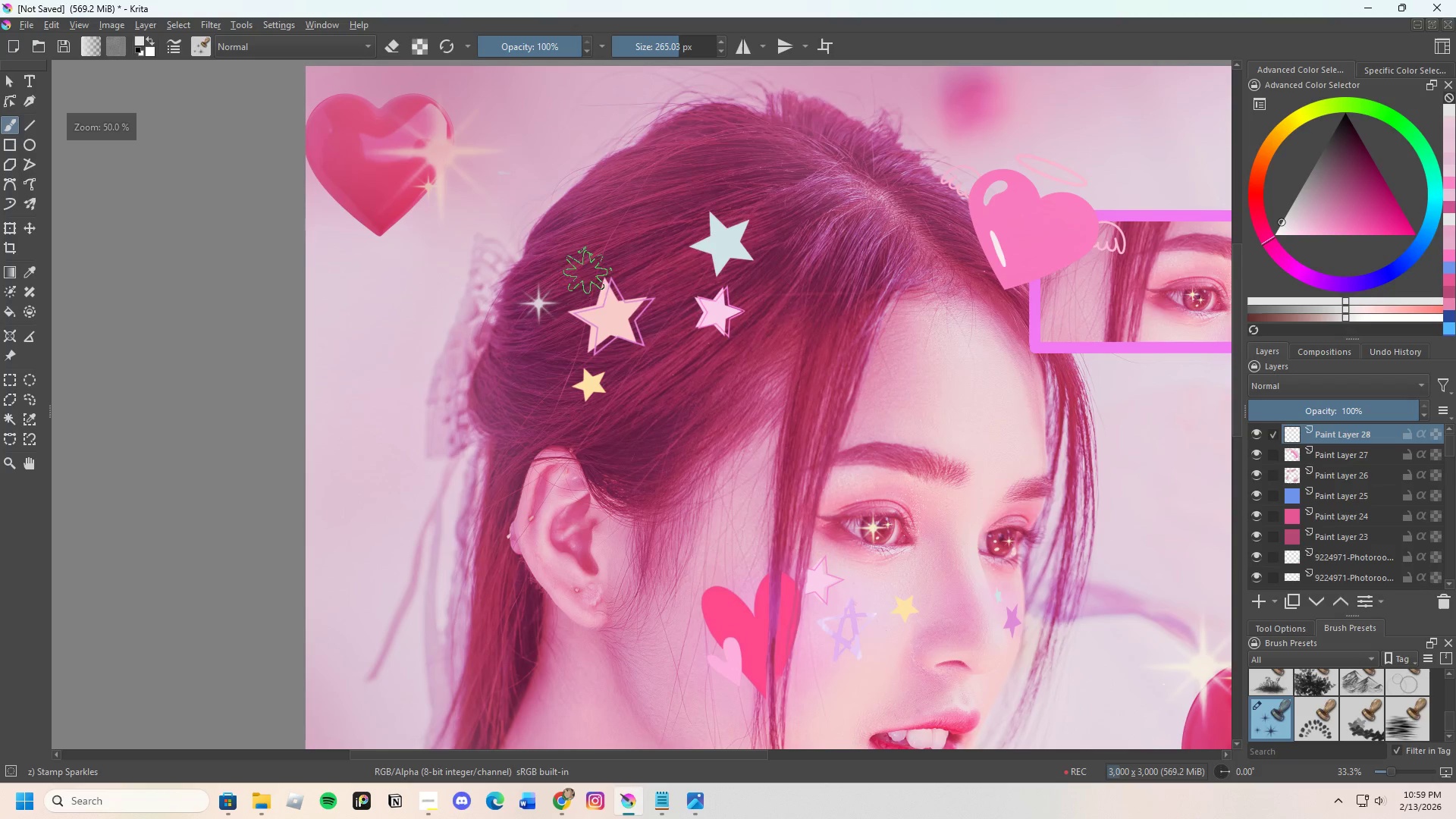 
key(Control+Z)
 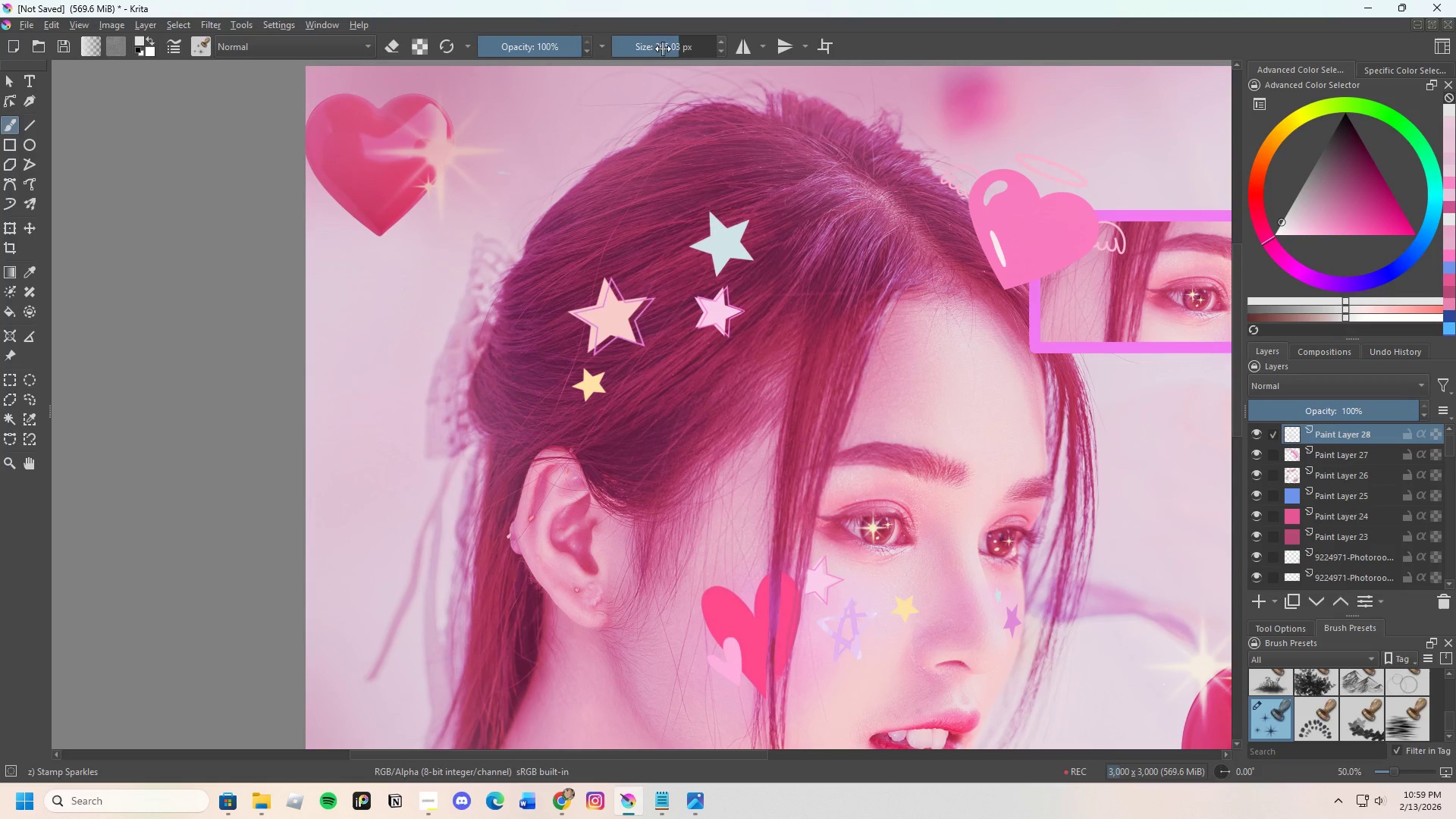 
left_click_drag(start_coordinate=[669, 41], to_coordinate=[647, 55])
 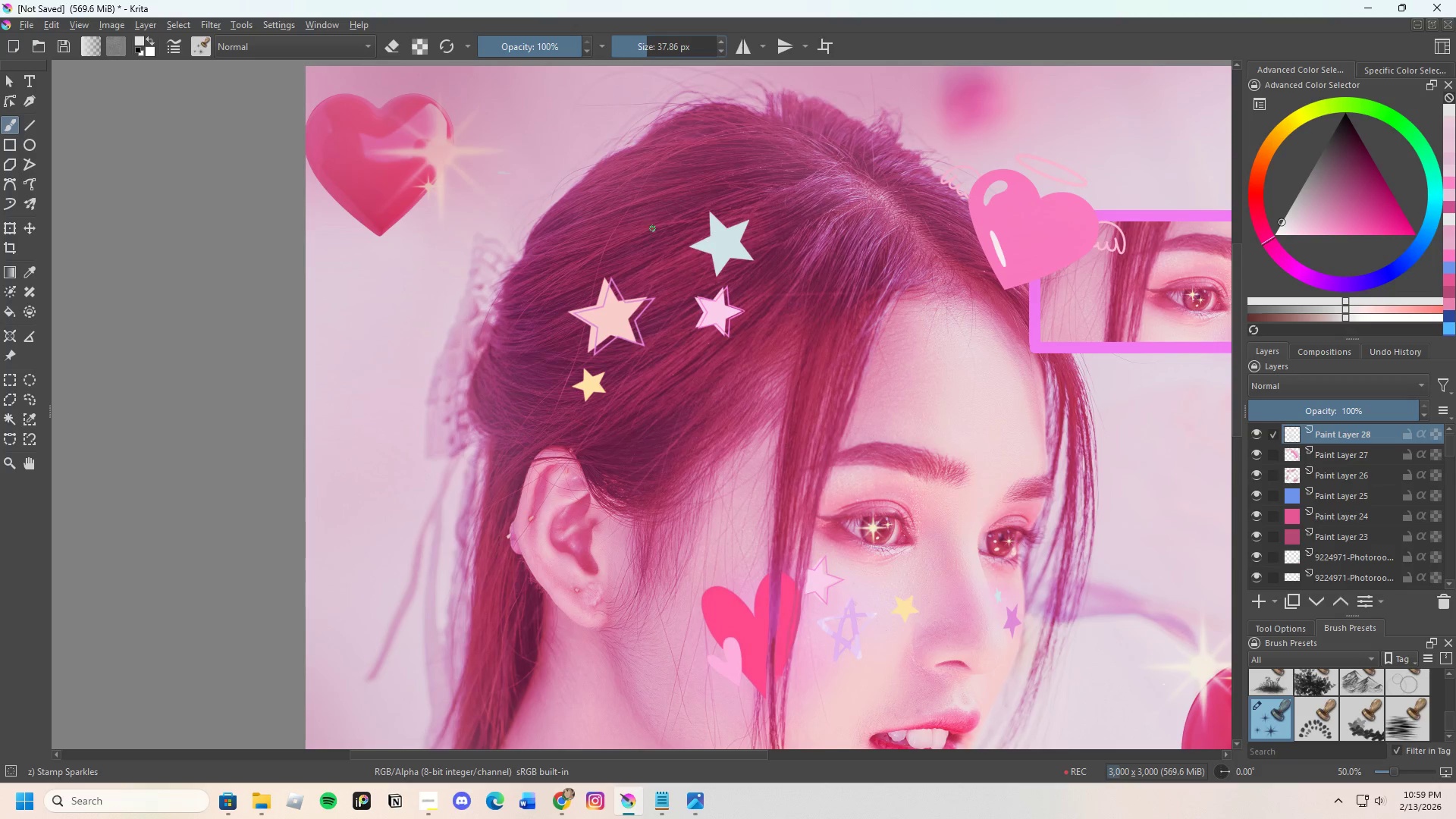 
left_click([650, 241])
 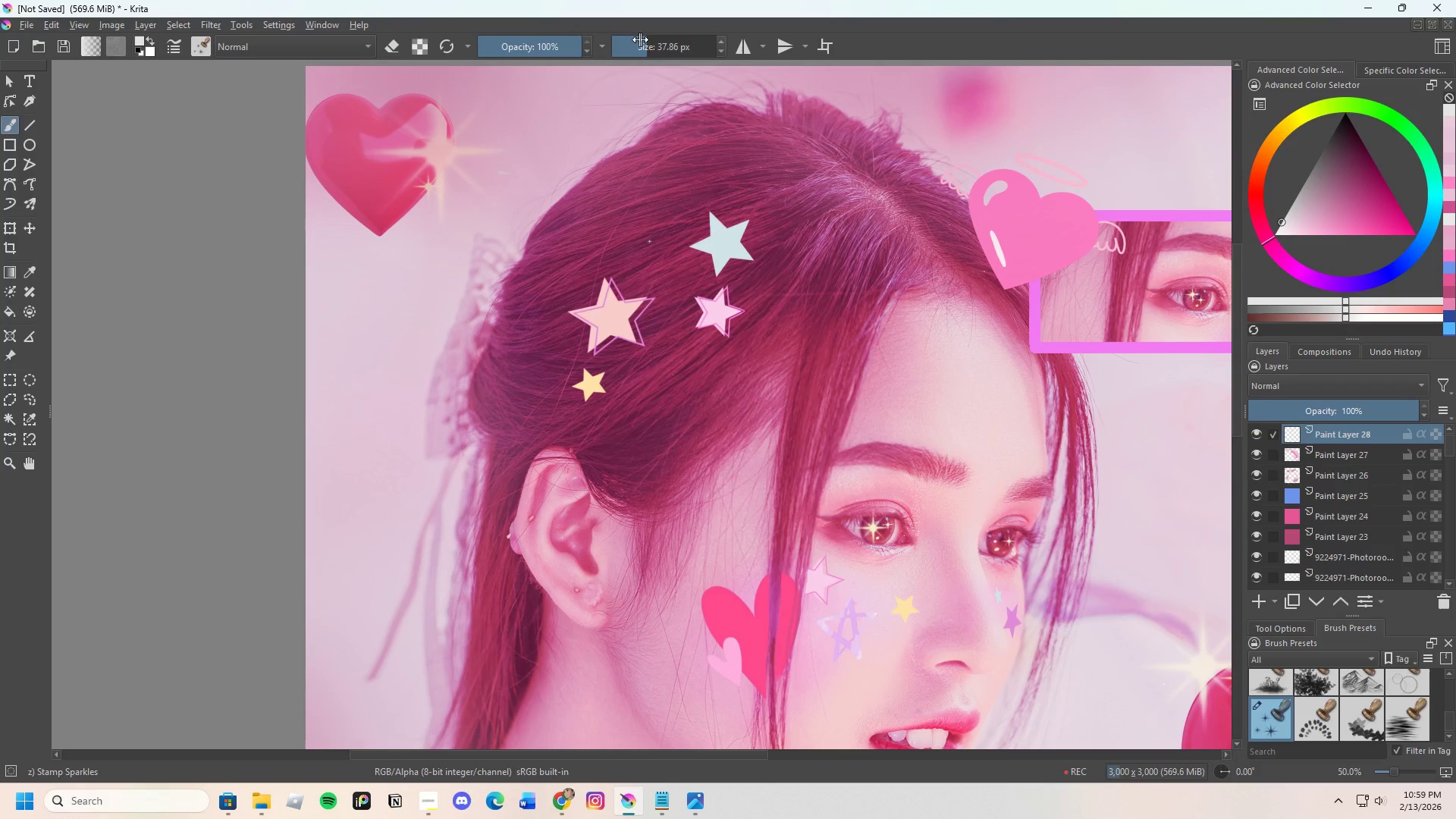 
left_click_drag(start_coordinate=[642, 39], to_coordinate=[650, 39])
 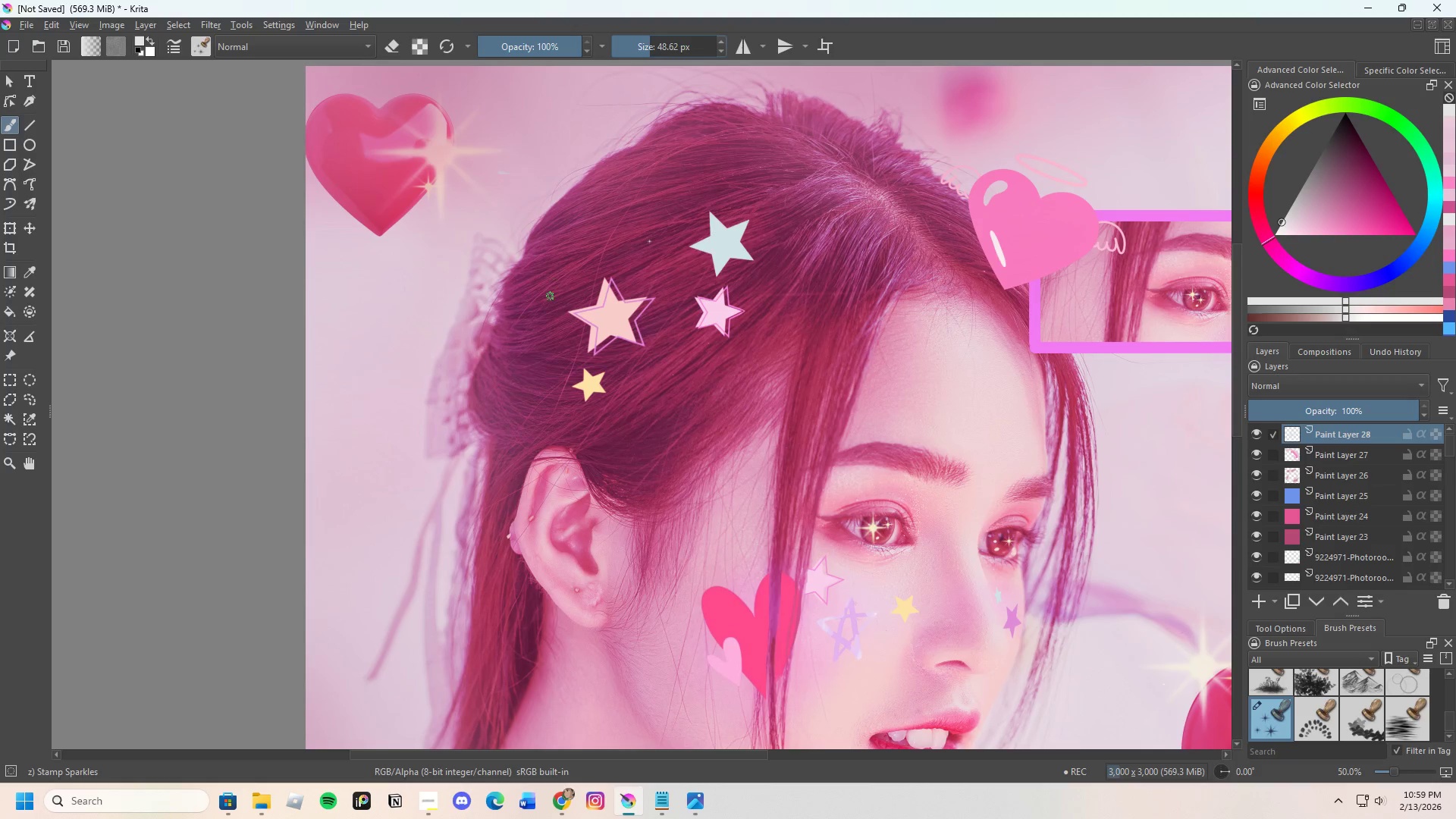 
left_click([544, 340])
 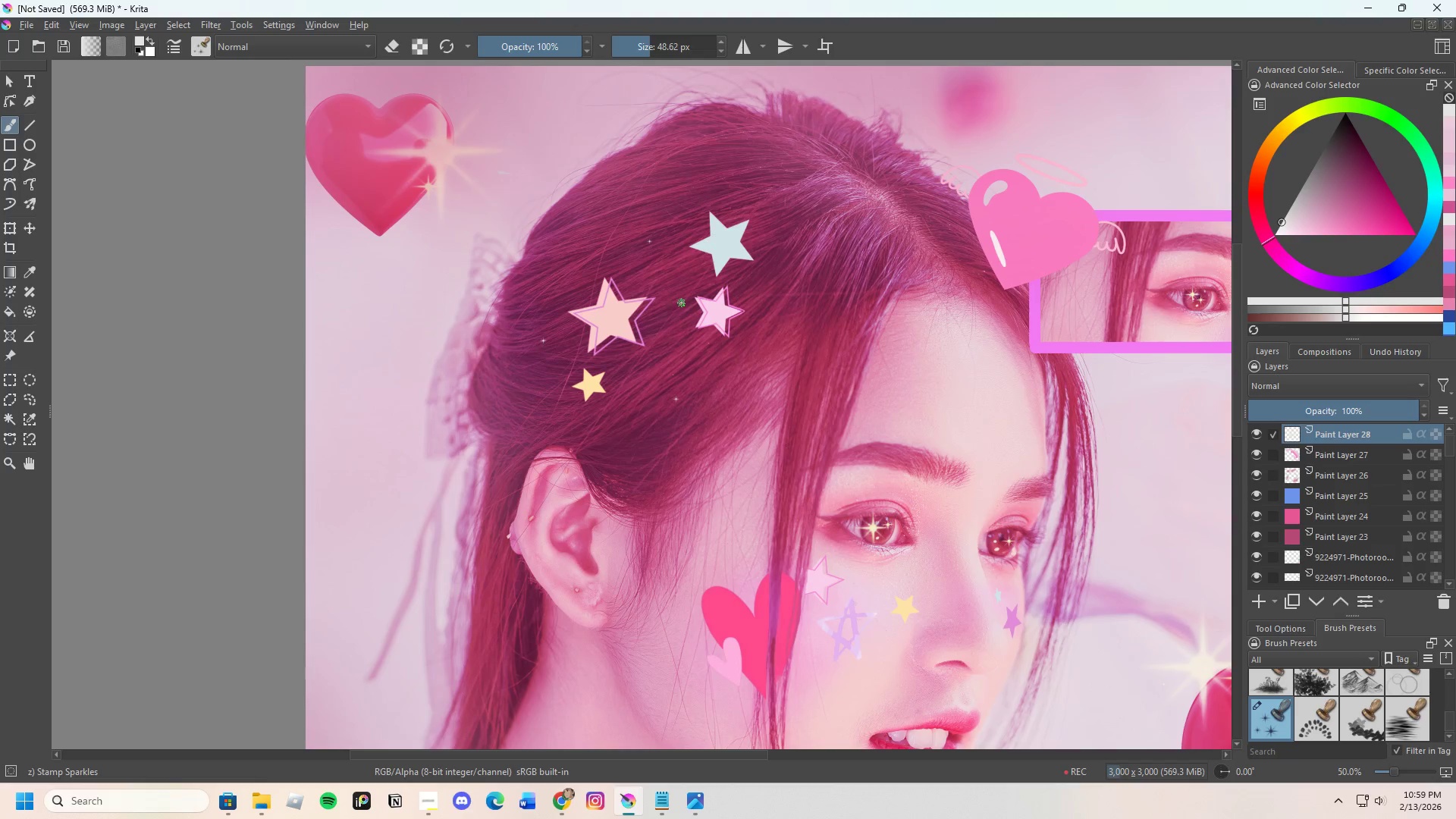 
double_click([793, 245])
 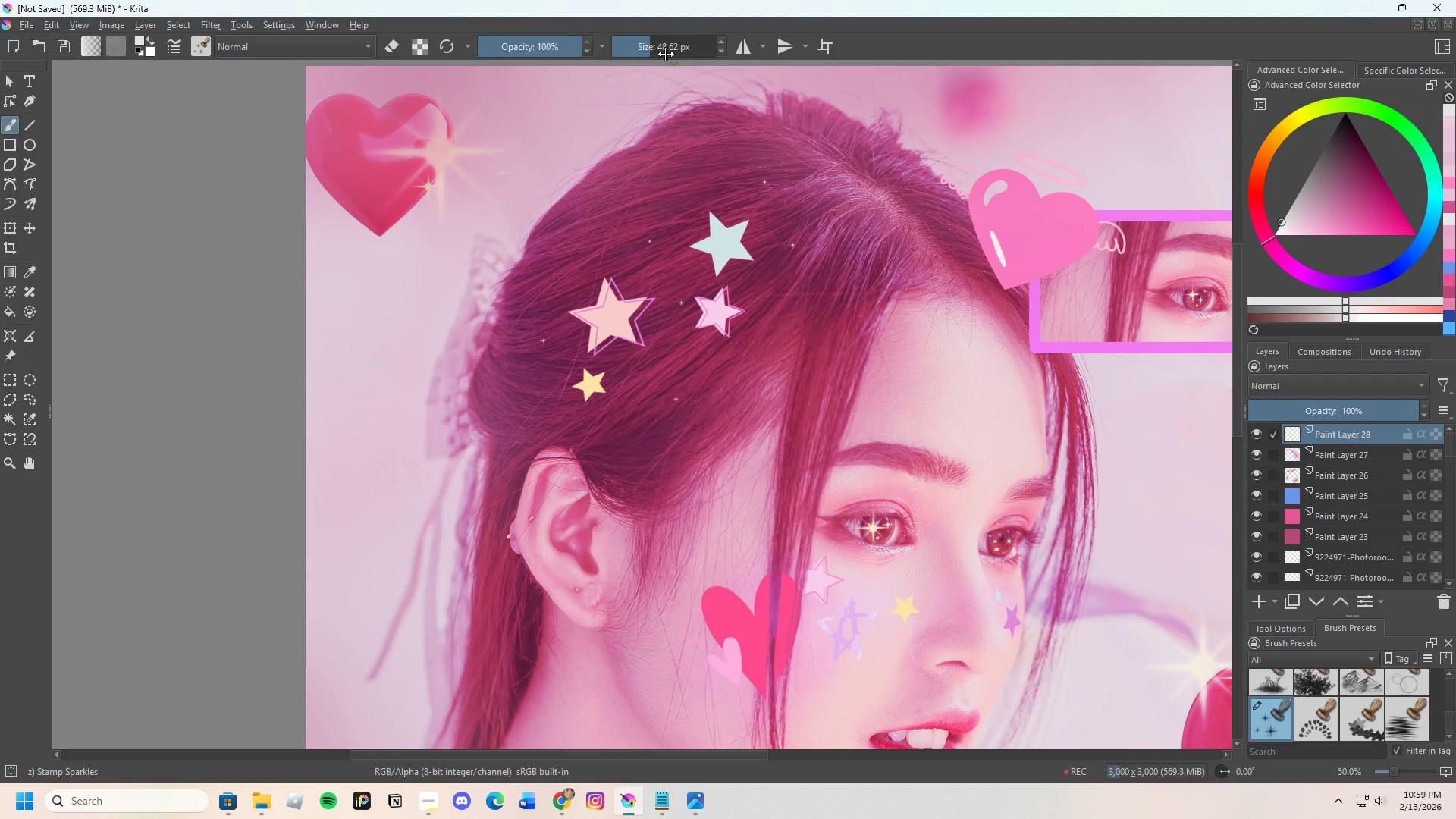 
left_click_drag(start_coordinate=[656, 46], to_coordinate=[664, 44])
 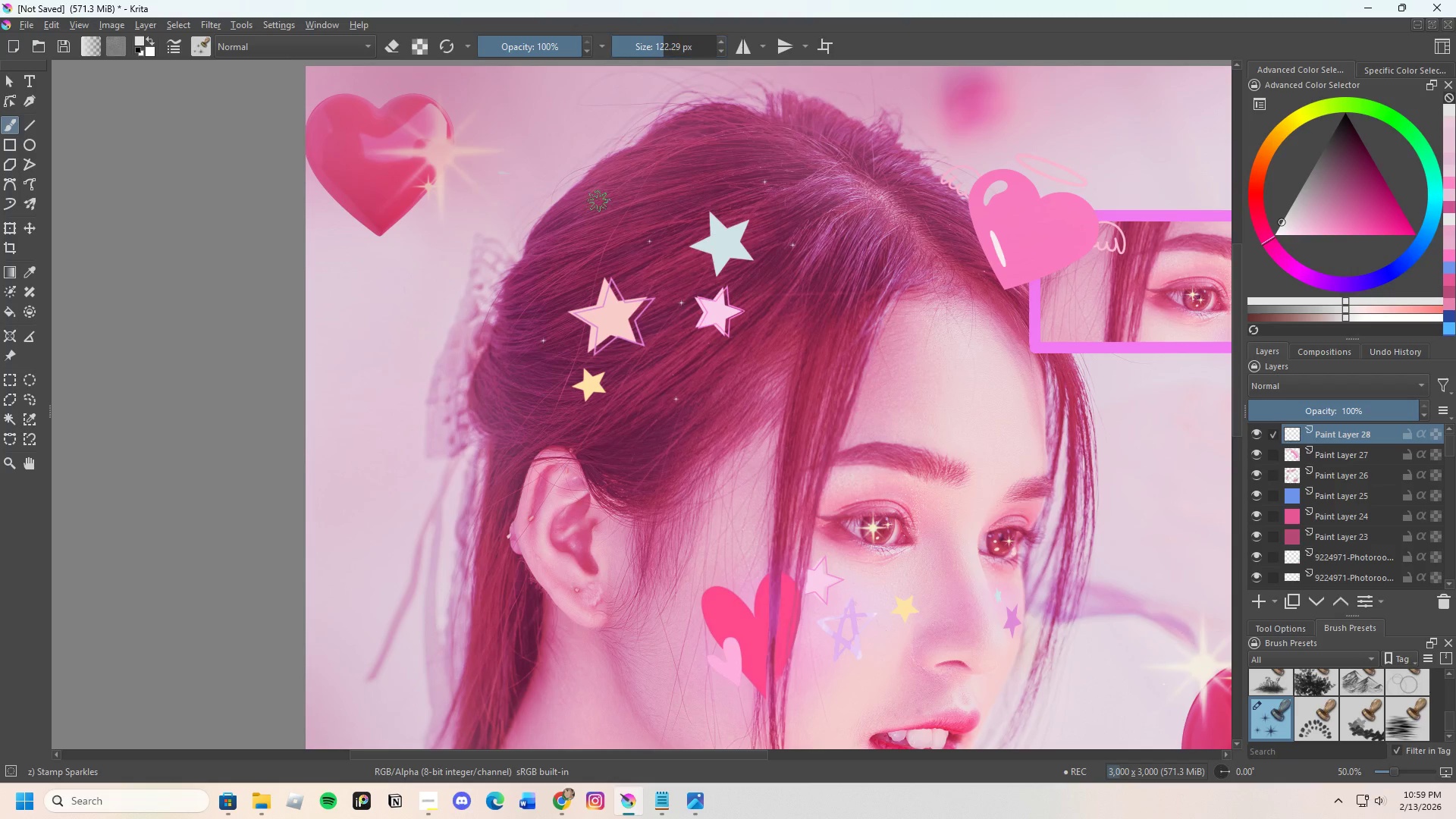 
scroll: coordinate [629, 323], scroll_direction: down, amount: 1.0
 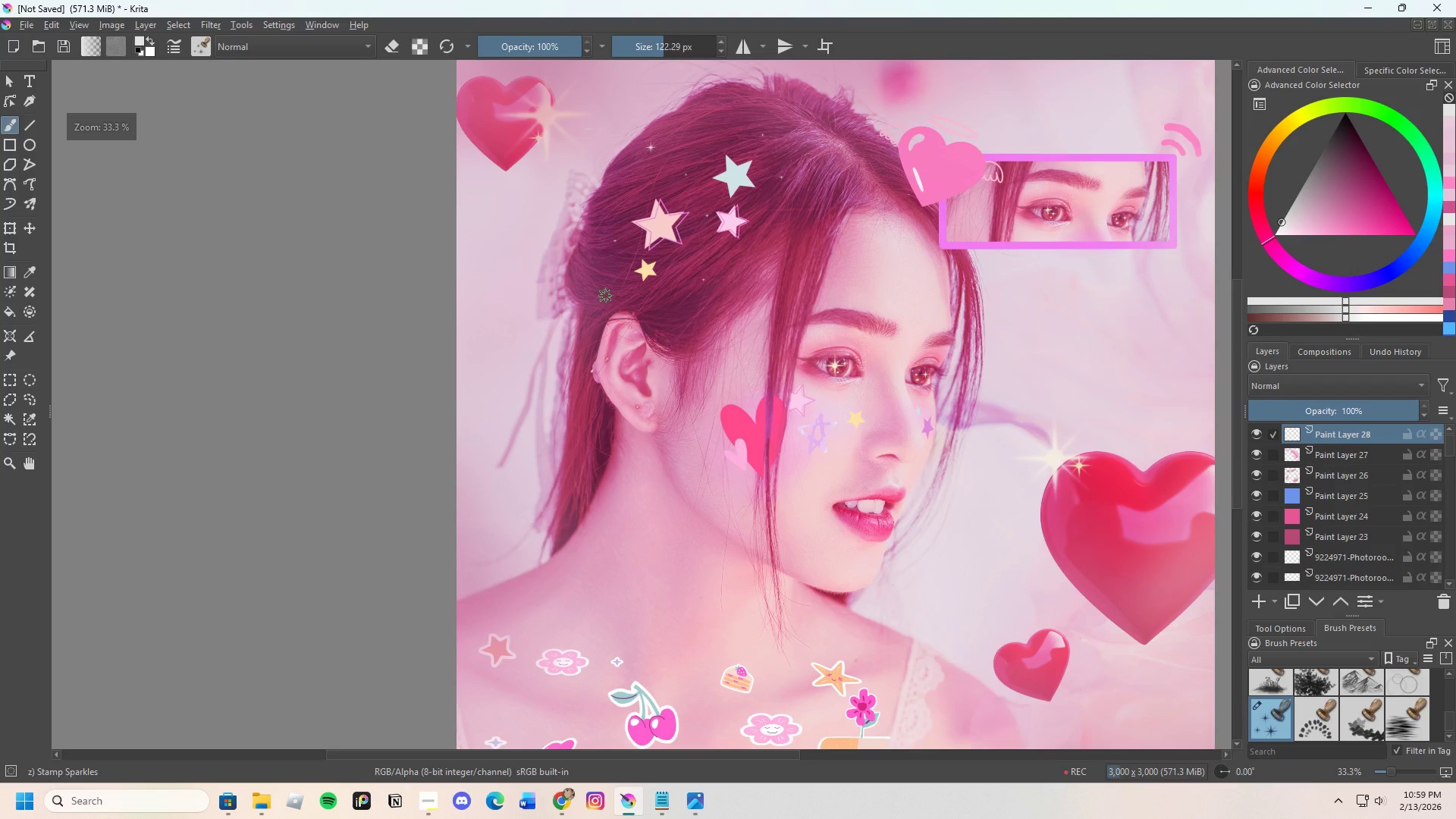 
left_click([599, 286])
 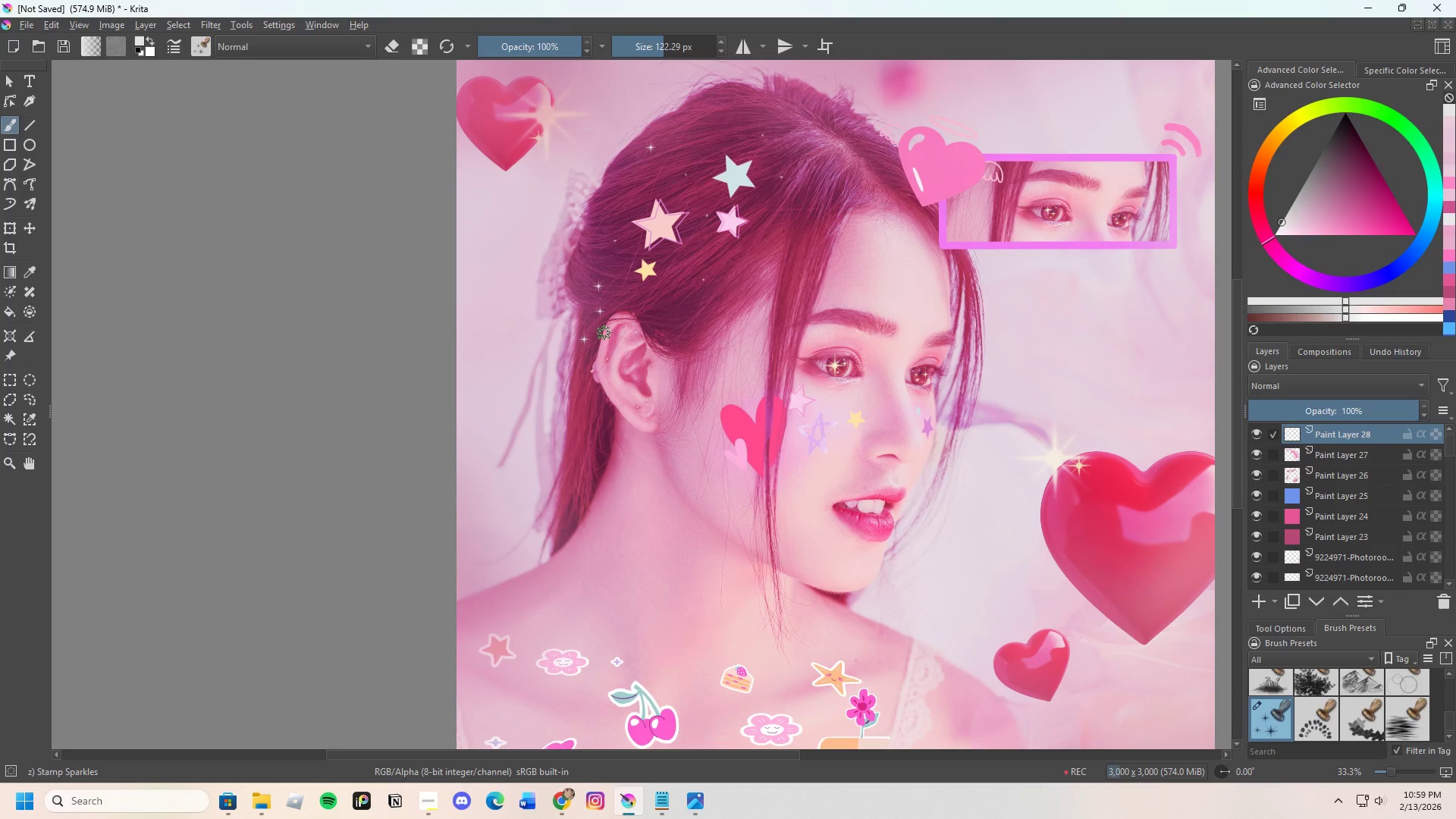 
left_click([585, 423])
 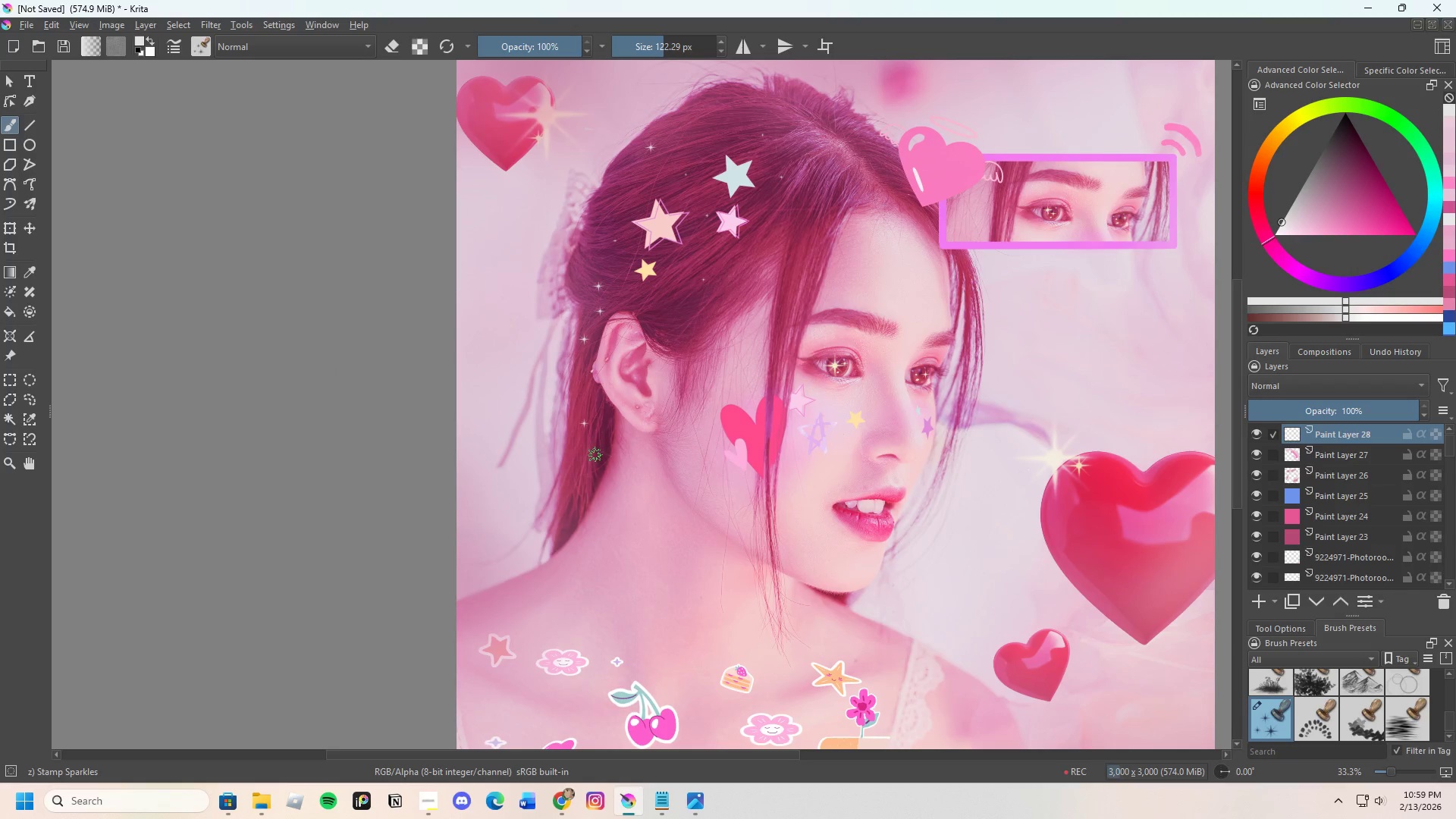 
left_click([595, 454])
 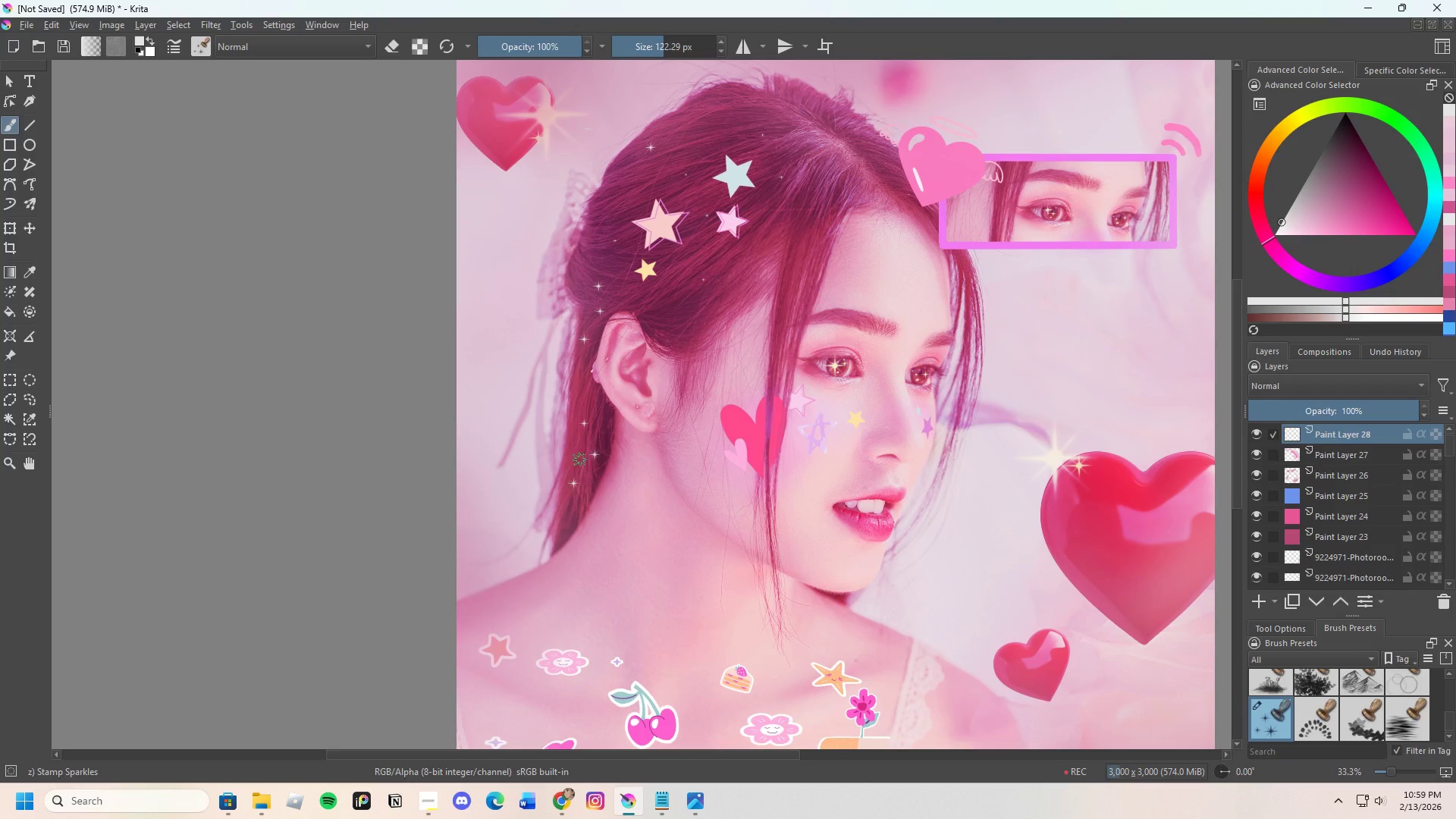 
scroll: coordinate [653, 168], scroll_direction: none, amount: 0.0
 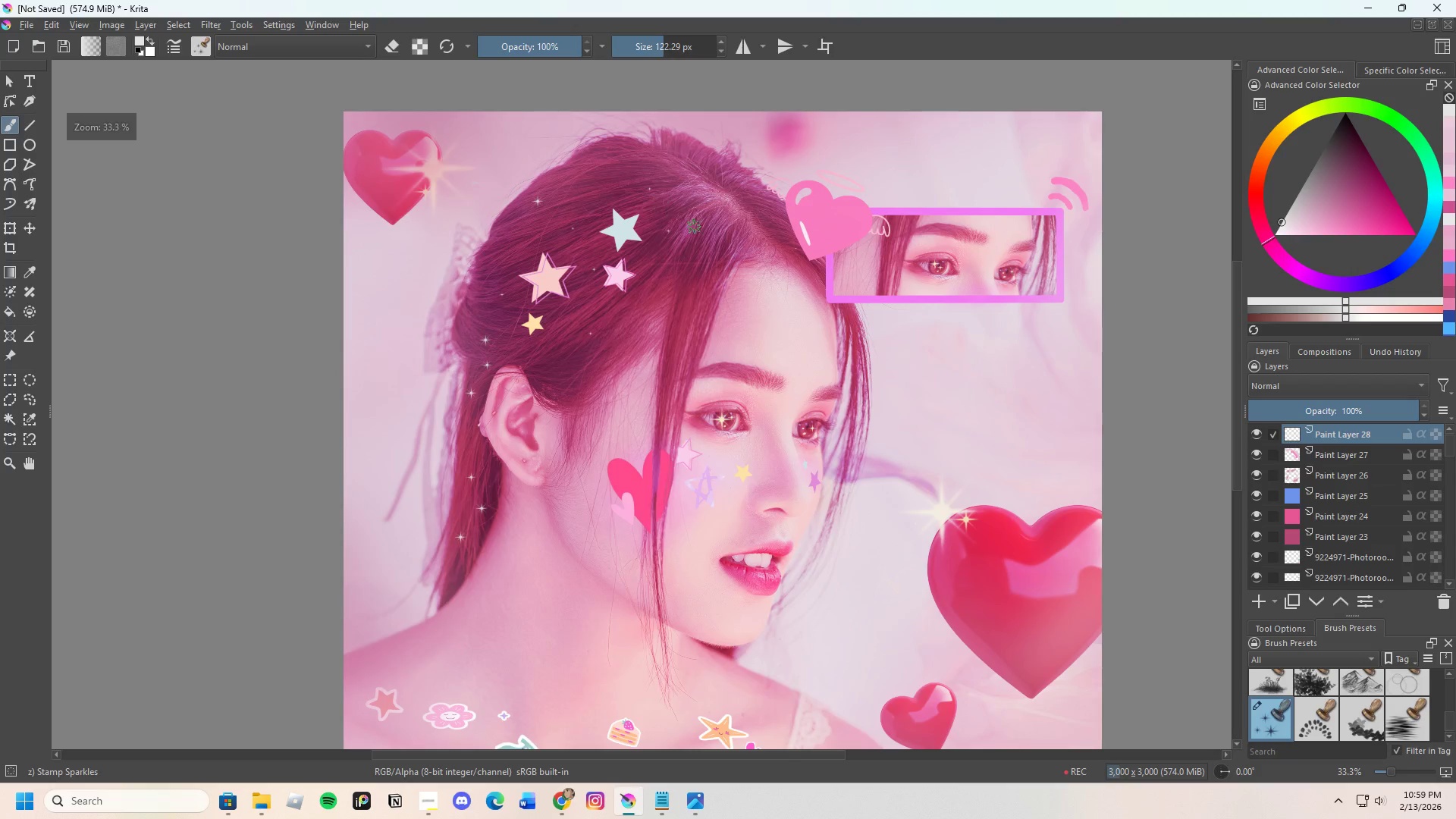 
left_click([713, 232])
 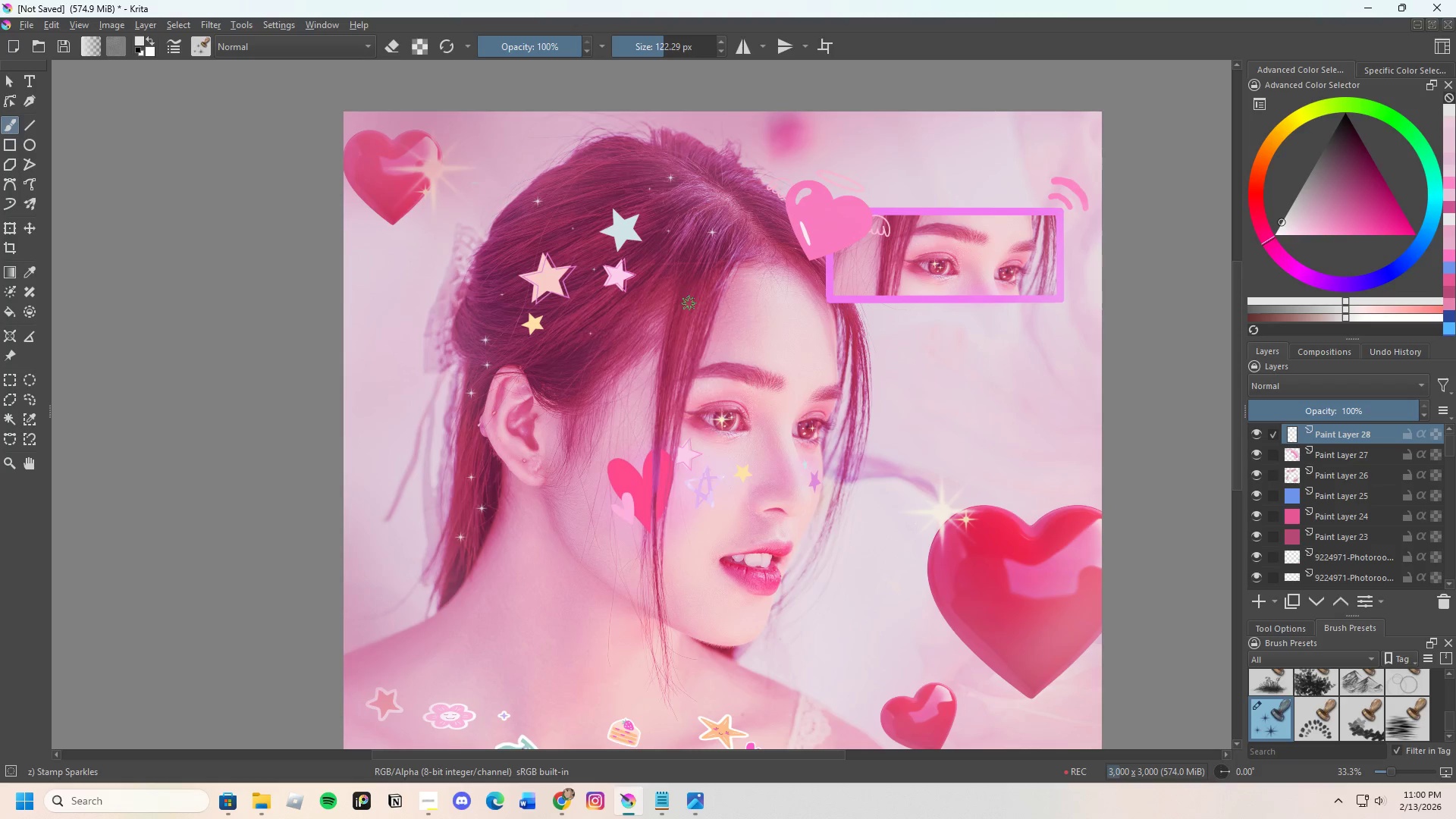 
double_click([703, 318])
 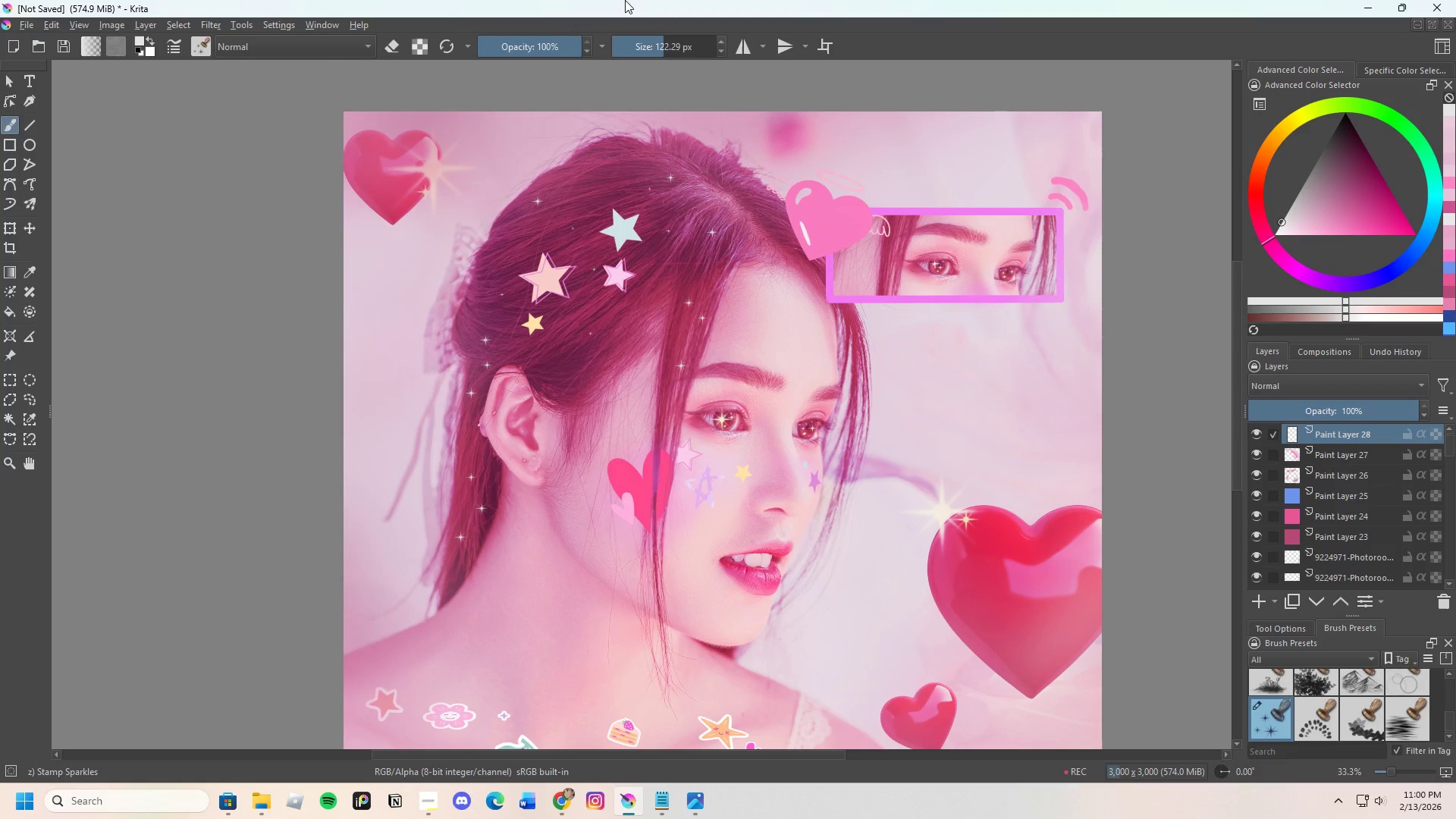 
left_click_drag(start_coordinate=[637, 52], to_coordinate=[636, 59])
 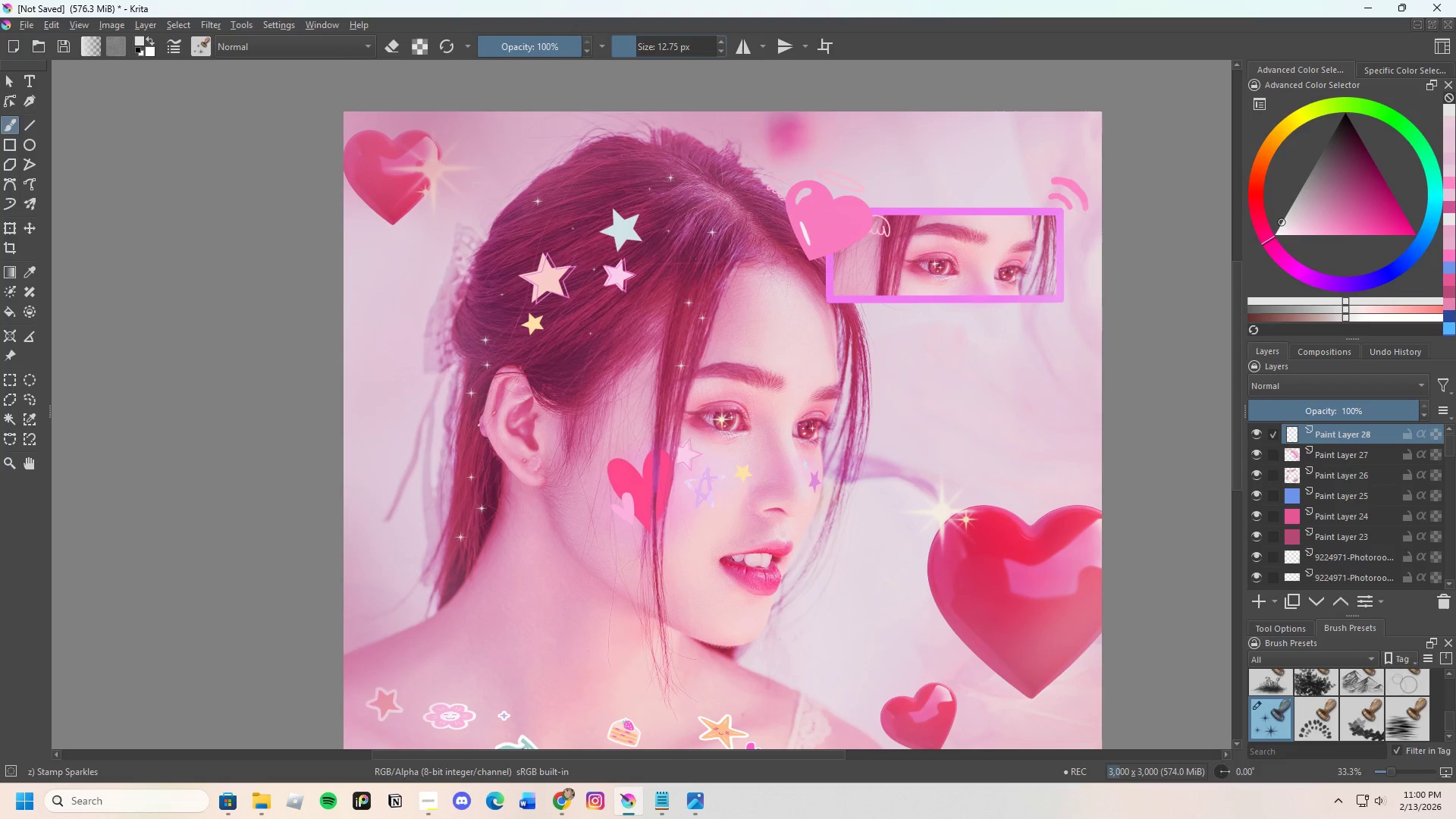 
left_click([702, 282])
 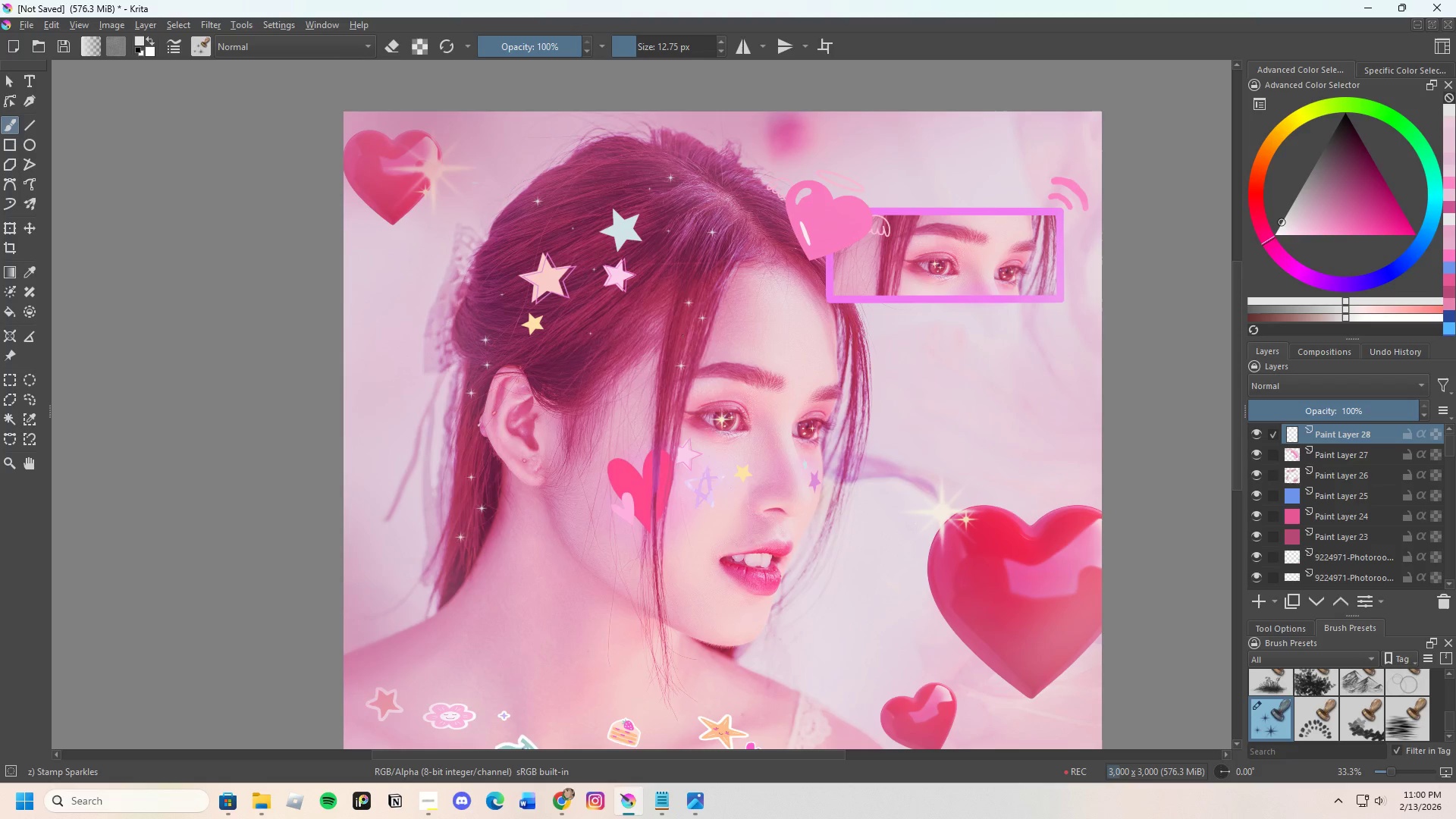 
left_click([679, 337])
 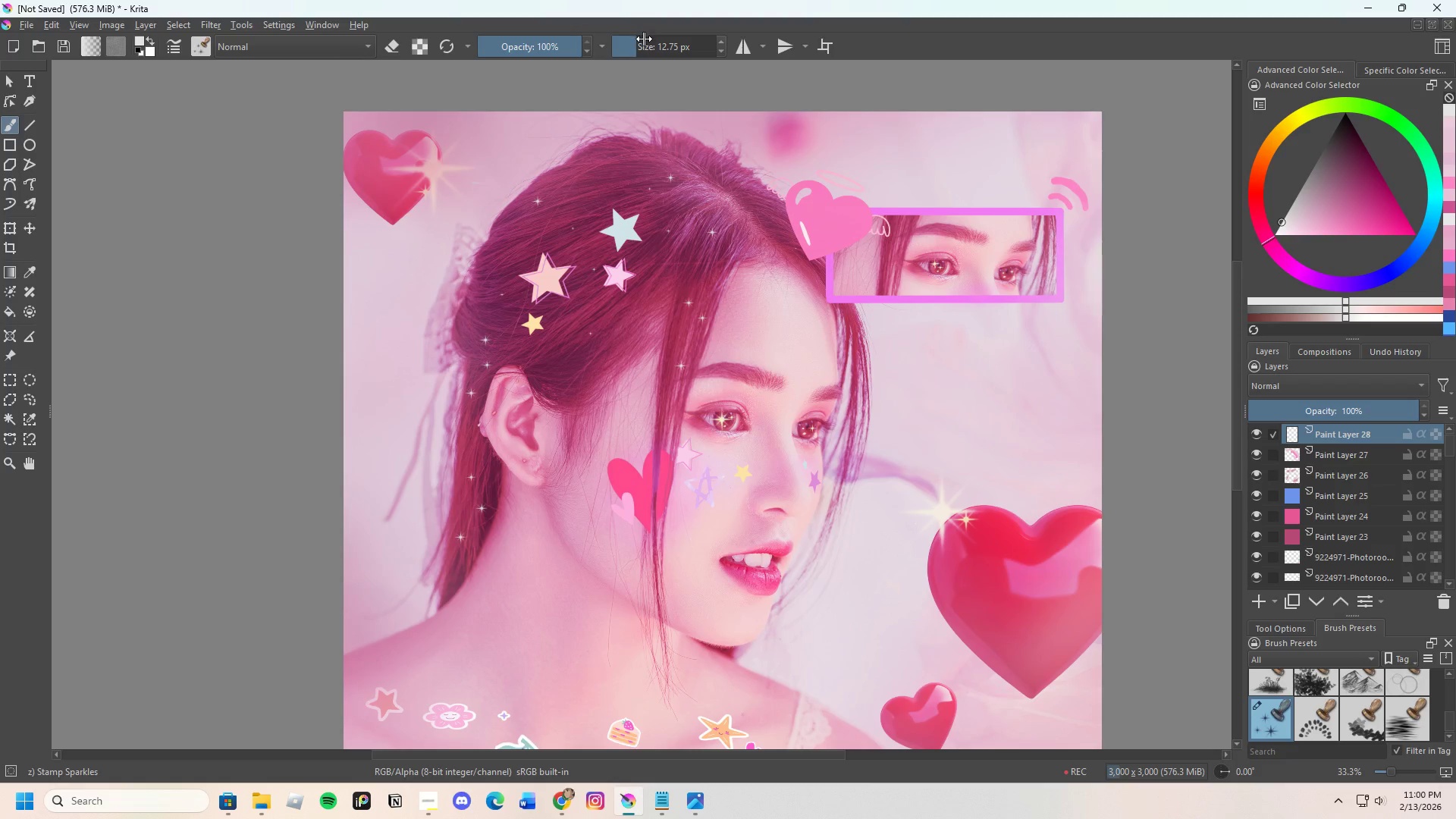 
left_click_drag(start_coordinate=[645, 49], to_coordinate=[651, 49])
 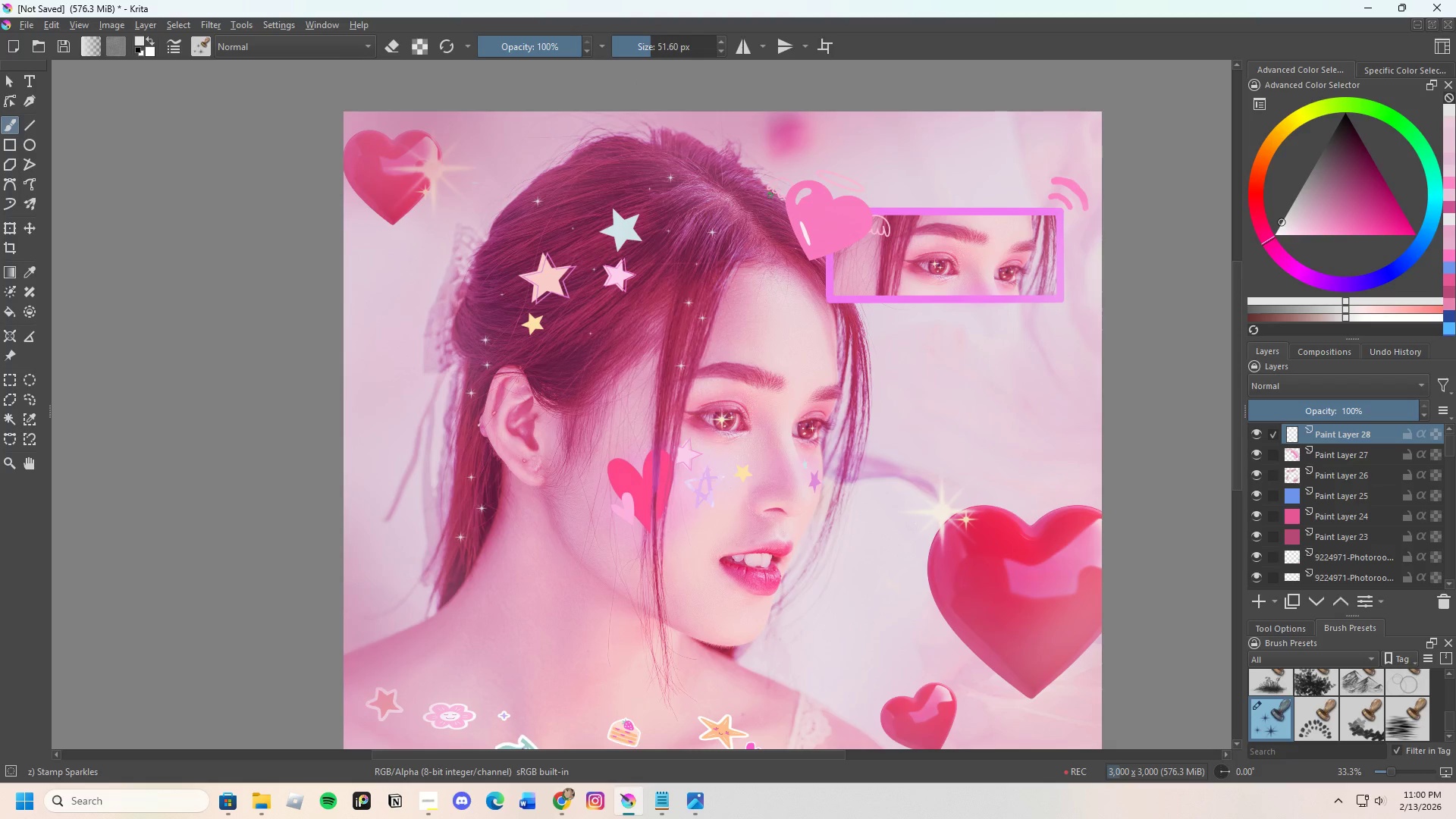 
double_click([735, 175])
 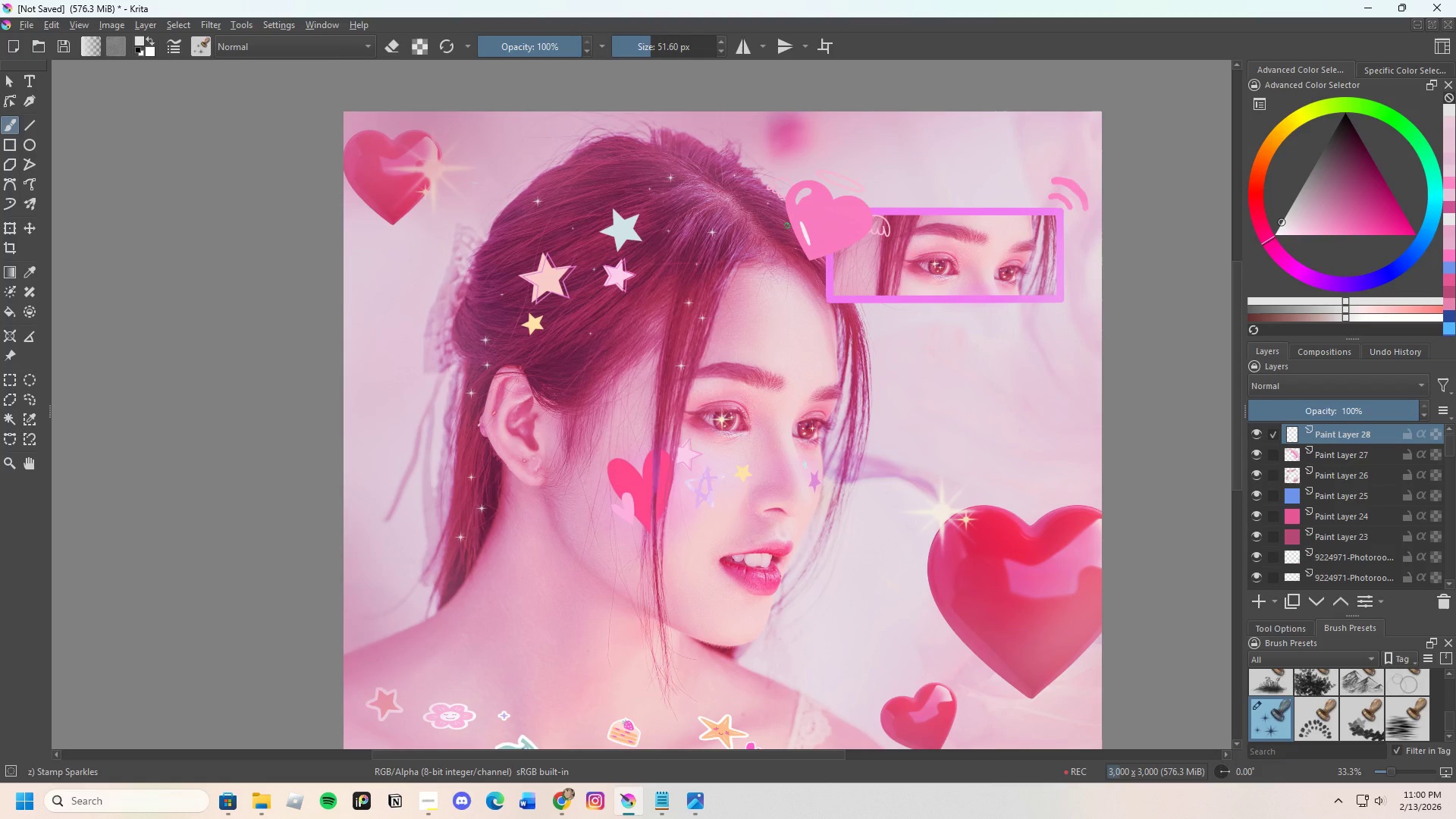 
triple_click([791, 234])
 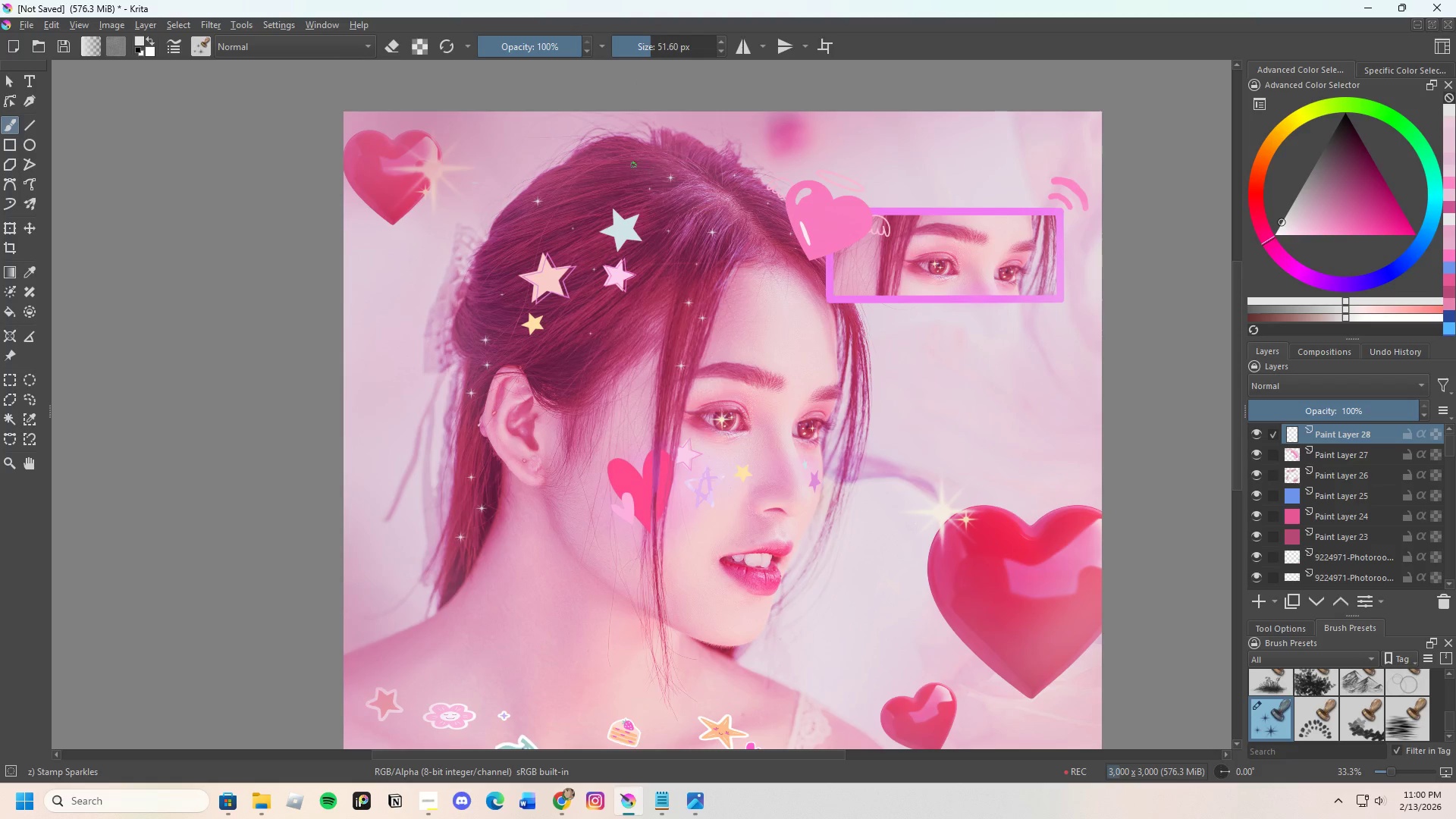 
left_click_drag(start_coordinate=[632, 165], to_coordinate=[631, 161])
 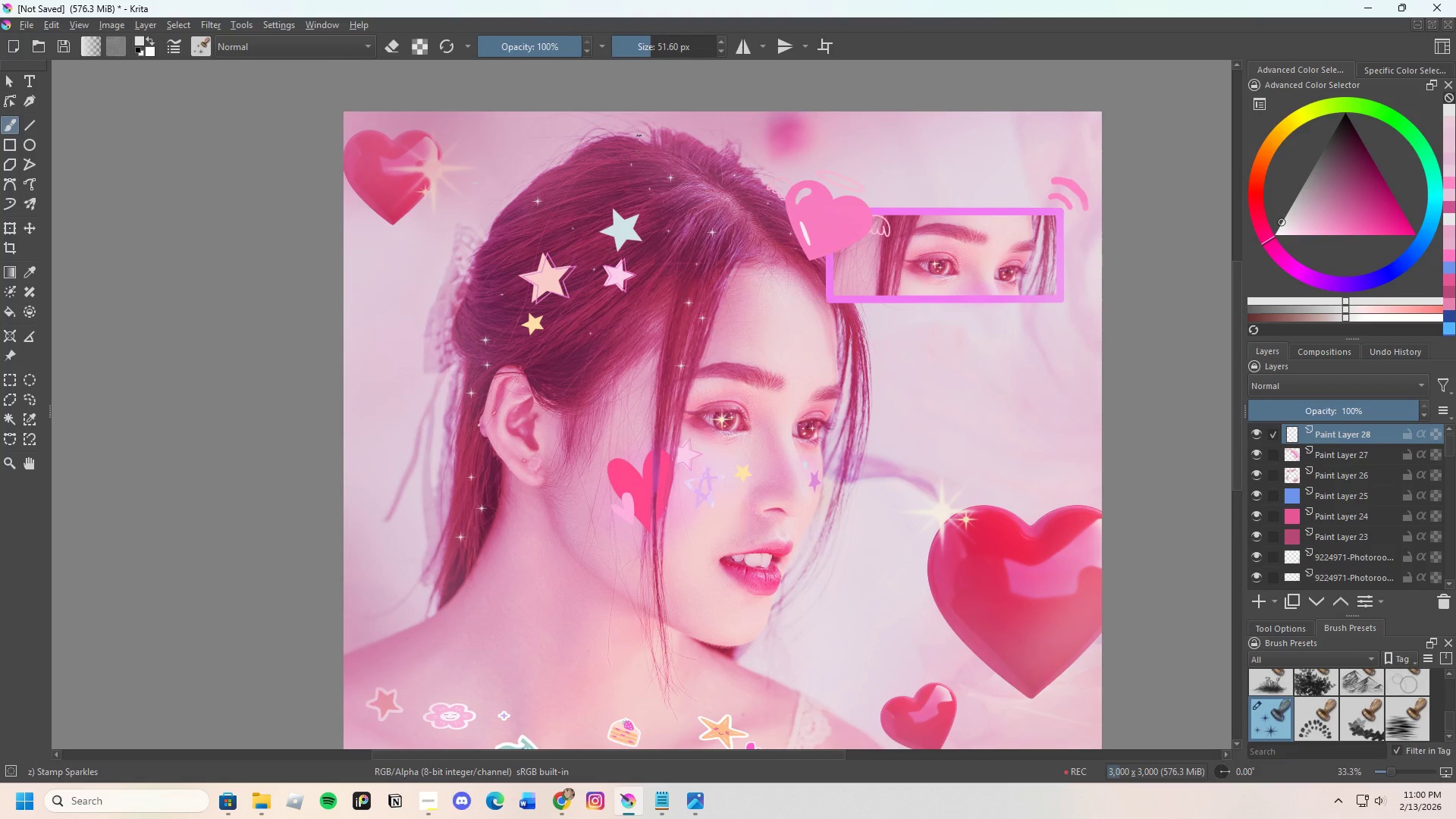 
scroll: coordinate [738, 259], scroll_direction: none, amount: 0.0
 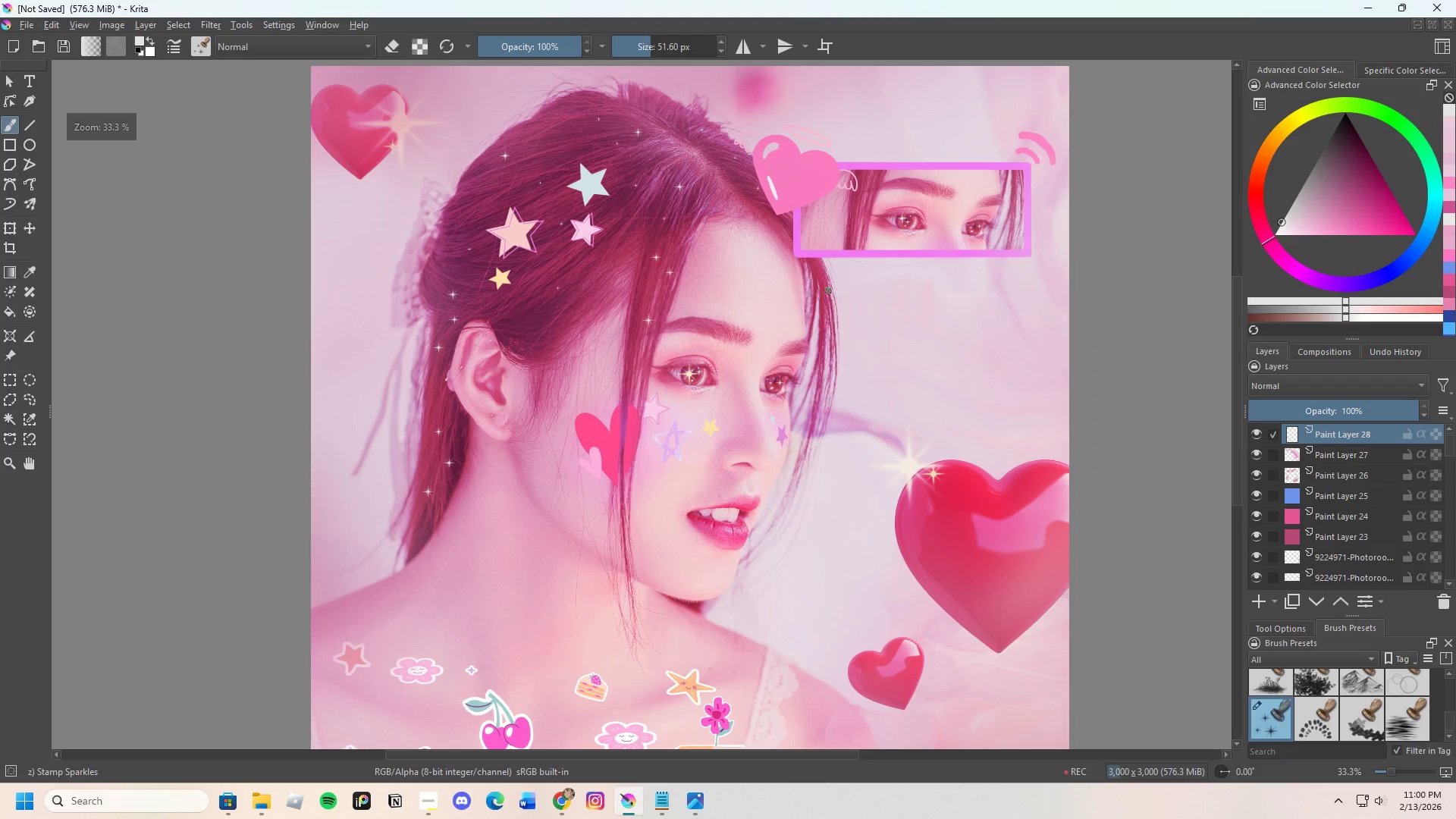 
left_click([830, 293])
 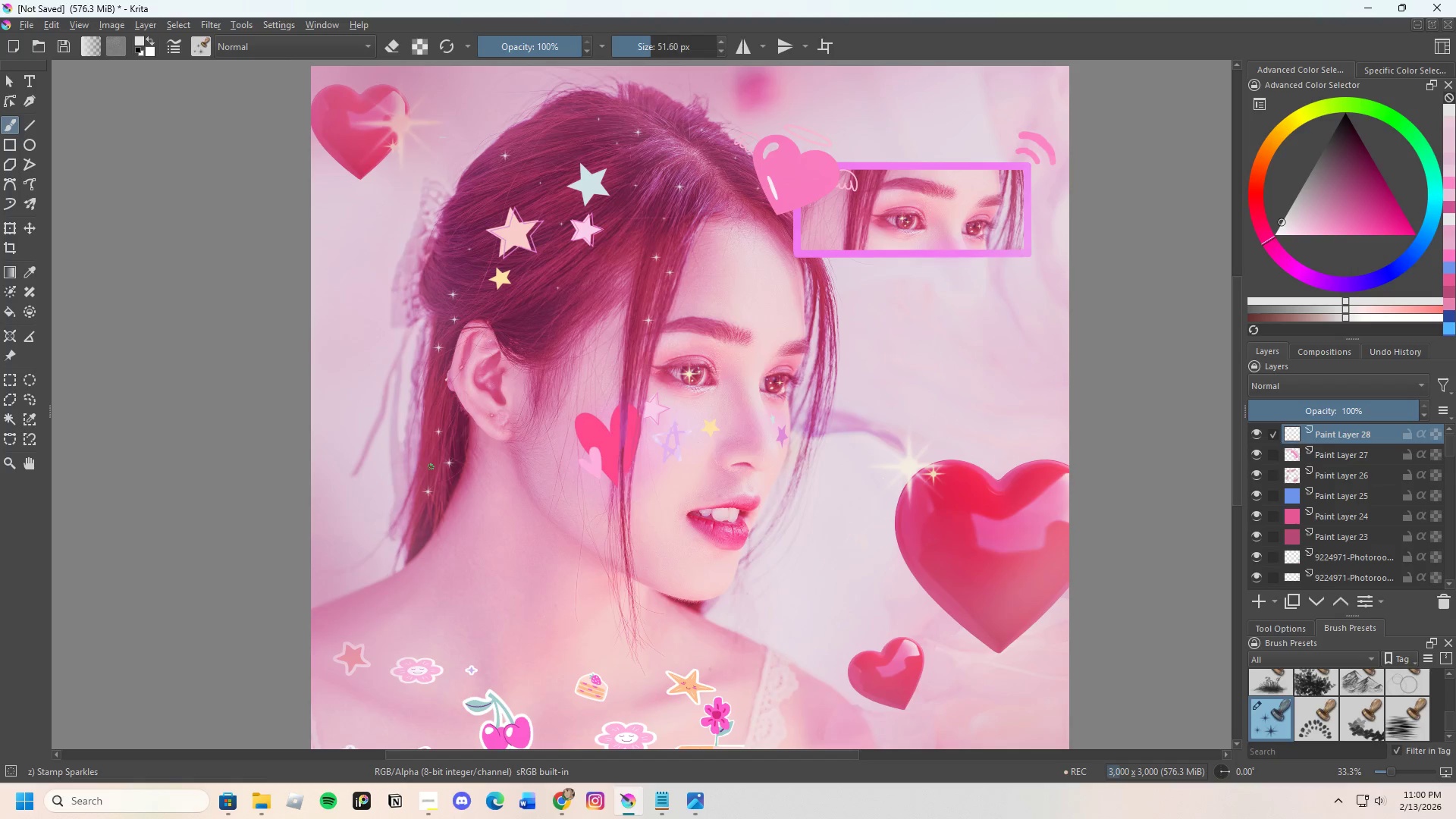 
double_click([430, 416])
 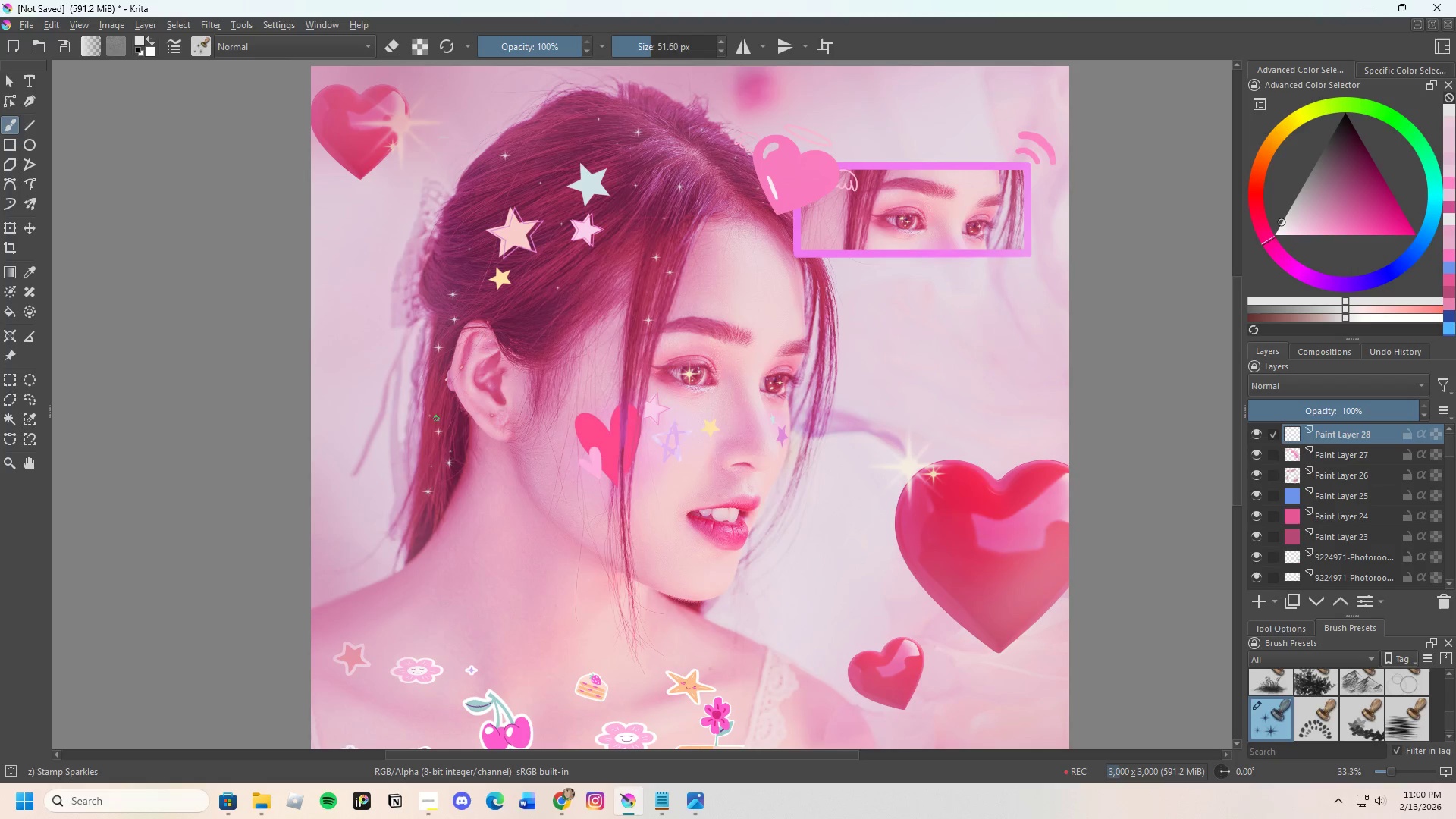 
left_click([440, 411])
 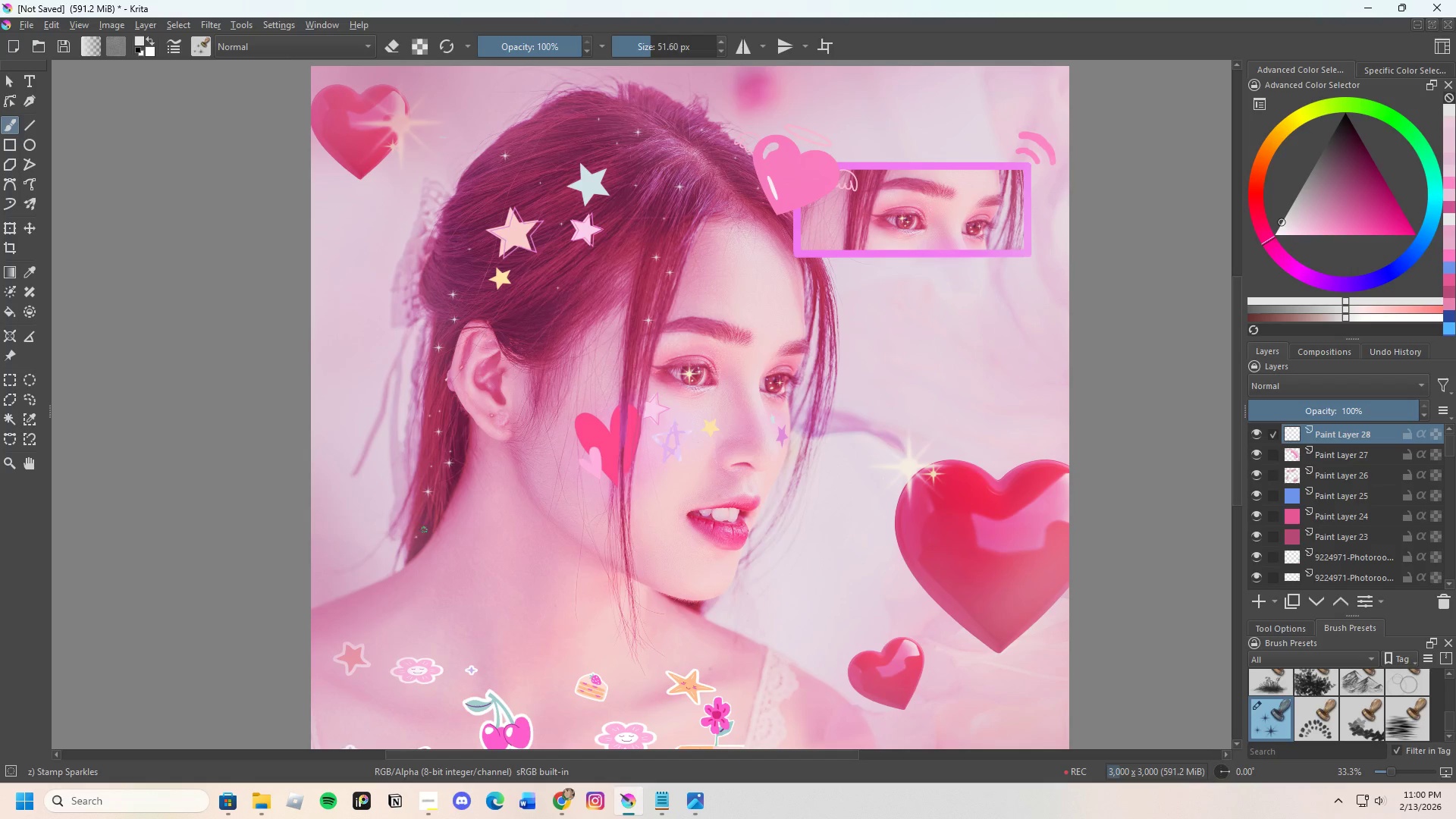 
double_click([432, 510])
 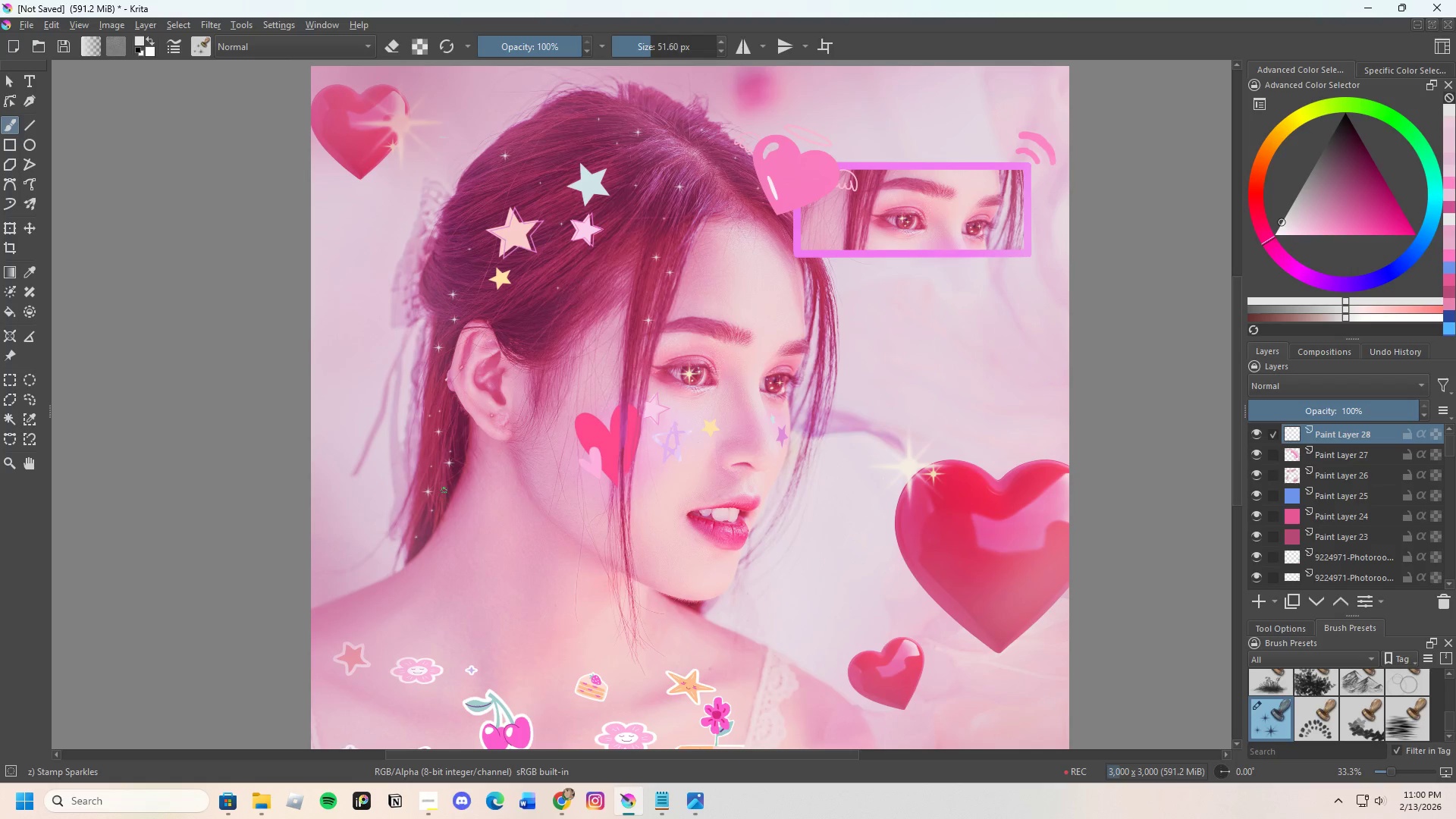 
scroll: coordinate [731, 234], scroll_direction: down, amount: 1.0
 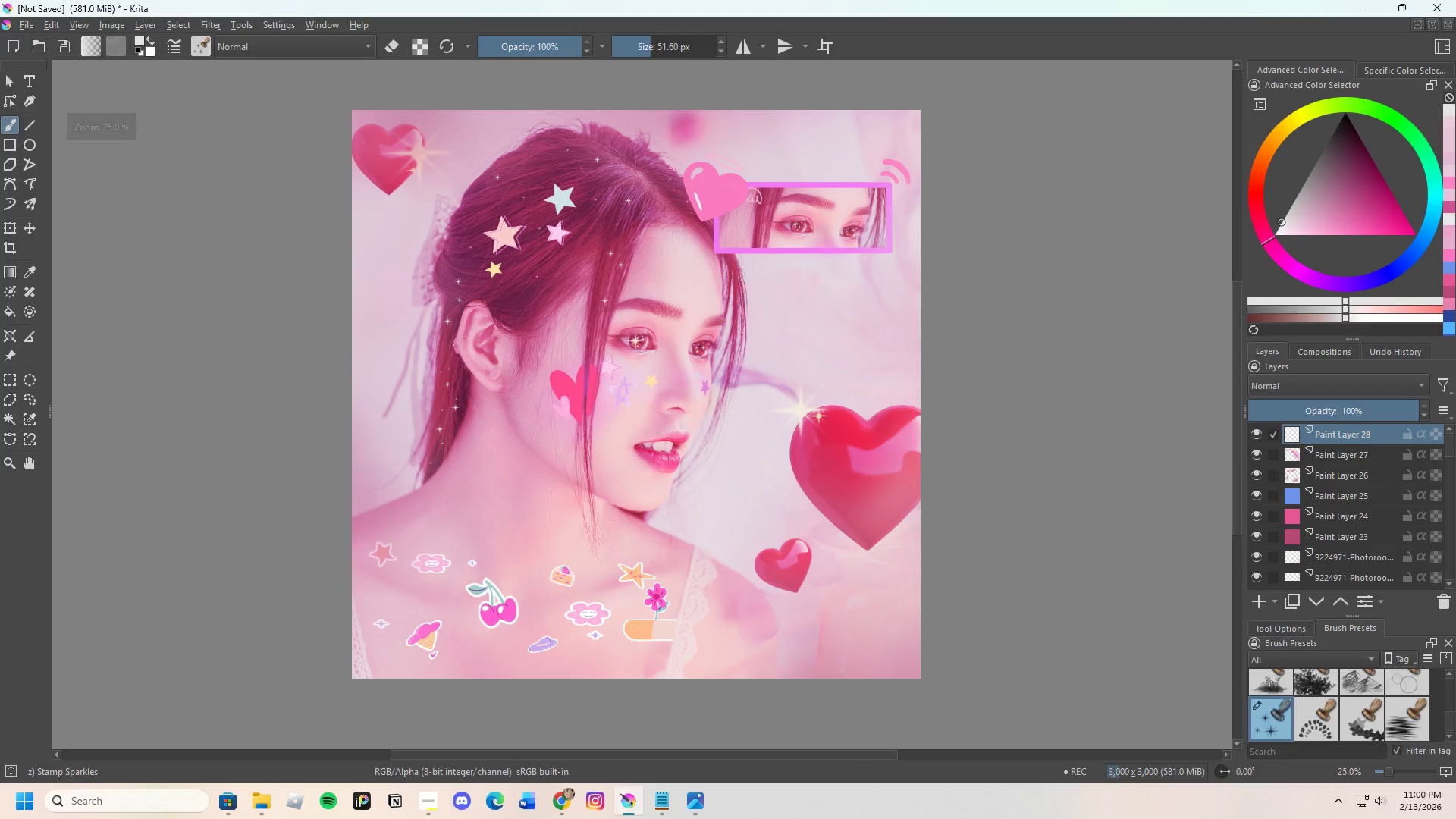 
scroll: coordinate [669, 424], scroll_direction: up, amount: 2.0
 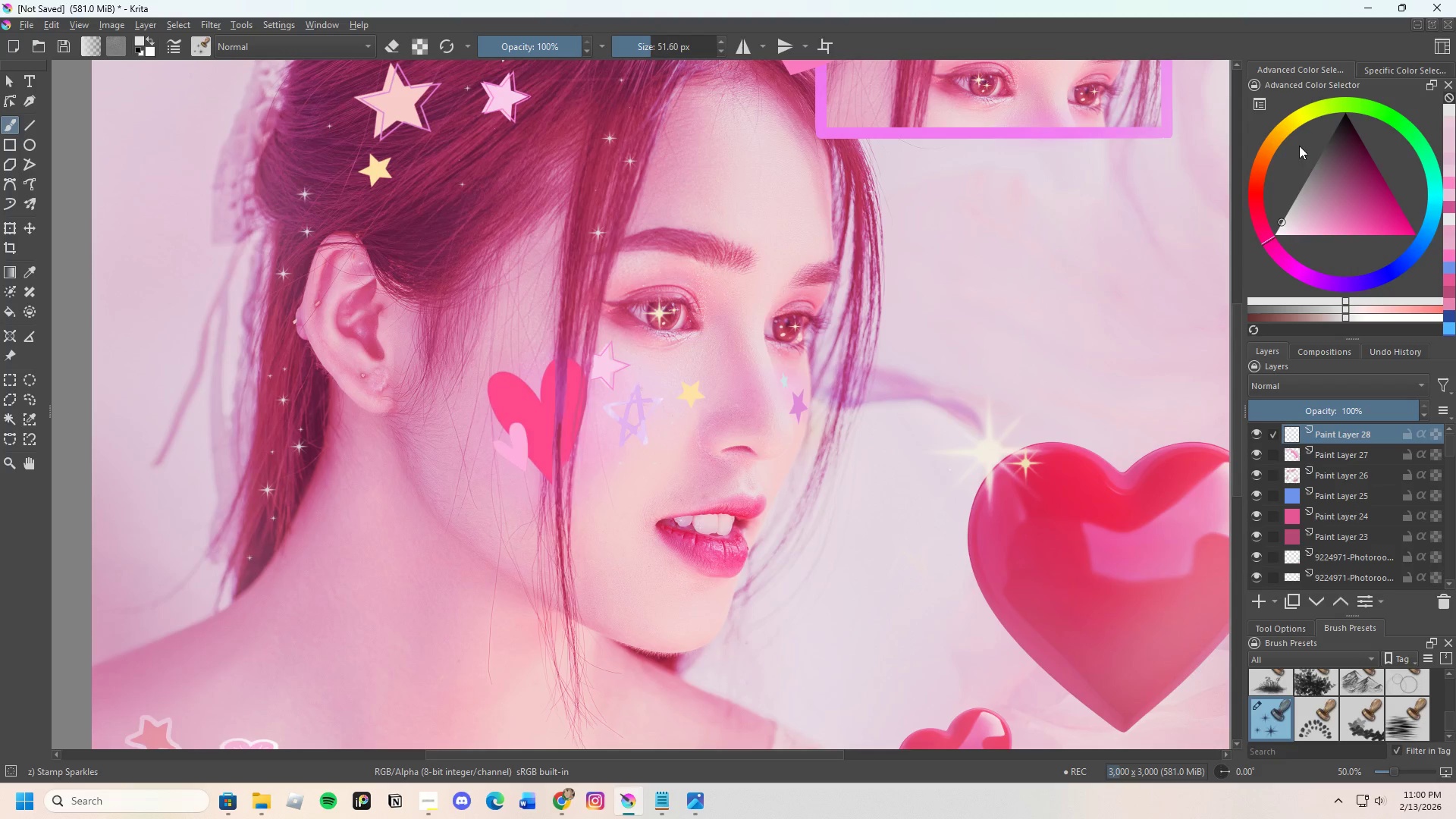 
left_click([1341, 217])
 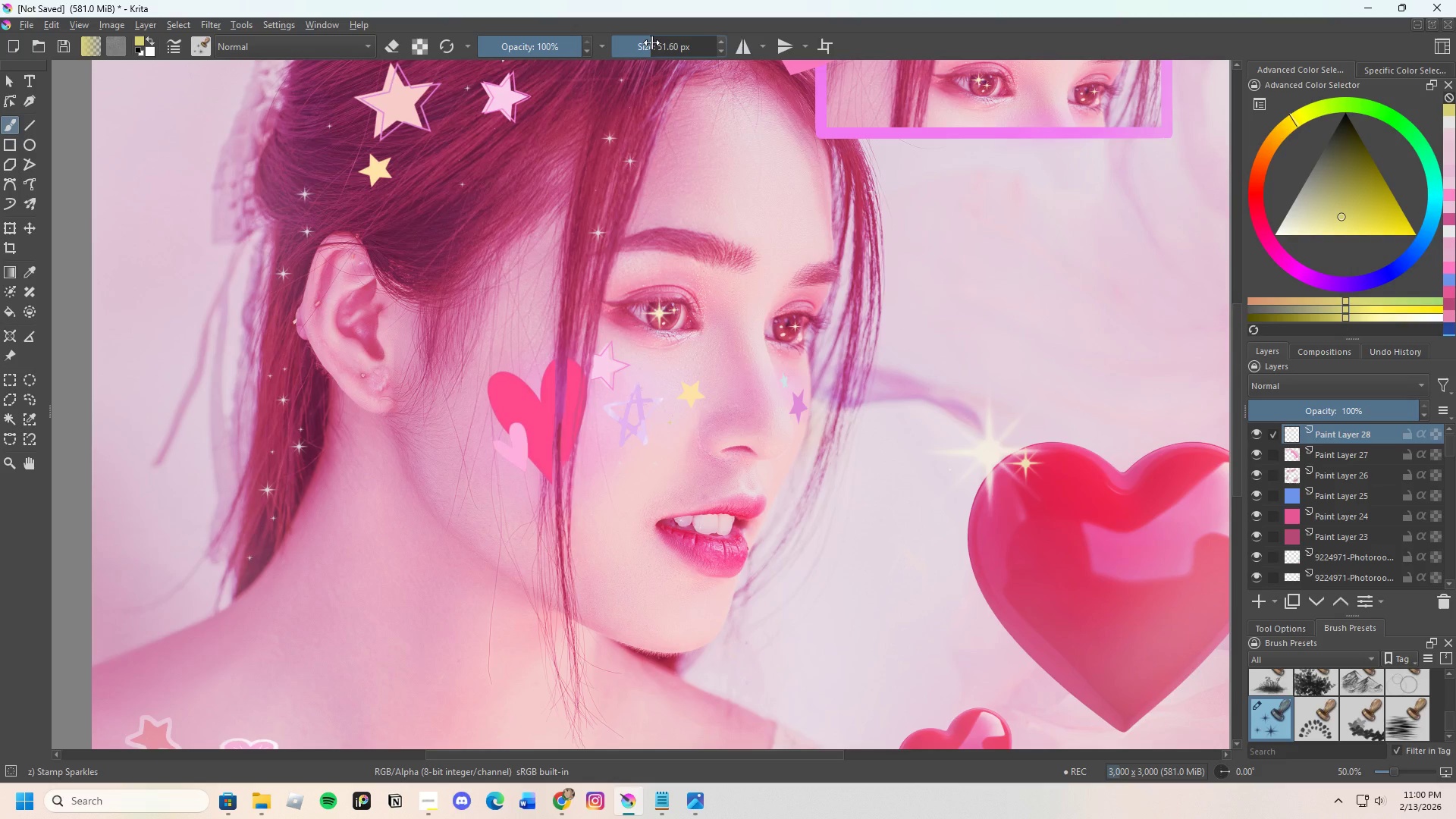 
left_click([664, 372])
 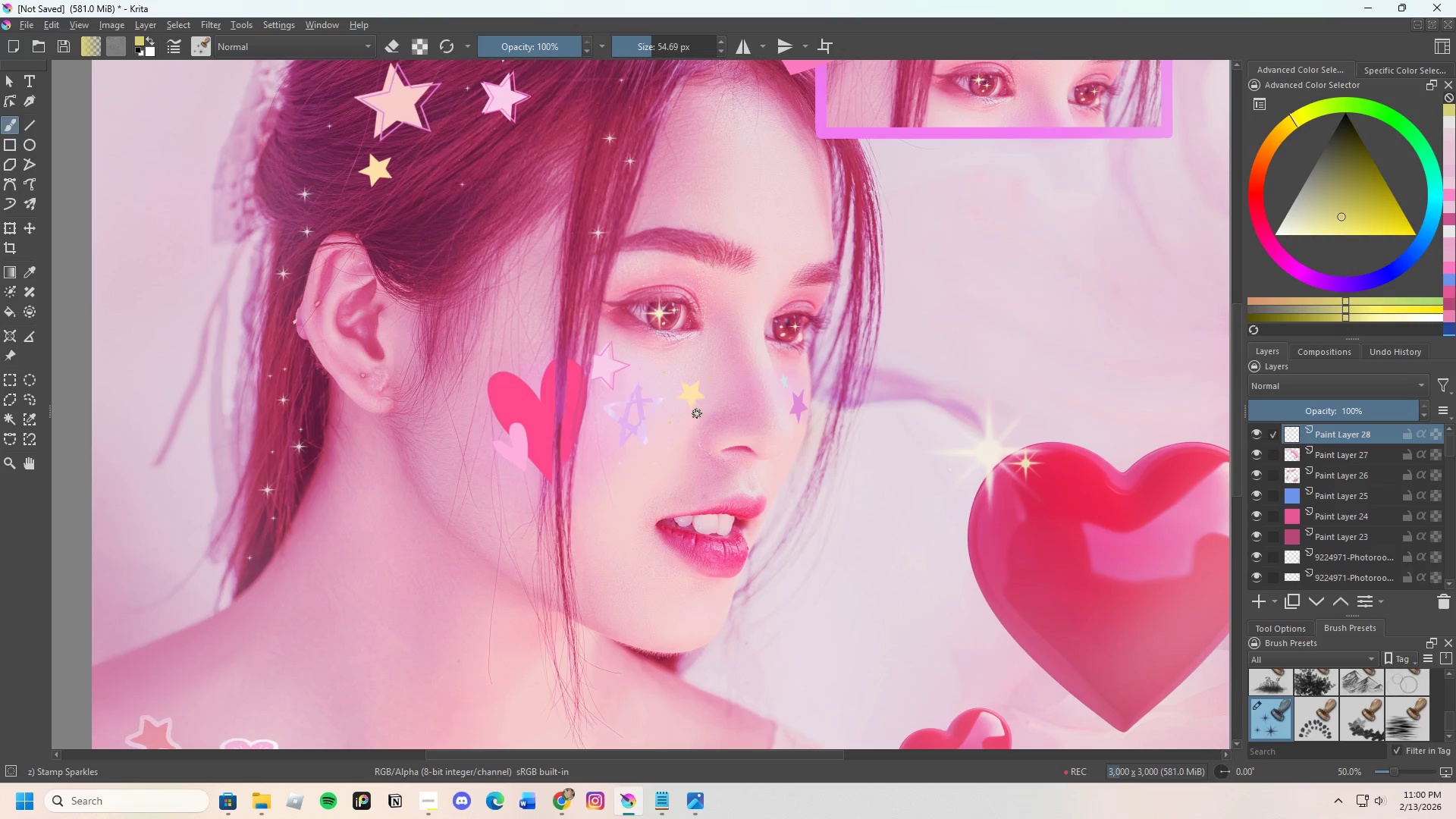 
left_click([665, 431])
 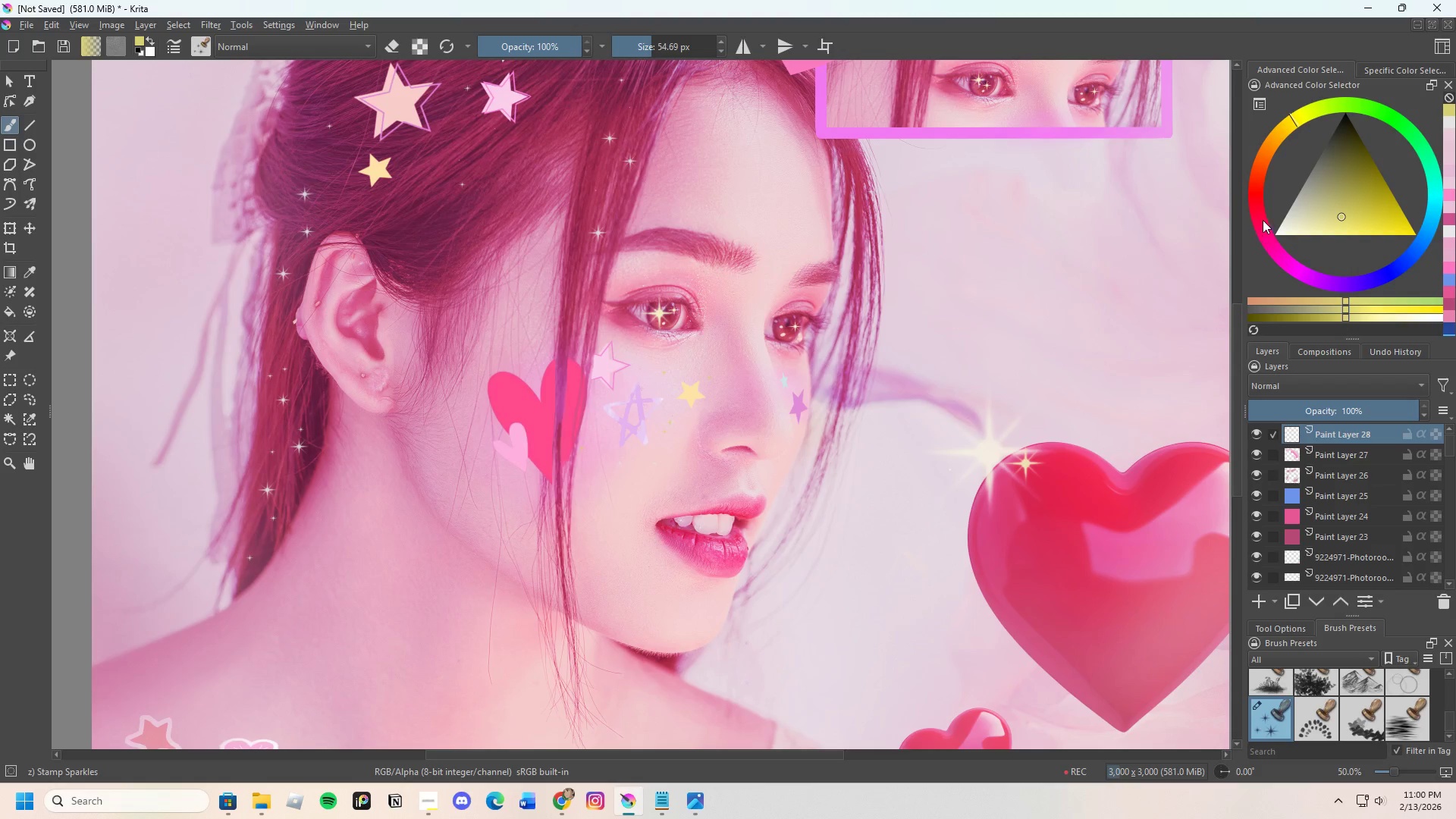 
left_click_drag(start_coordinate=[1340, 215], to_coordinate=[1351, 215])
 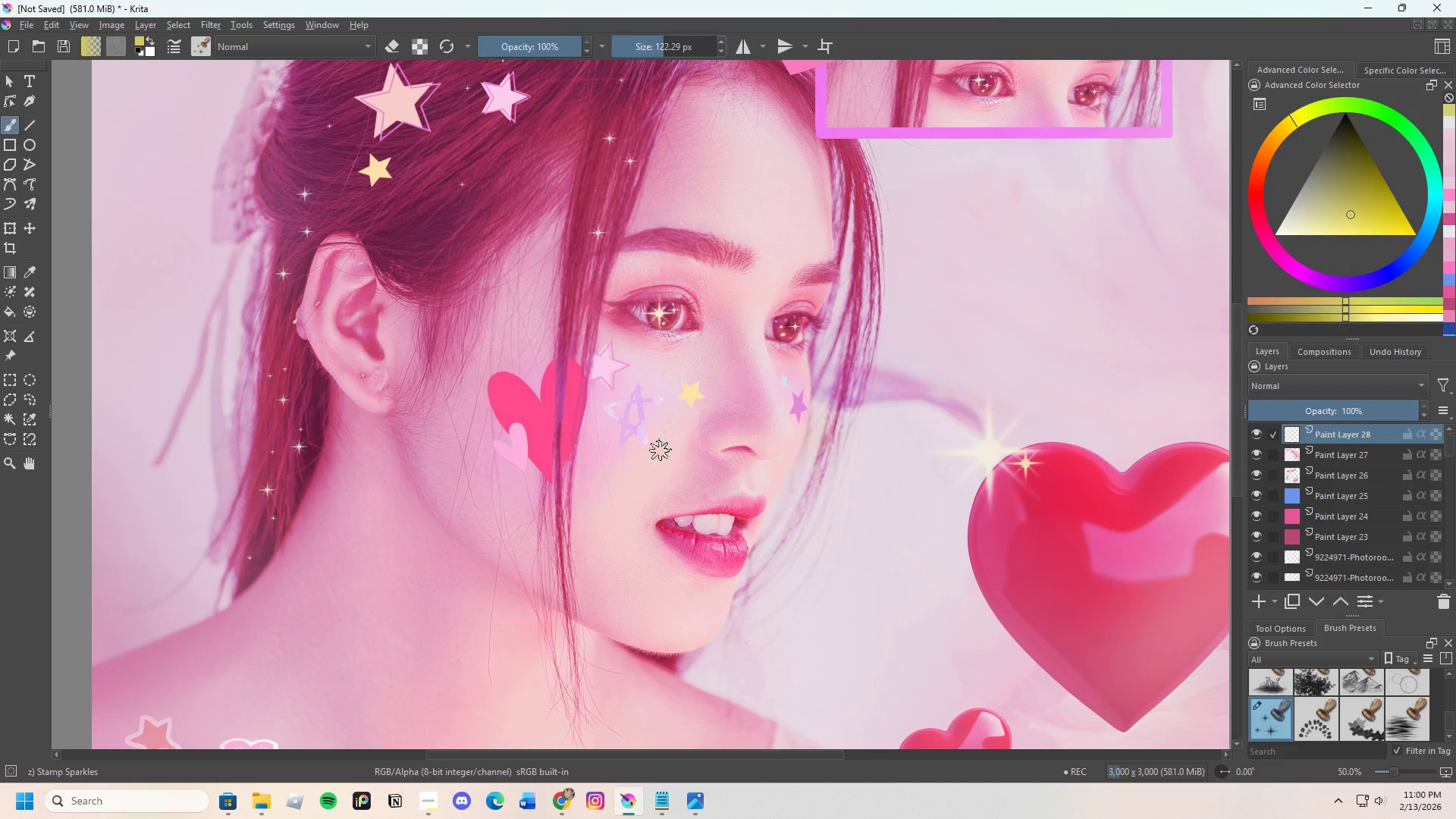 
left_click([724, 391])
 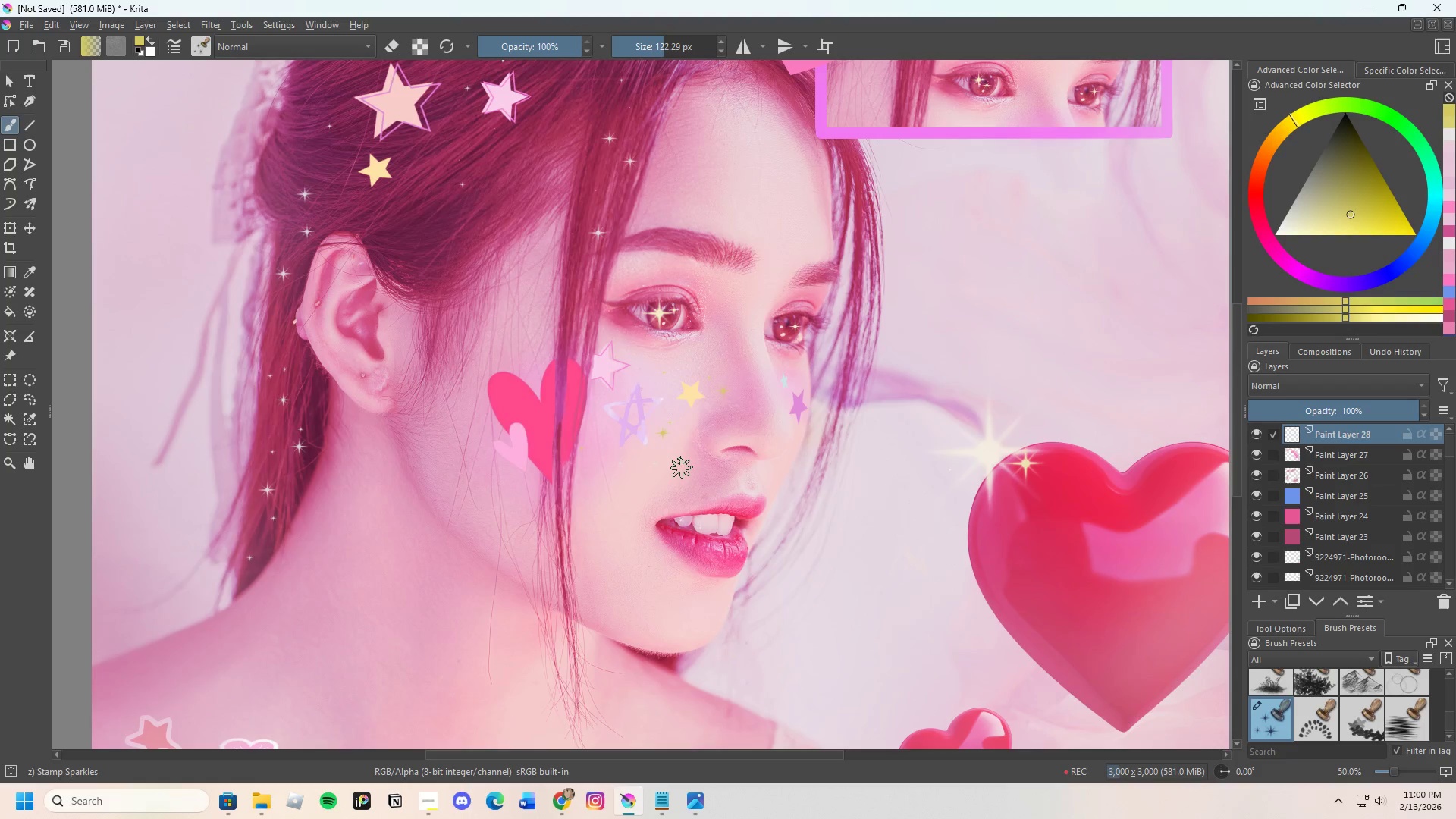 
key(Control+Z)
 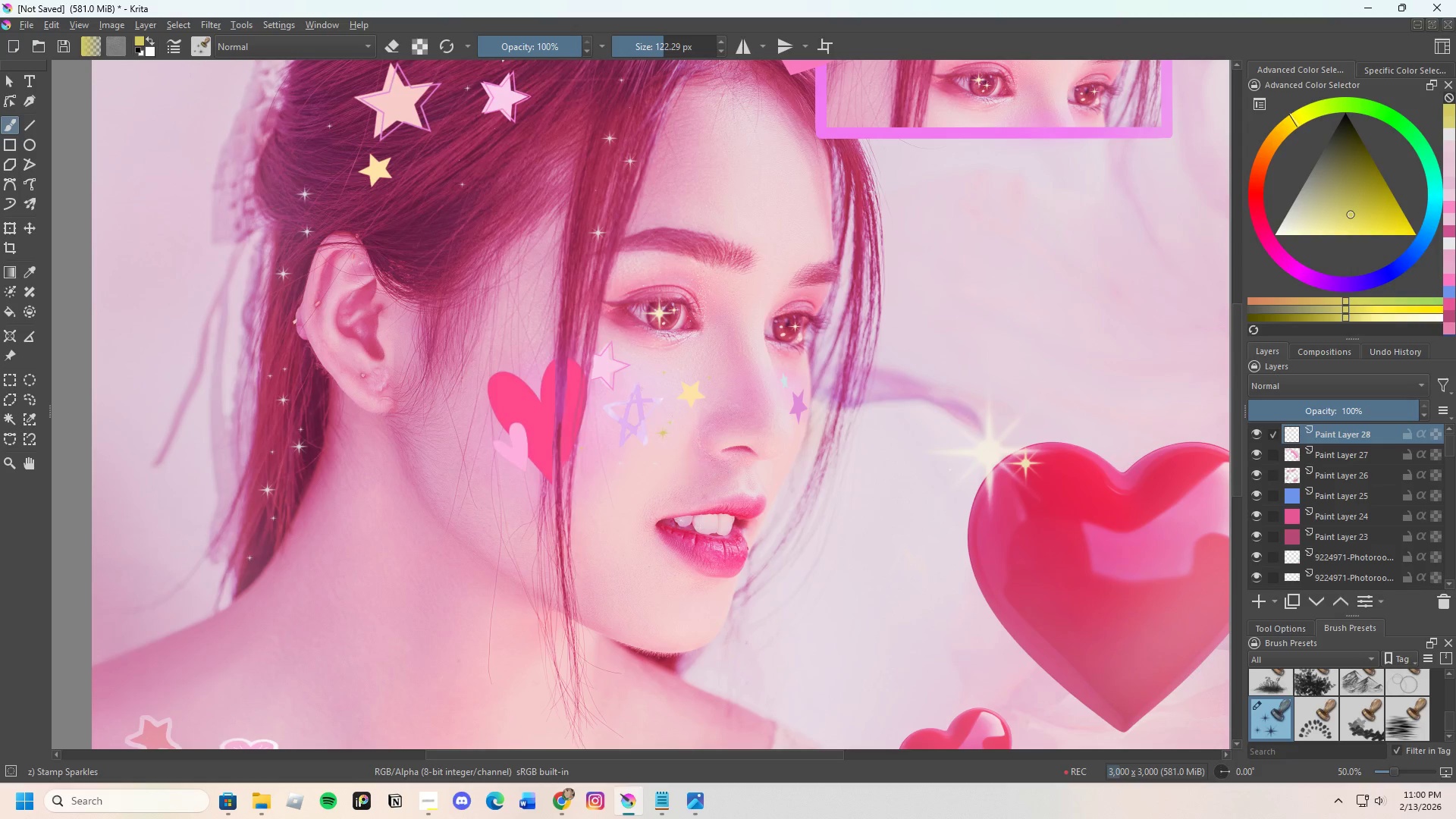 
key(Control+Z)
 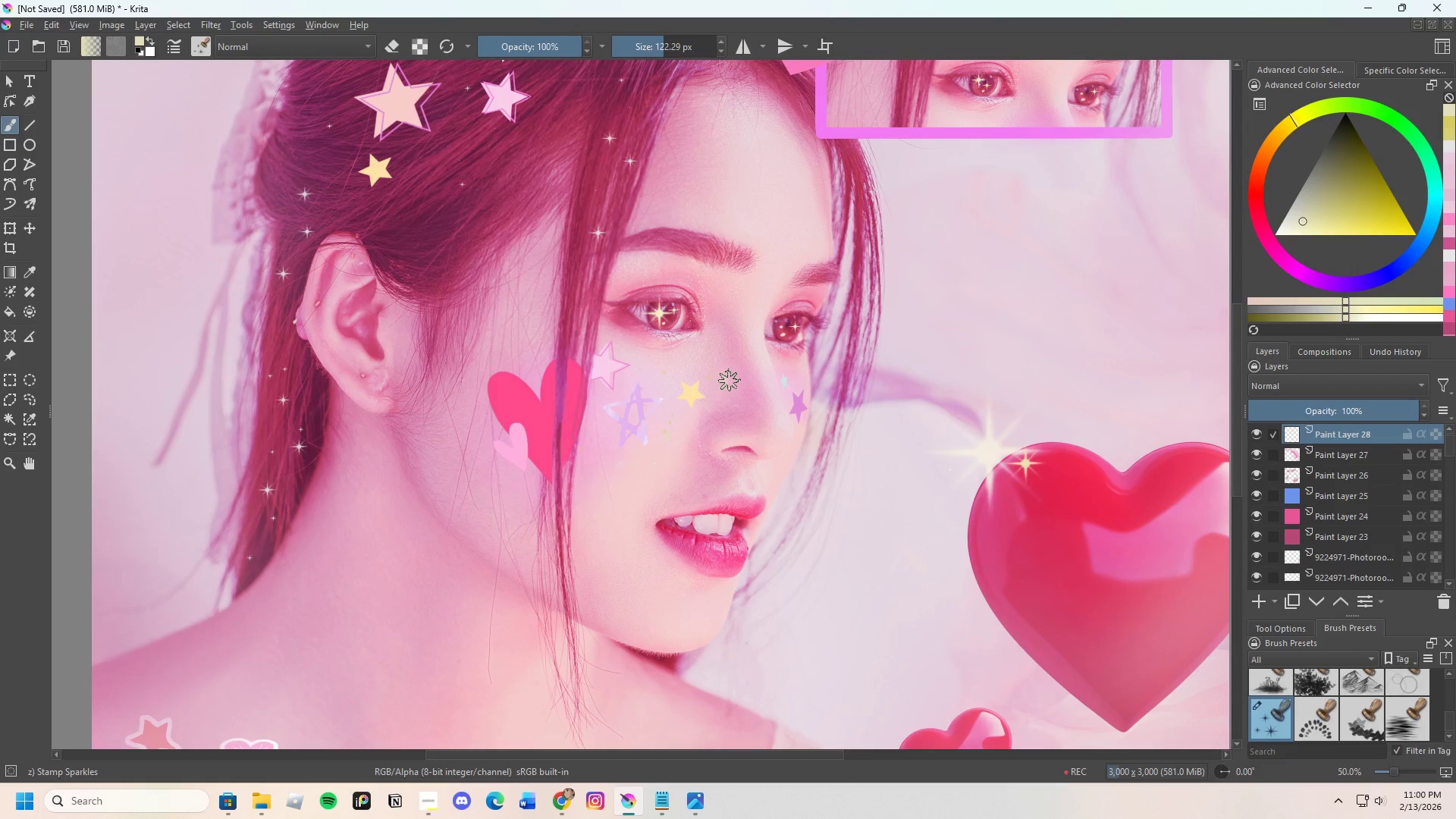 
left_click([769, 388])
 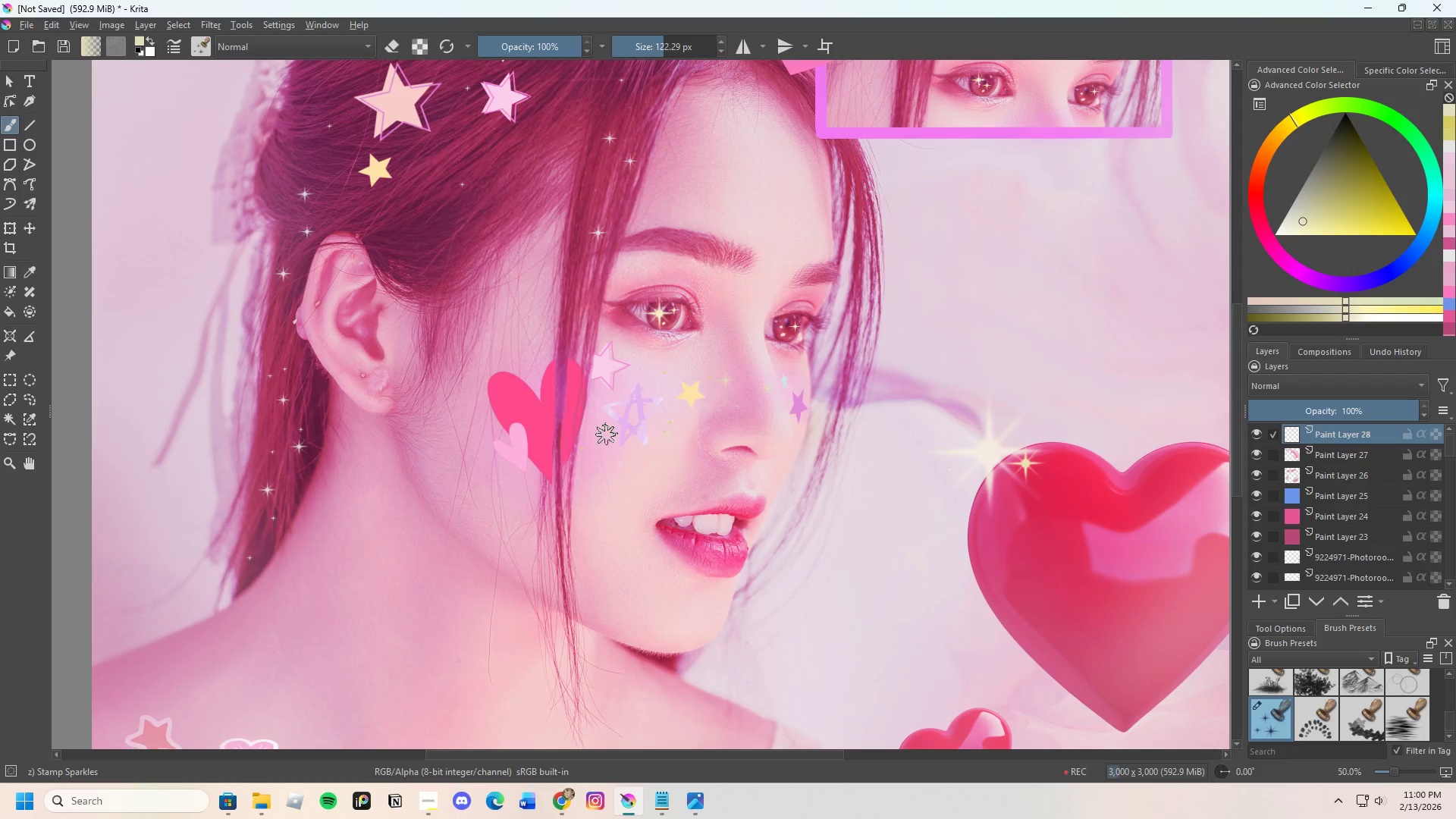 
left_click([601, 435])
 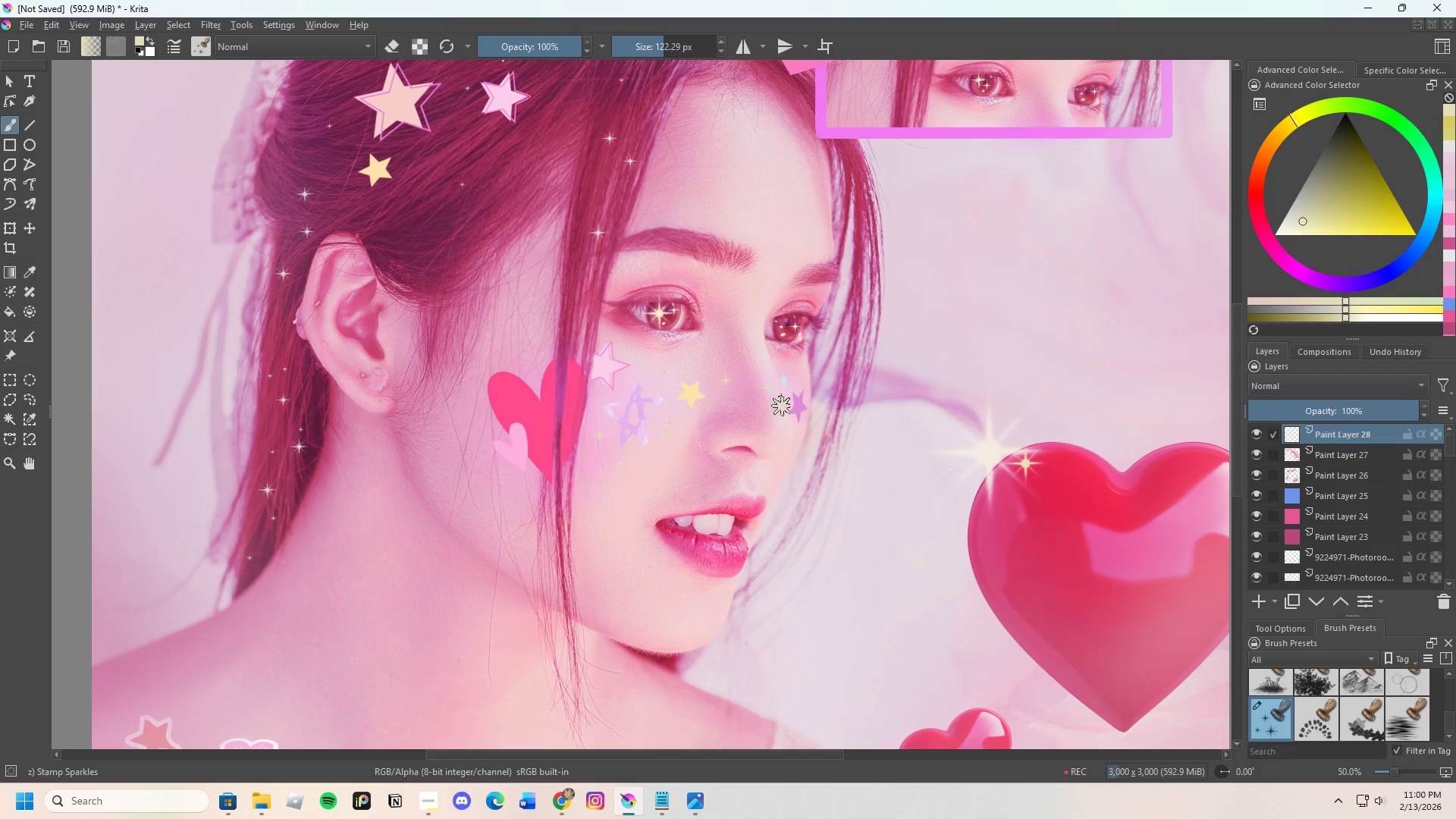 
scroll: coordinate [692, 425], scroll_direction: down, amount: 2.0
 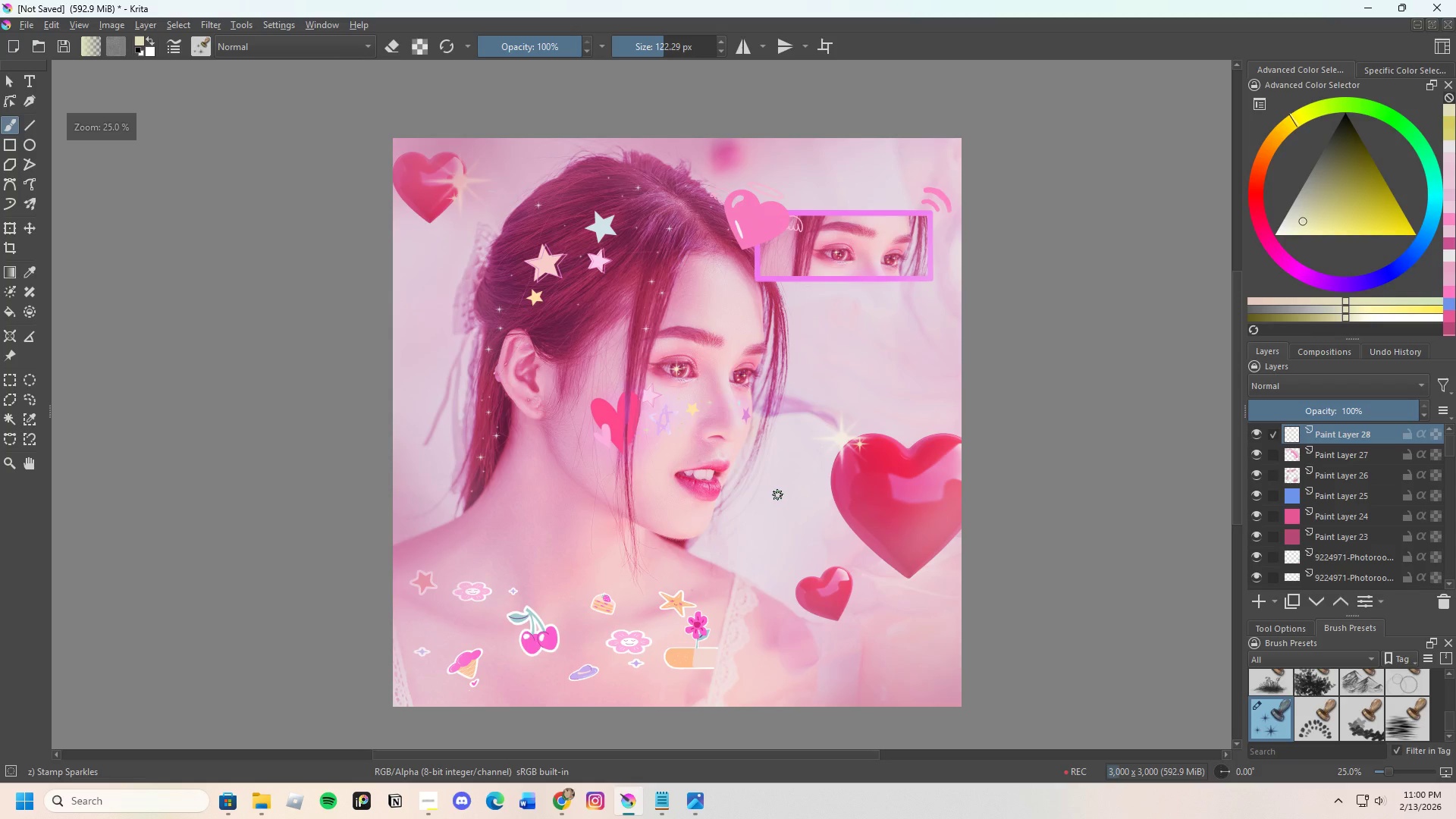 
key(Control+Z)
 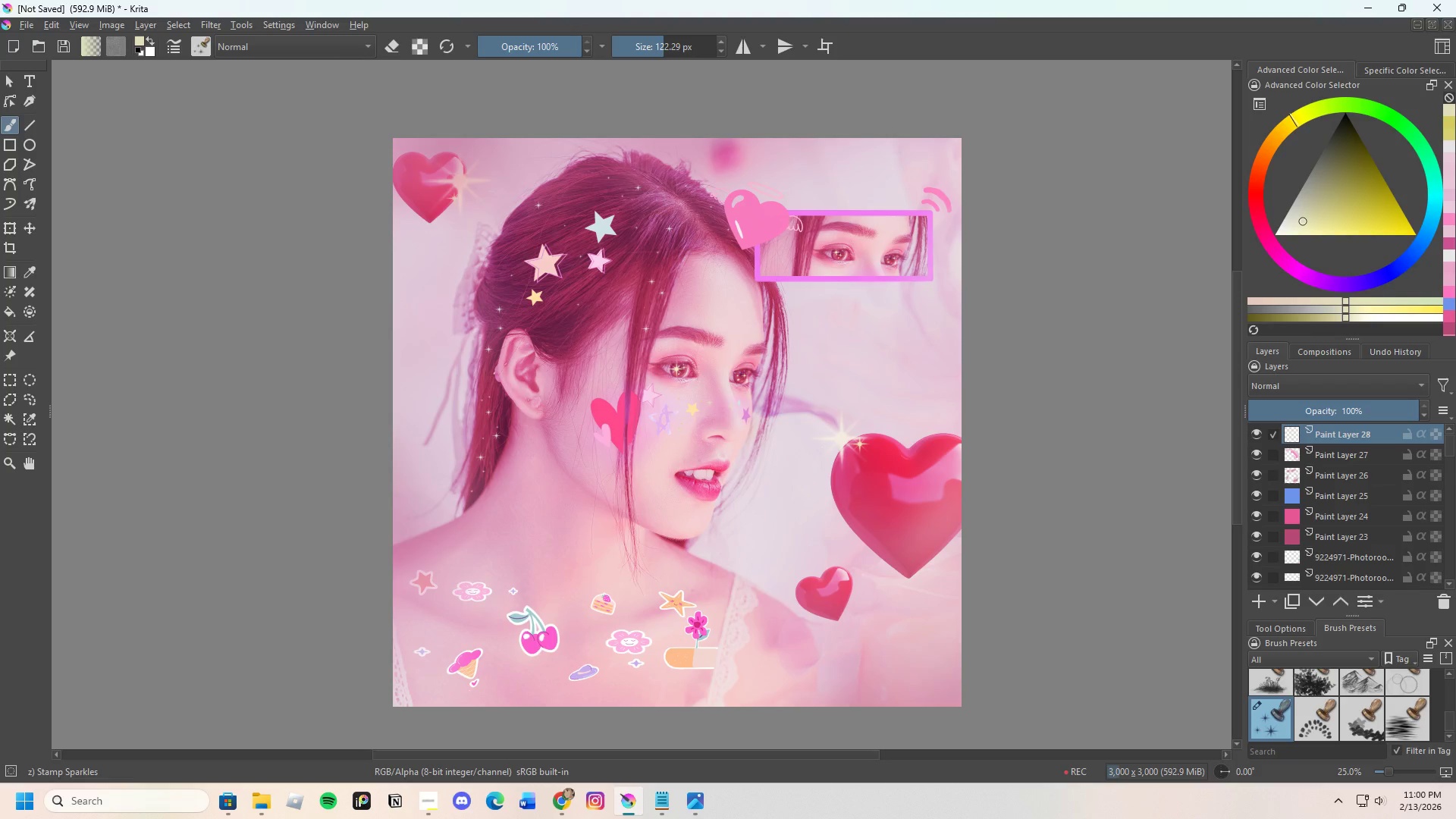 
key(Control+Z)
 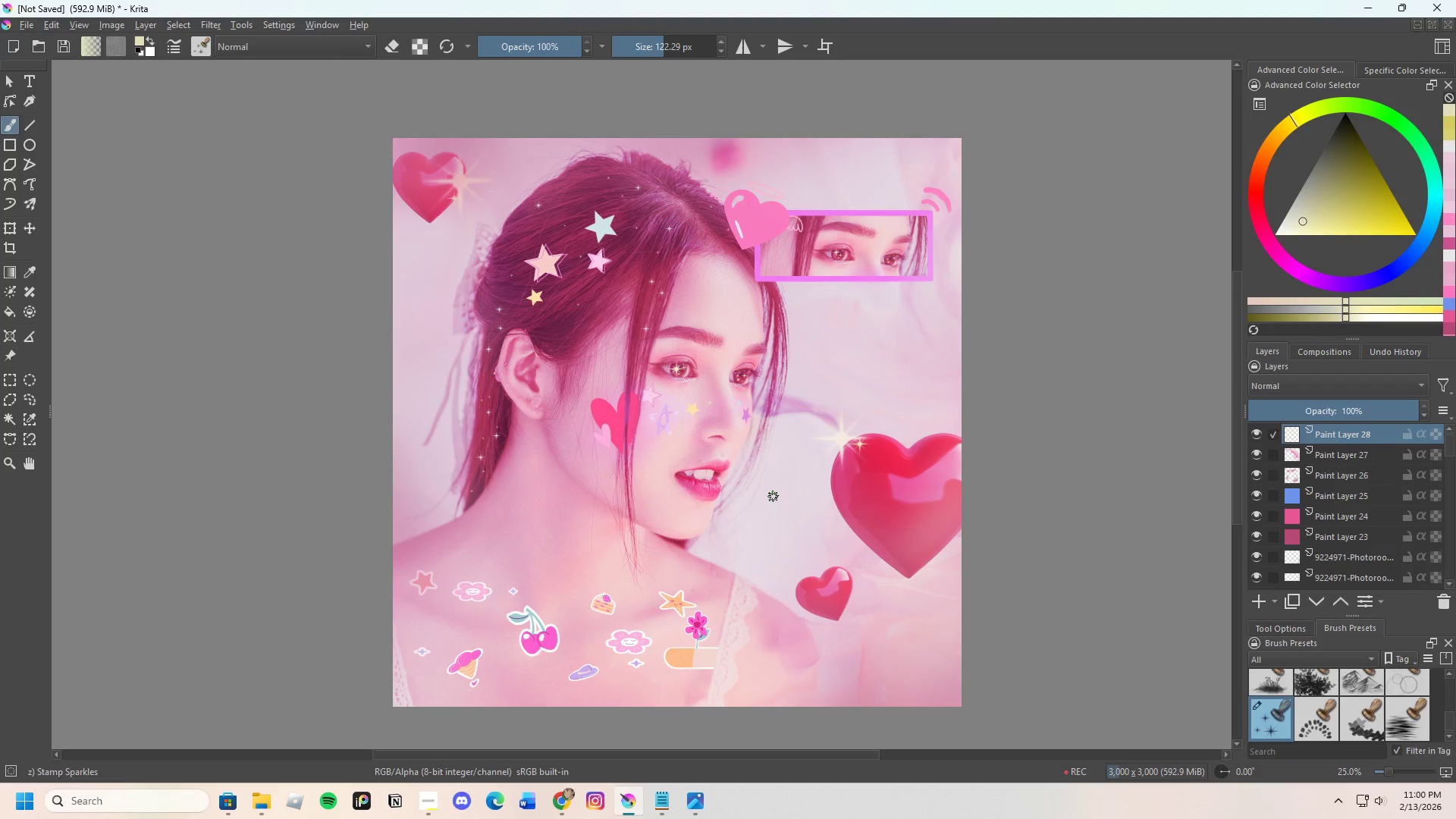 
key(Control+Z)
 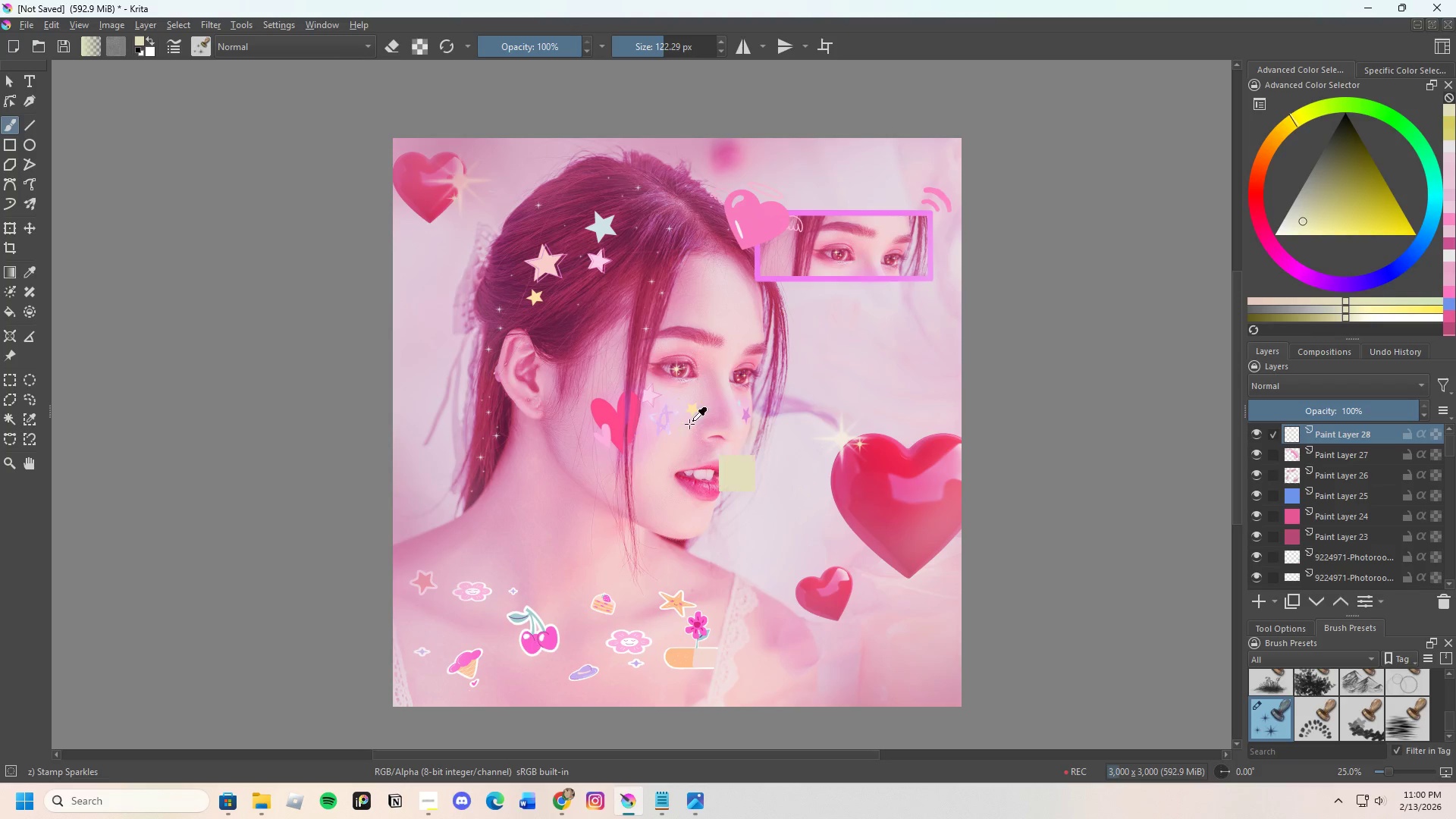 
scroll: coordinate [690, 424], scroll_direction: up, amount: 2.0
 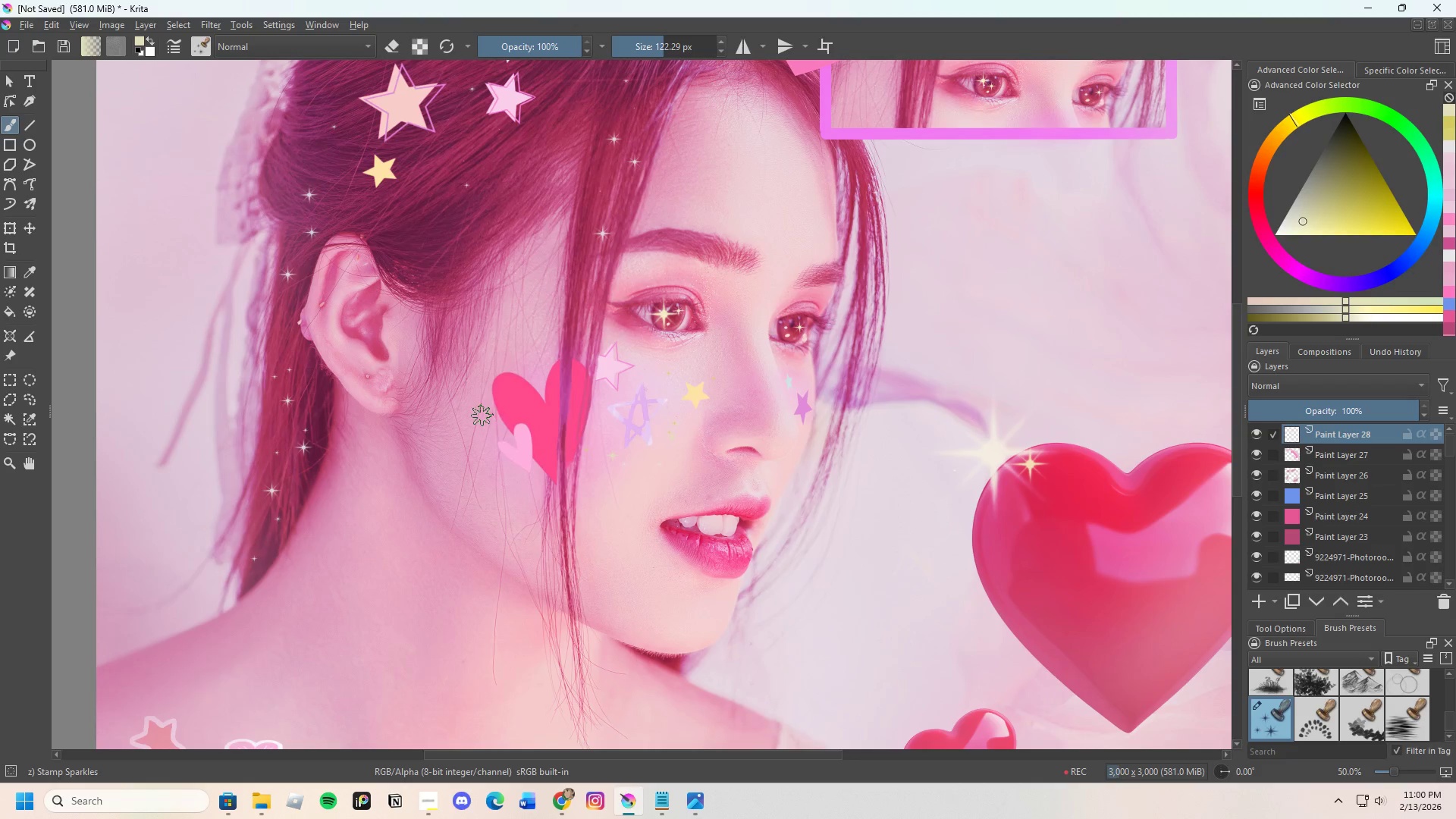 
double_click([532, 353])
 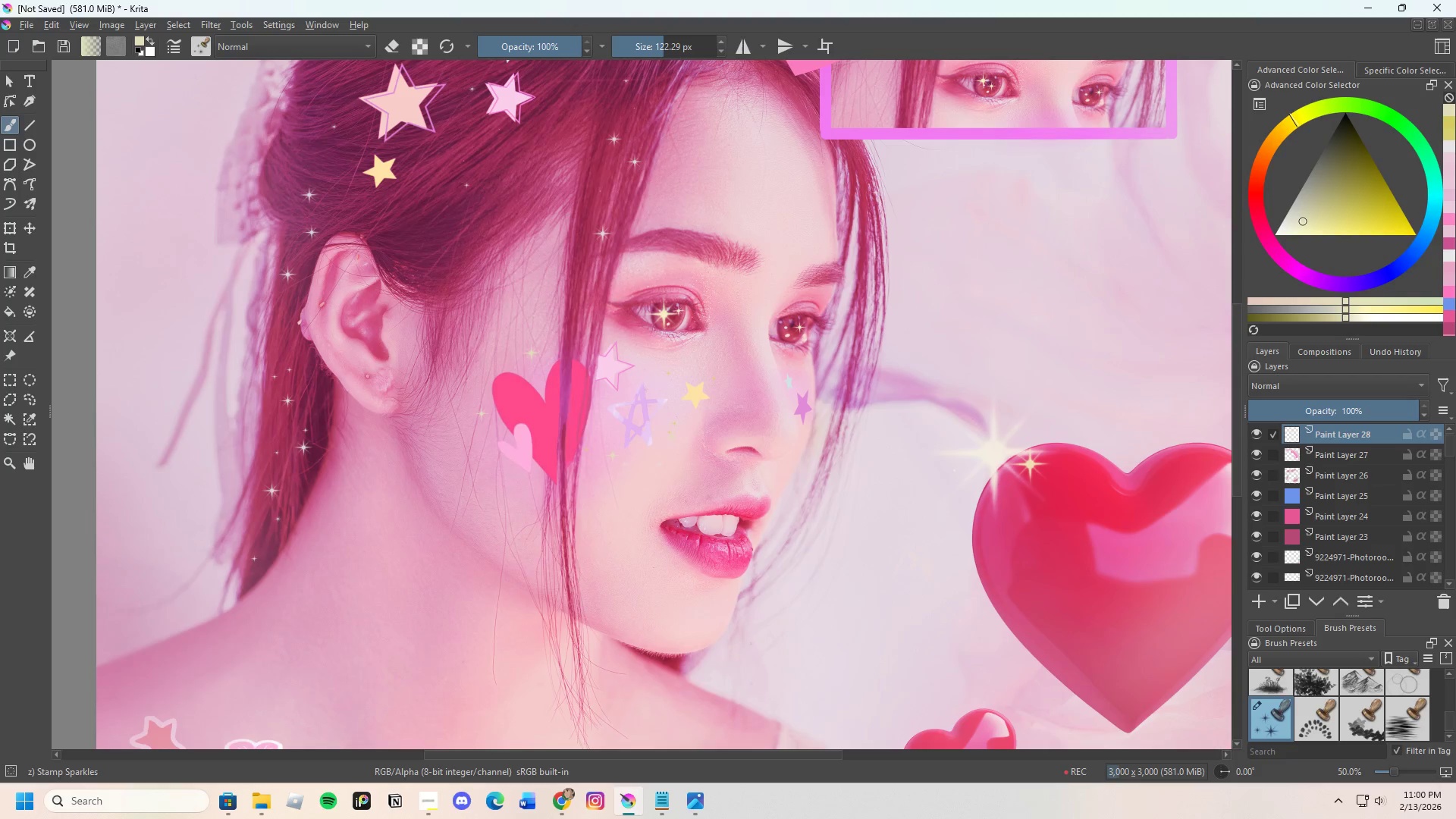 
key(Control+Z)
 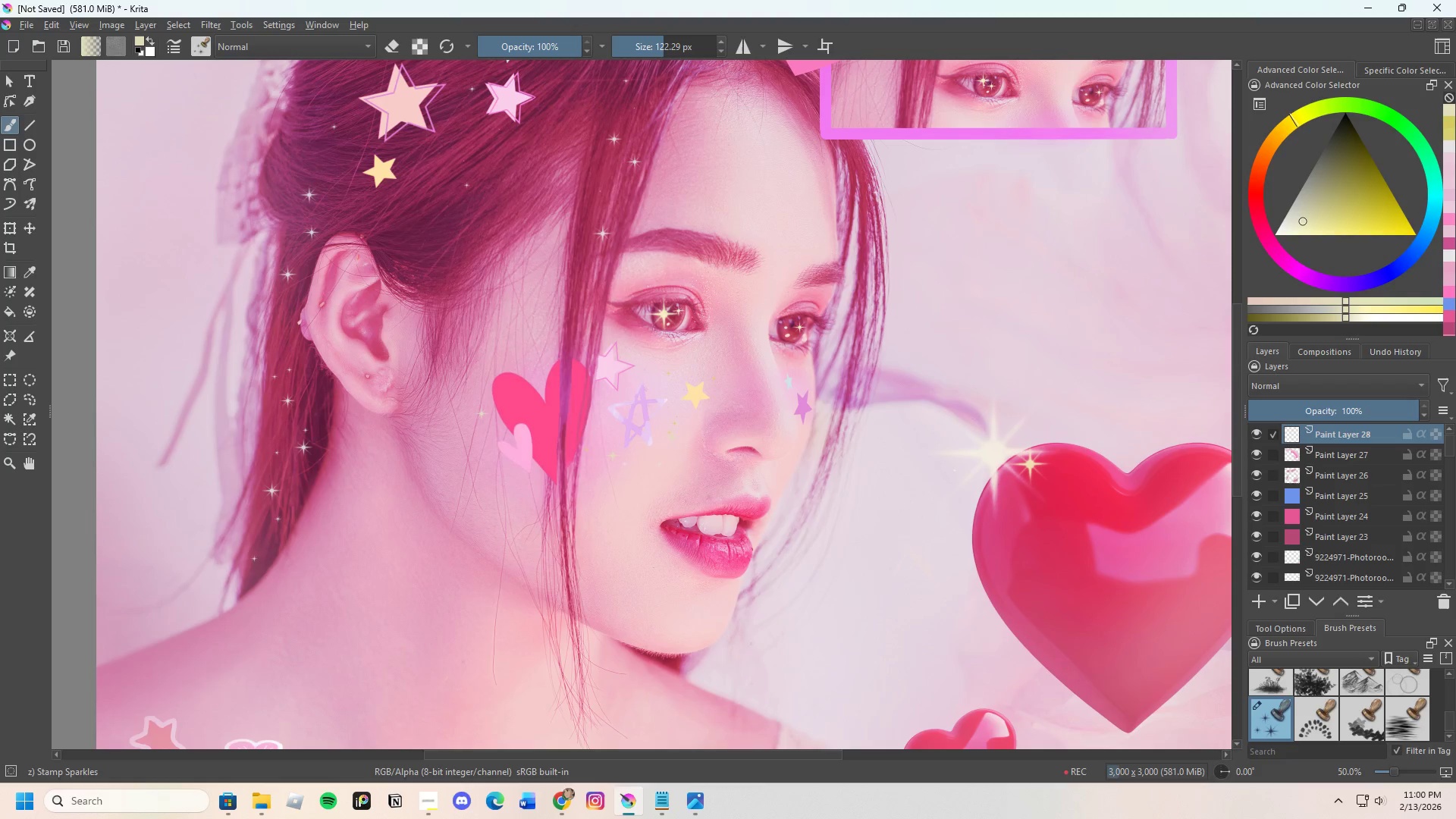 
key(Control+Z)
 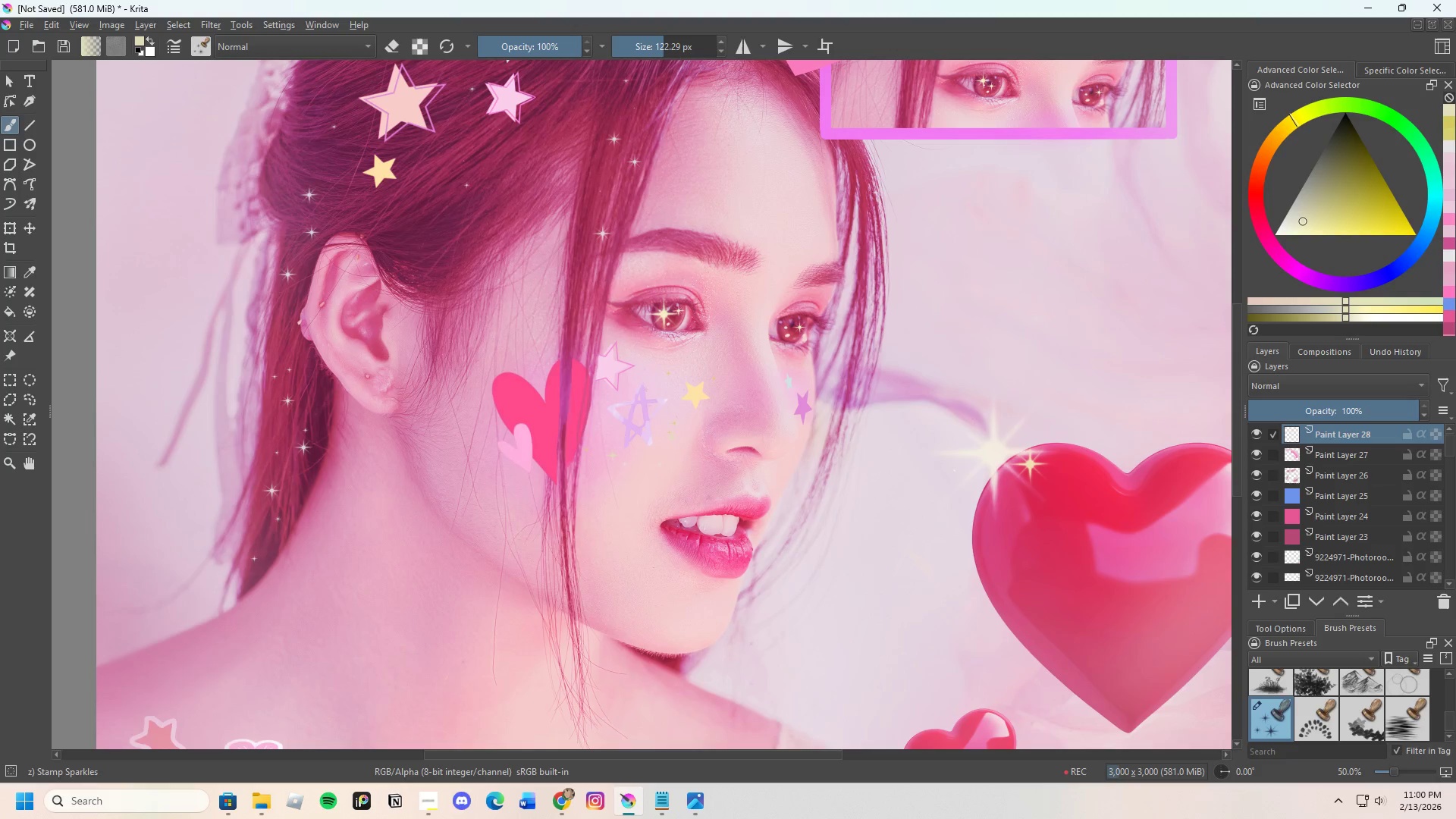 
key(Control+Z)
 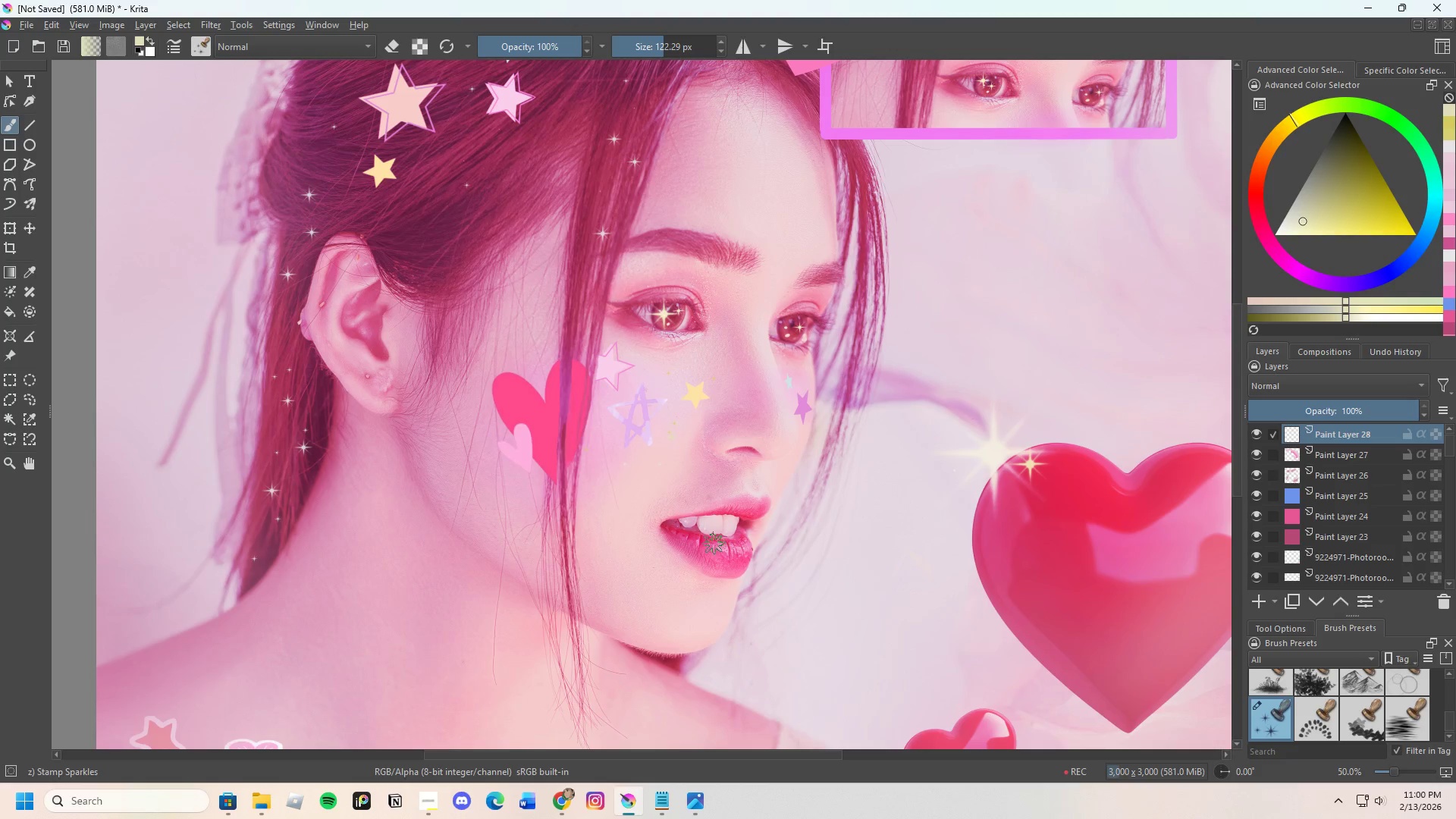 
scroll: coordinate [542, 306], scroll_direction: none, amount: 0.0
 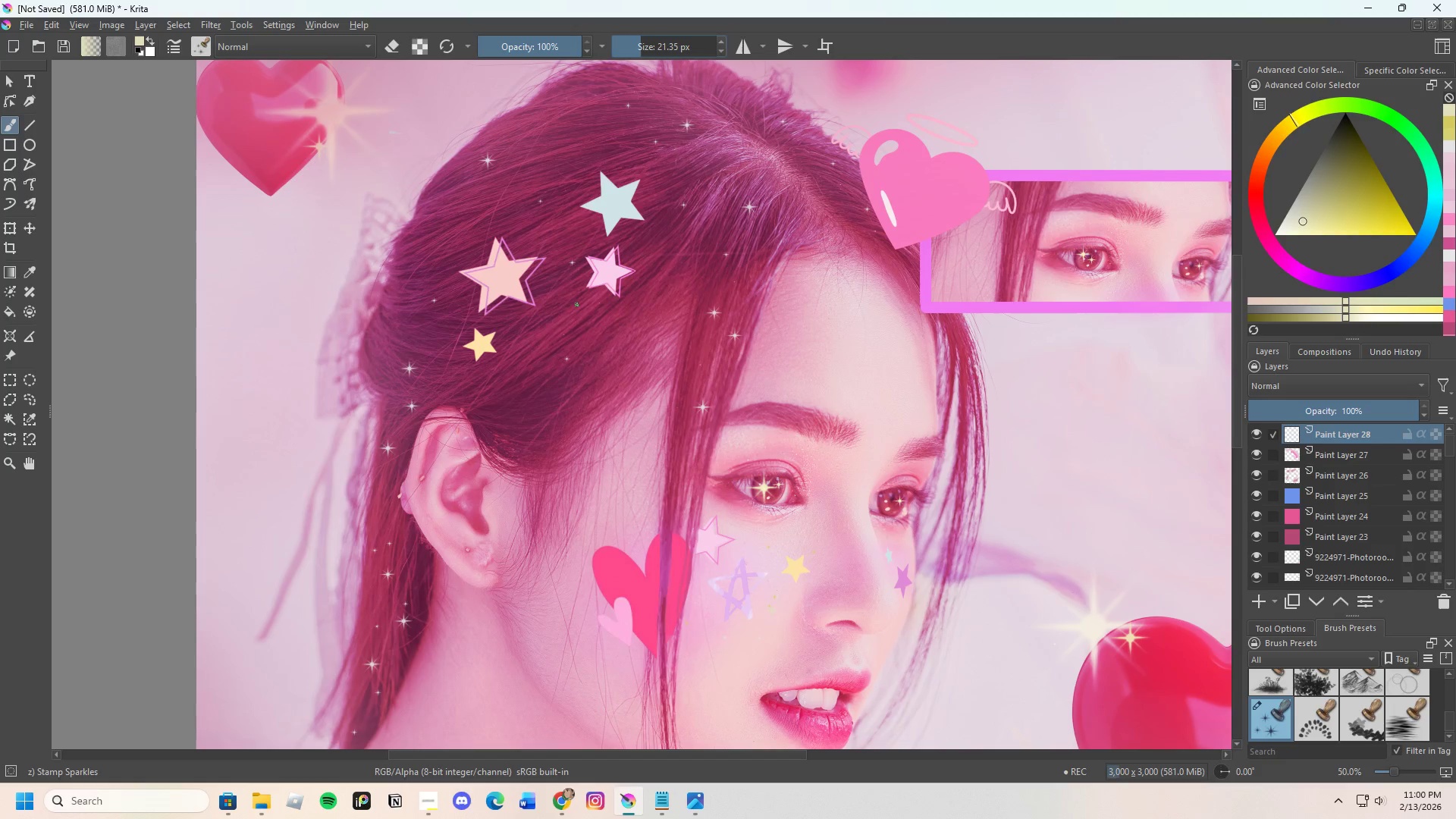 
double_click([524, 369])
 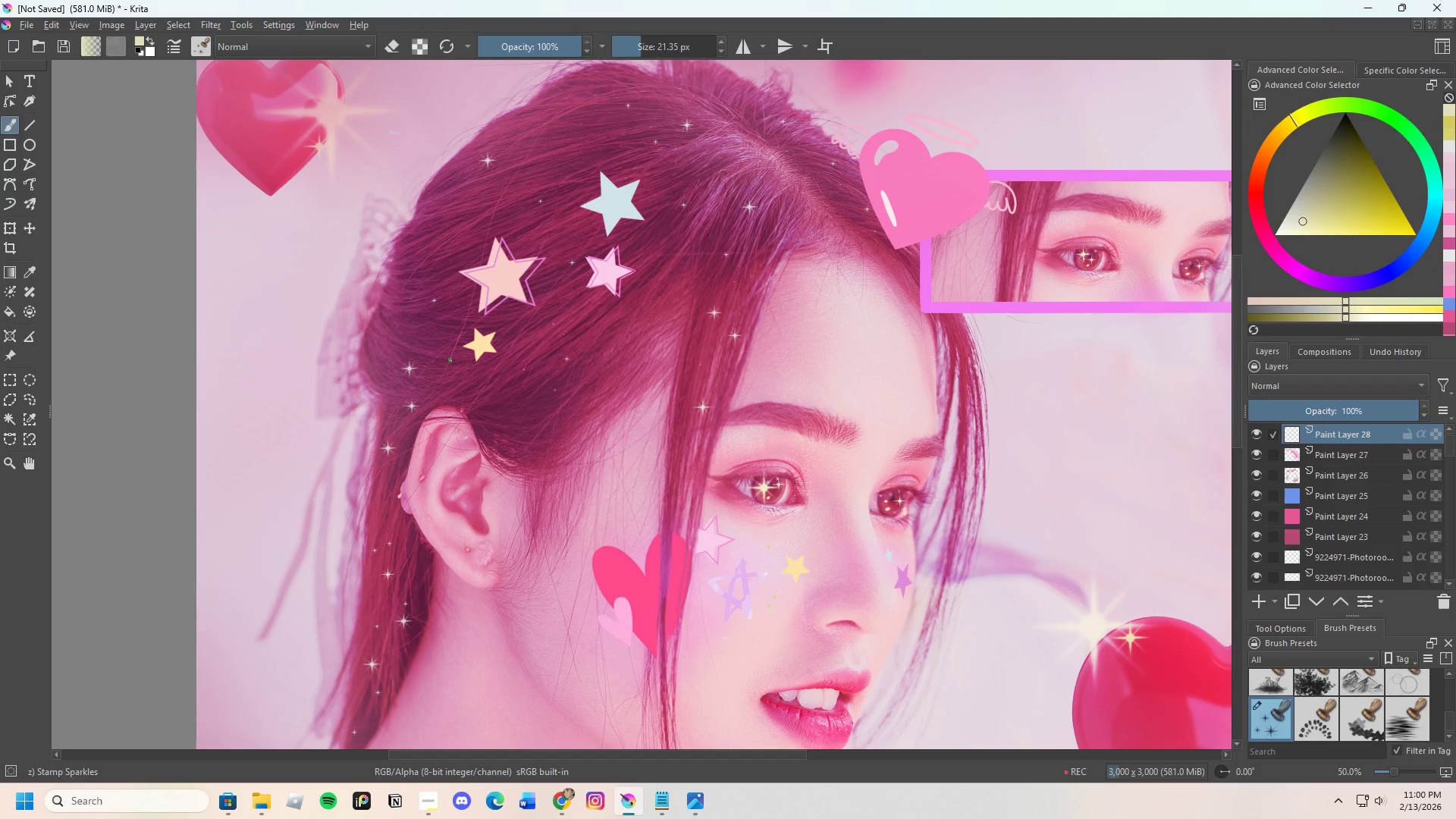 
left_click_drag(start_coordinate=[417, 328], to_coordinate=[416, 322])
 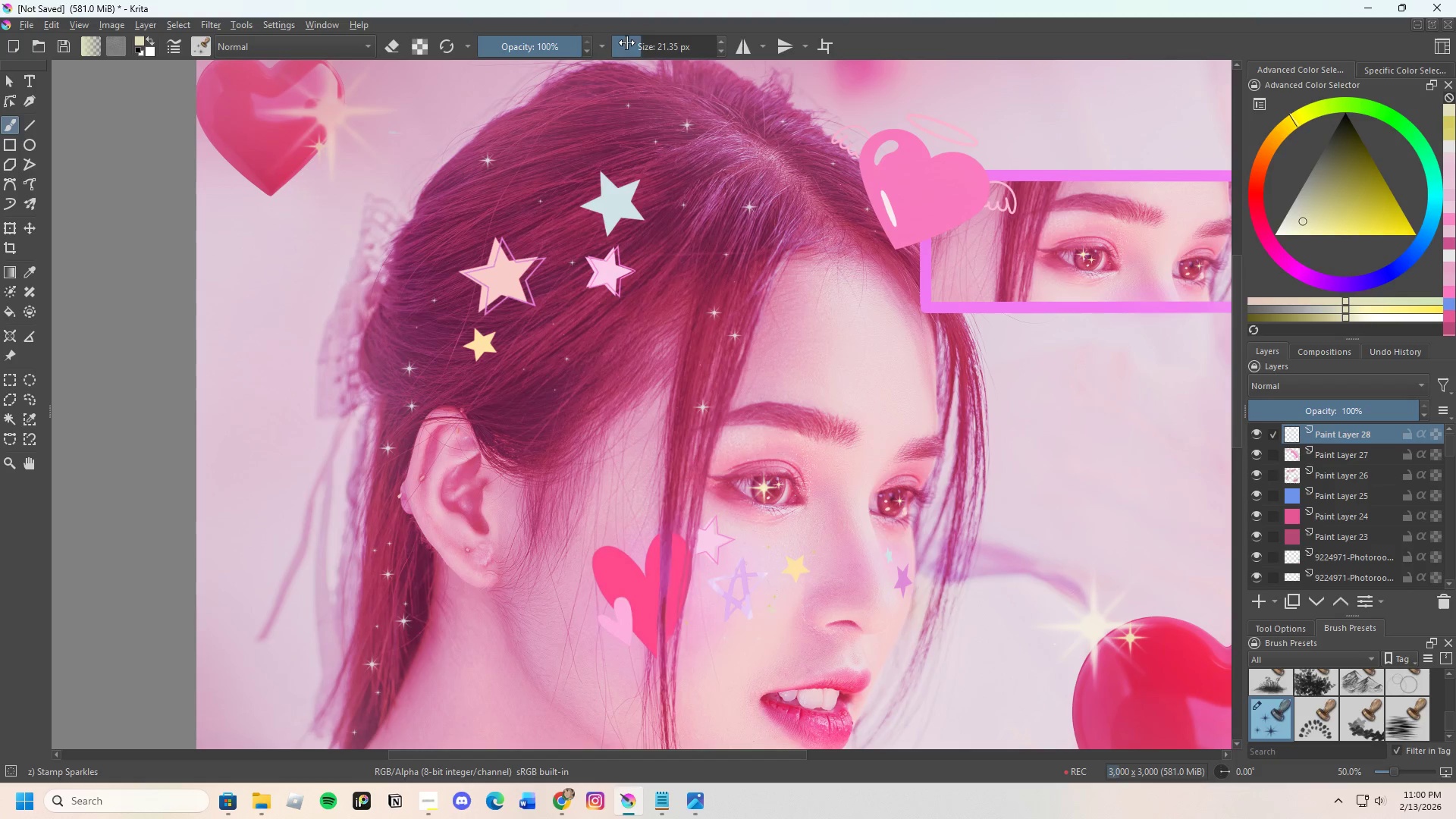 
left_click_drag(start_coordinate=[636, 42], to_coordinate=[644, 42])
 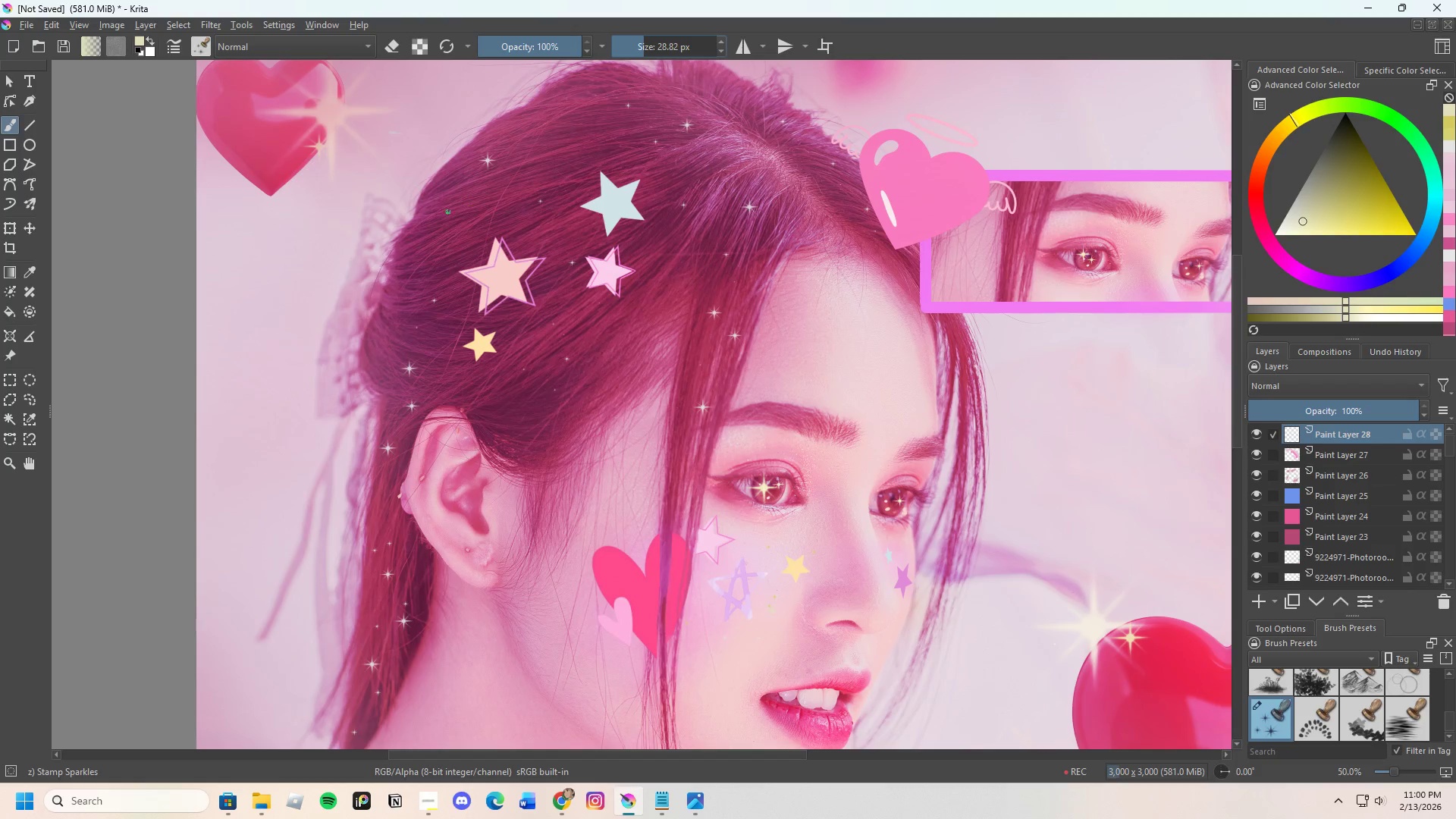 
left_click([435, 221])
 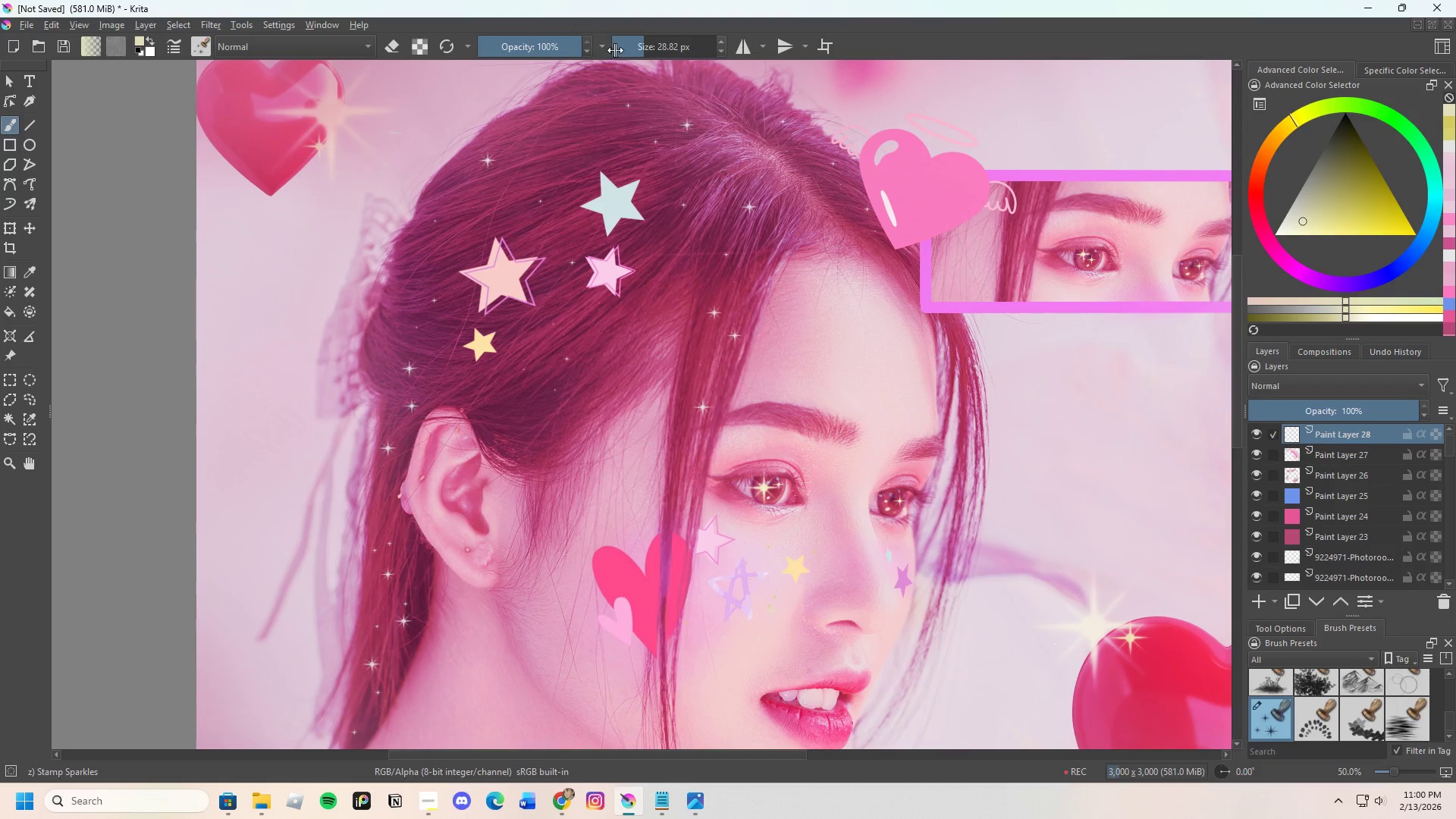 
left_click_drag(start_coordinate=[645, 46], to_coordinate=[657, 43])
 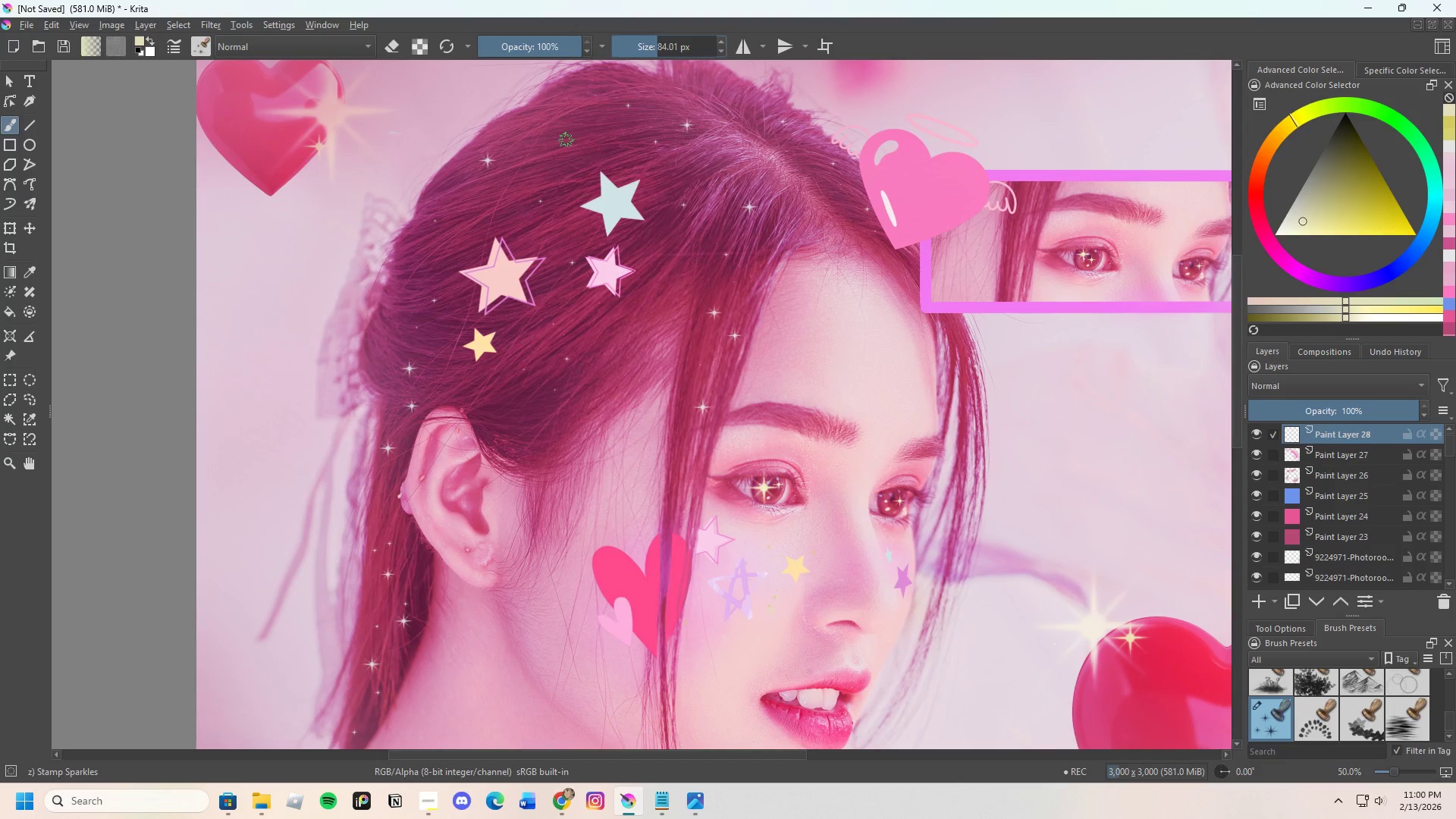 
left_click([562, 140])
 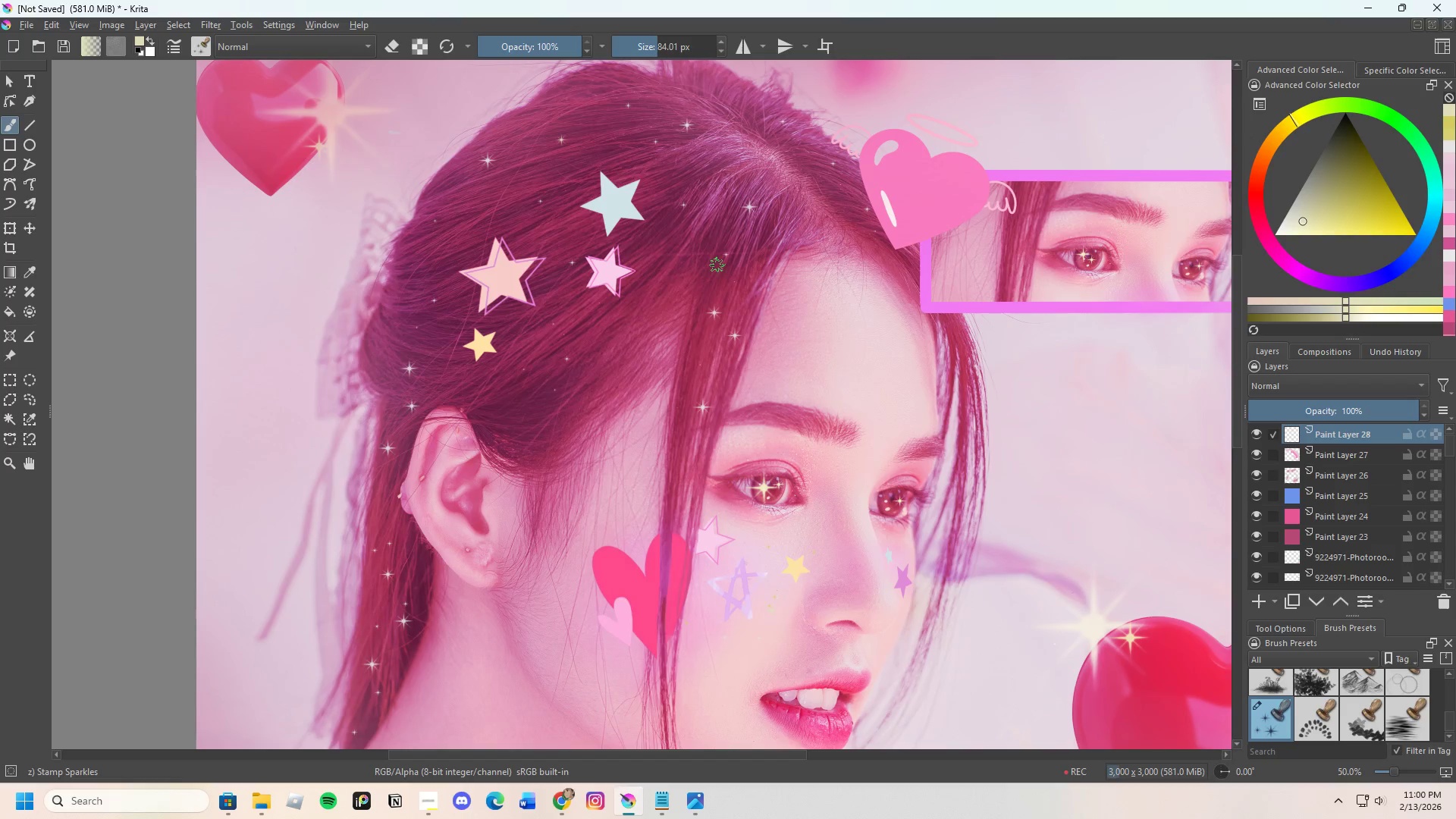 
left_click([682, 264])
 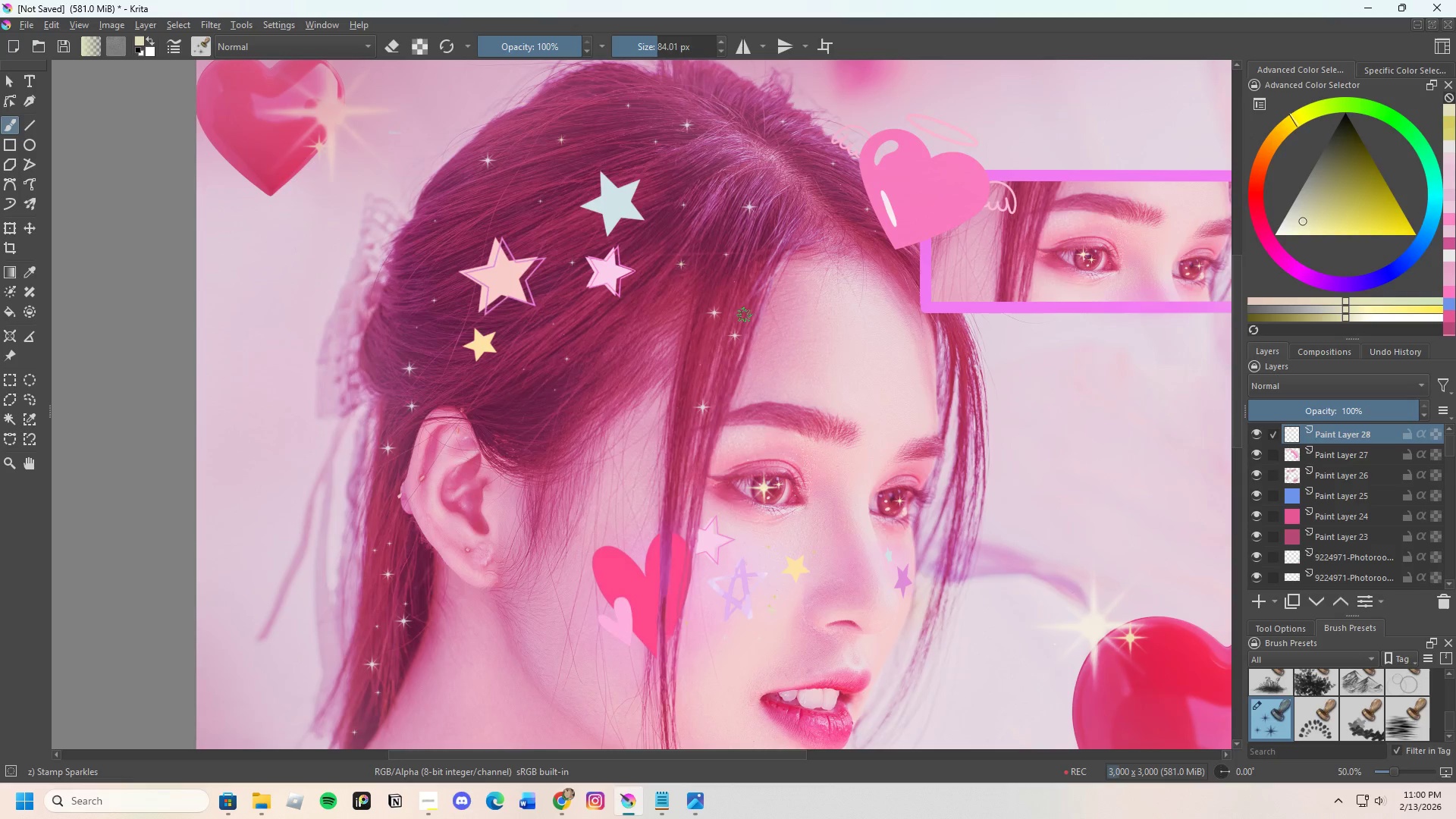 
scroll: coordinate [600, 416], scroll_direction: down, amount: 1.0
 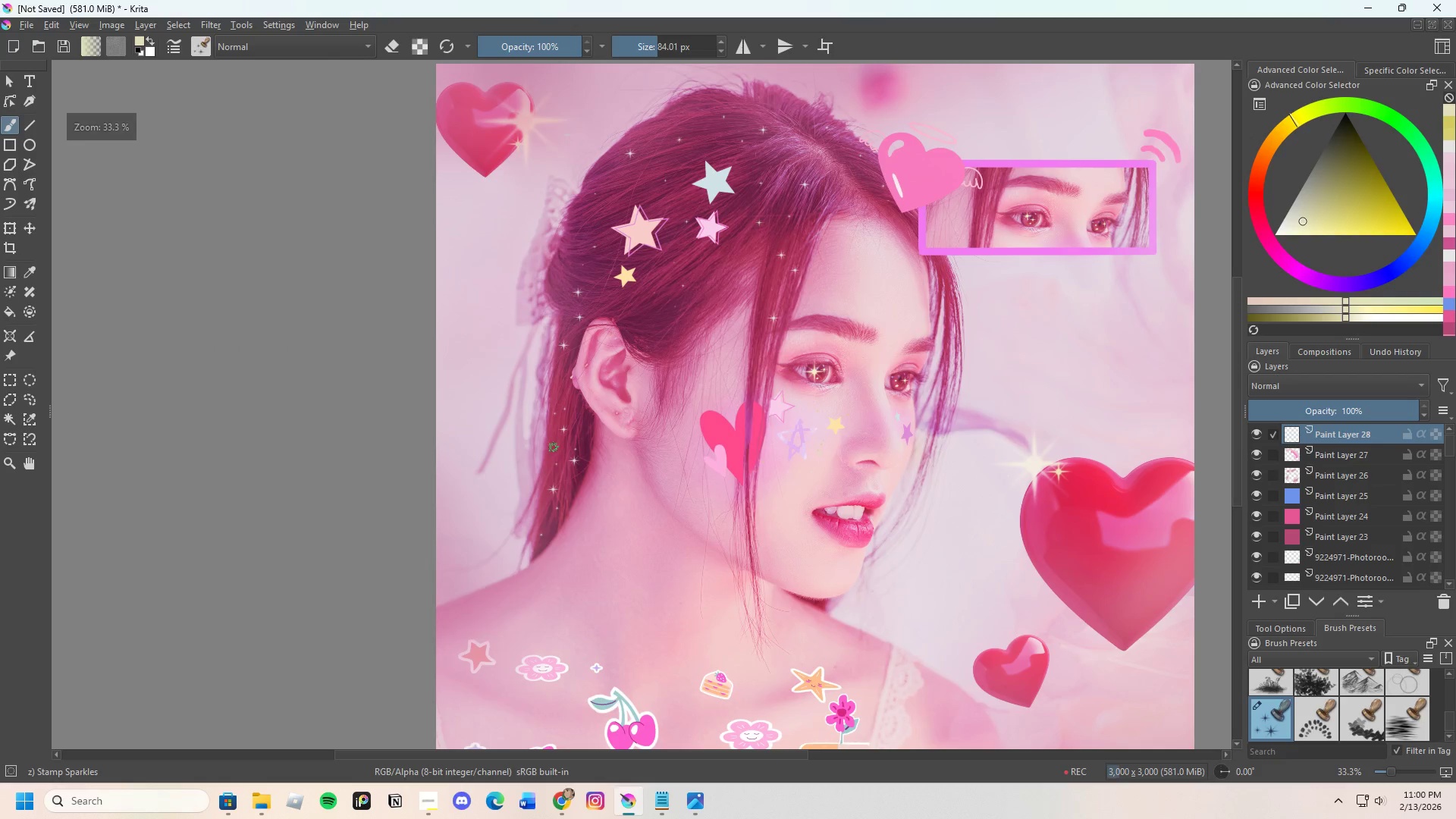 
left_click([557, 447])
 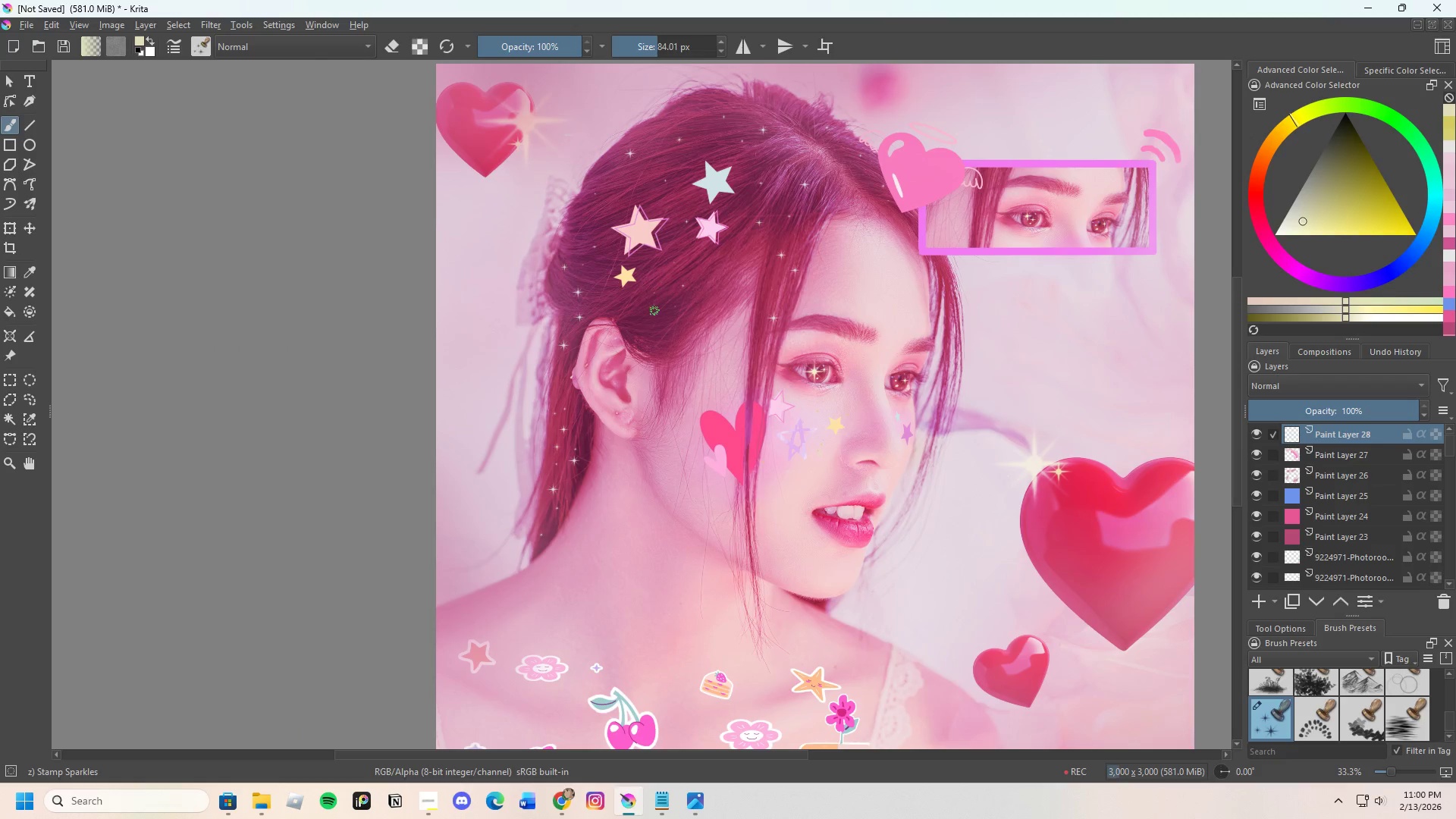 
left_click_drag(start_coordinate=[683, 313], to_coordinate=[687, 309])
 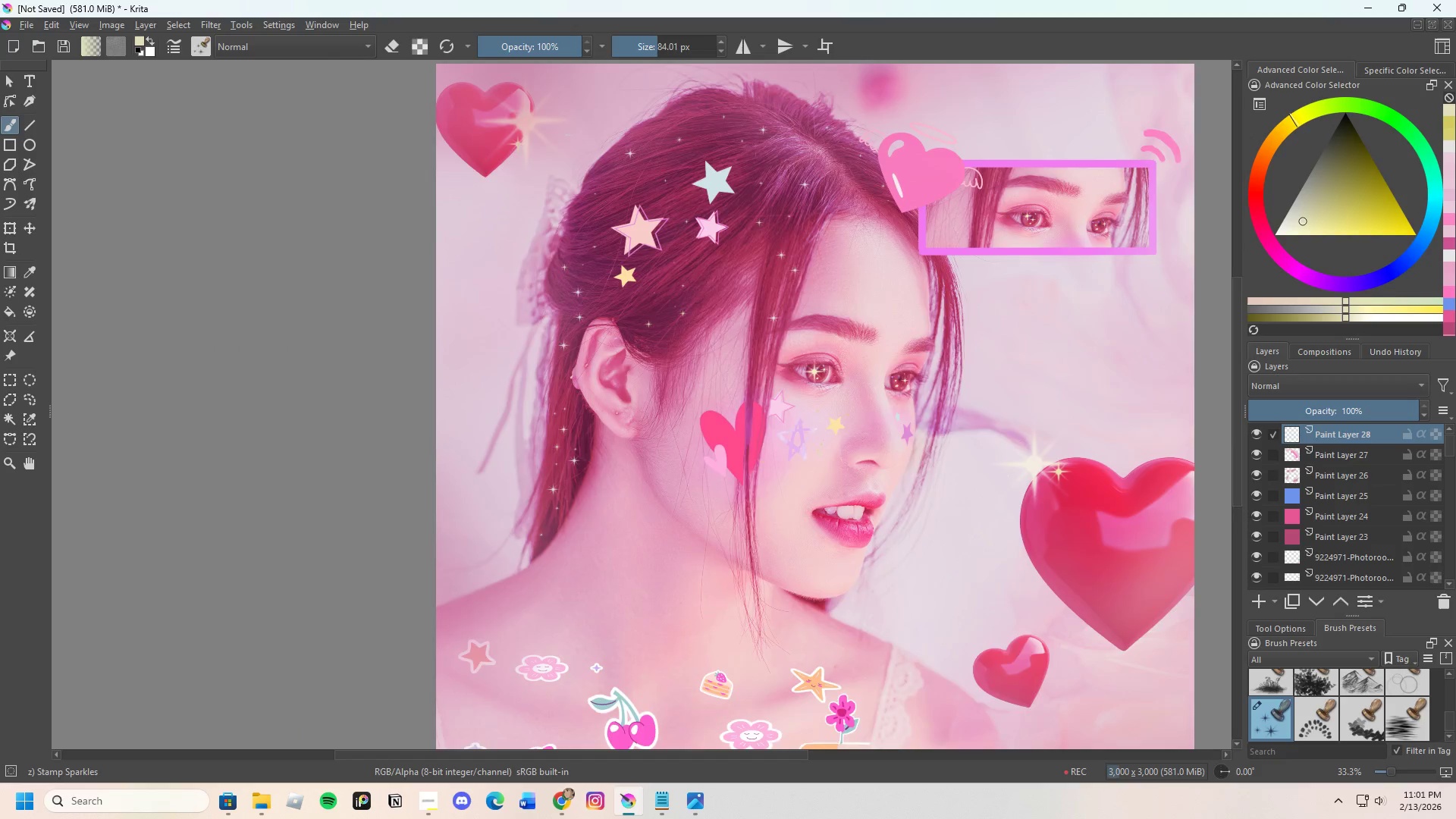 
scroll: coordinate [701, 228], scroll_direction: none, amount: 0.0
 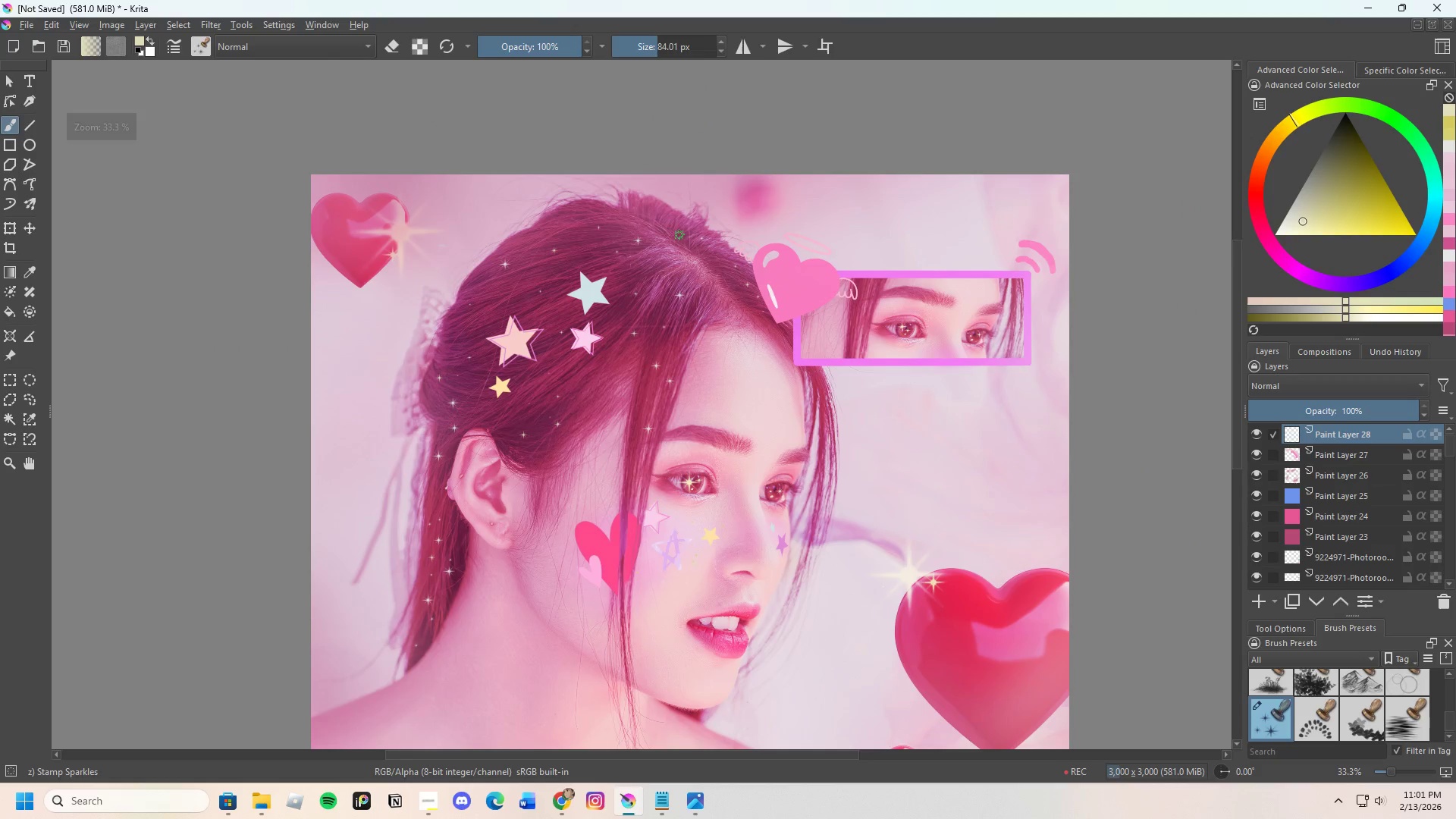 
double_click([664, 216])
 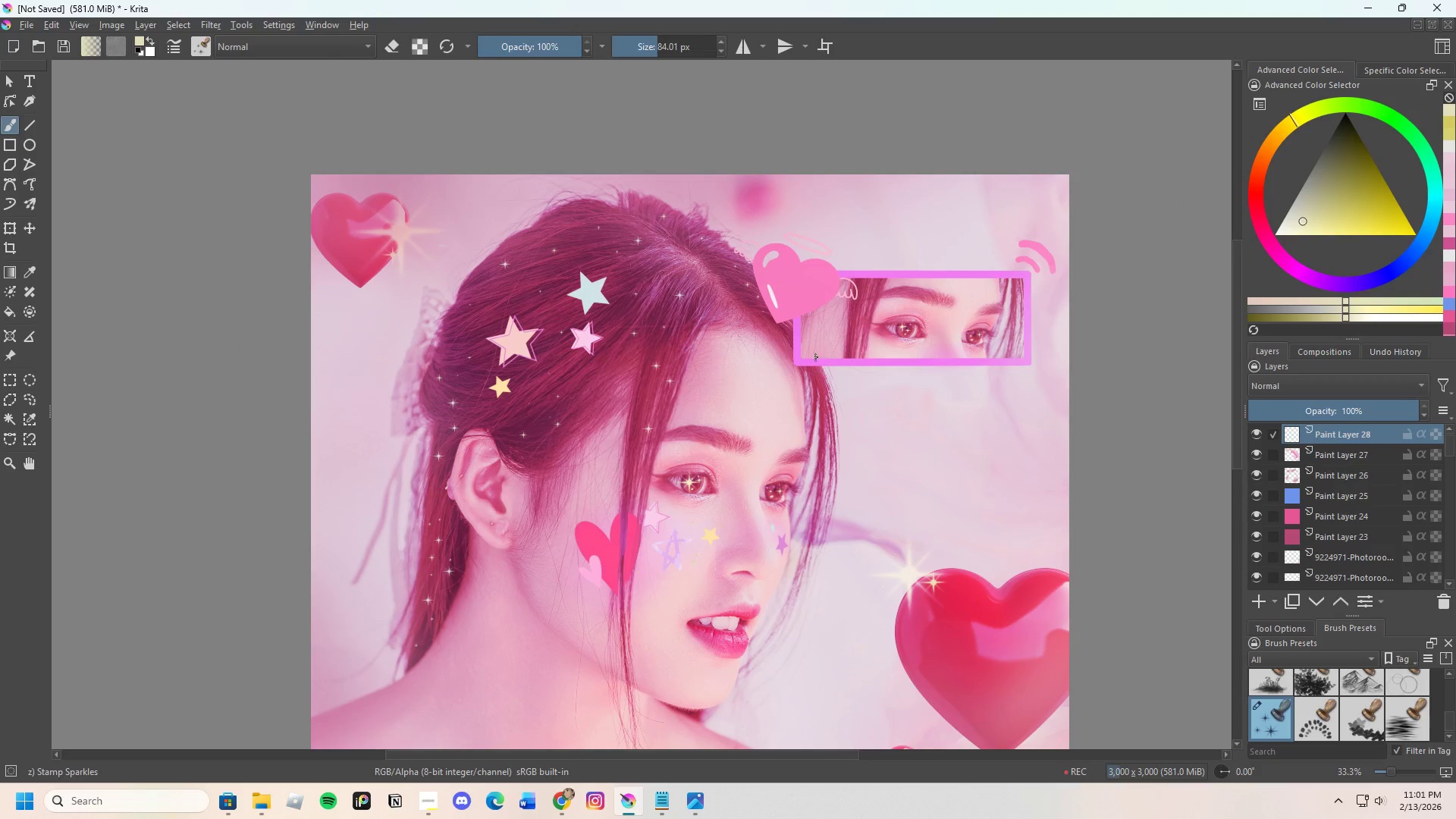 
scroll: coordinate [767, 265], scroll_direction: down, amount: 2.0
 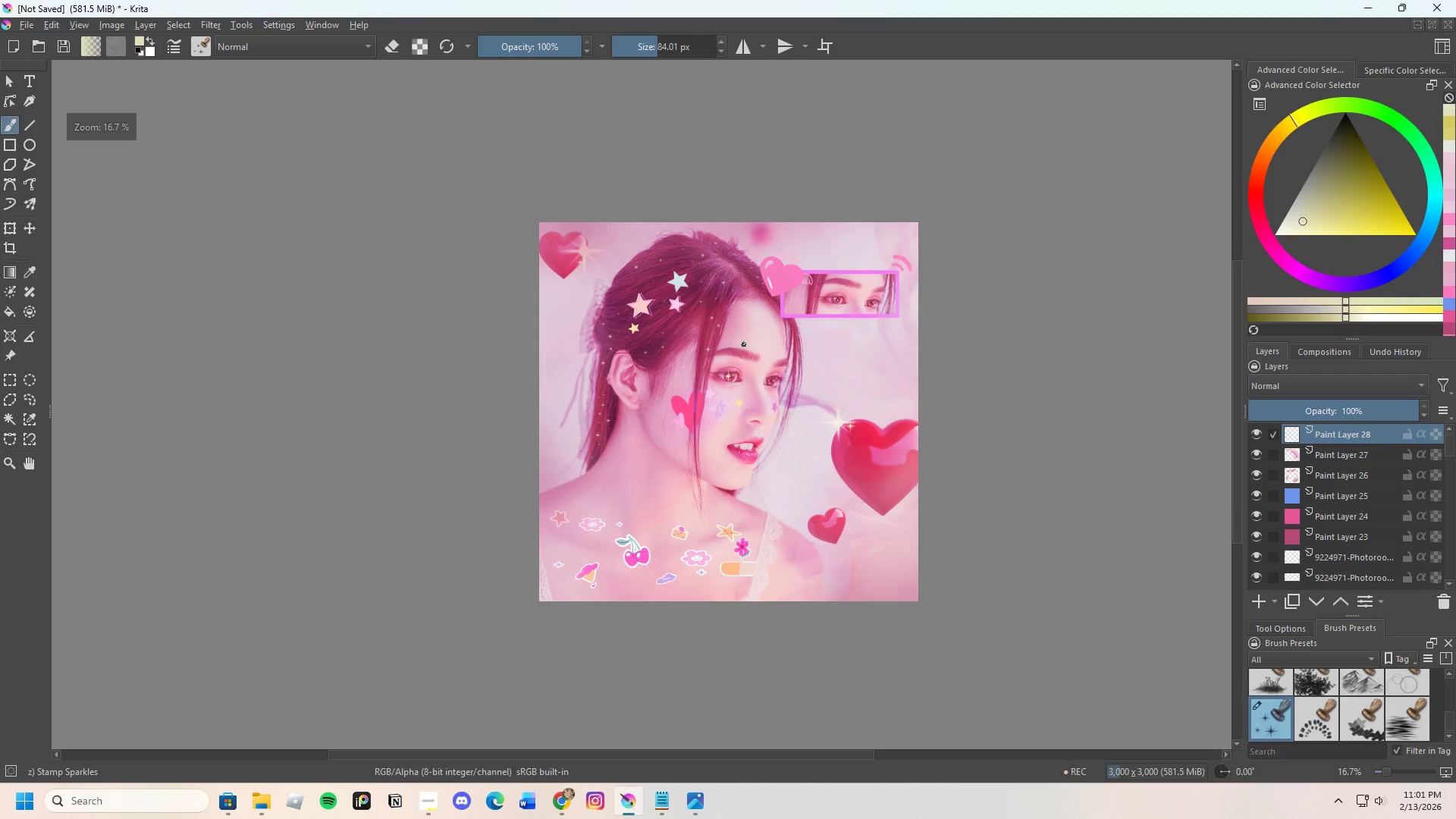 
scroll: coordinate [761, 387], scroll_direction: up, amount: 2.0
 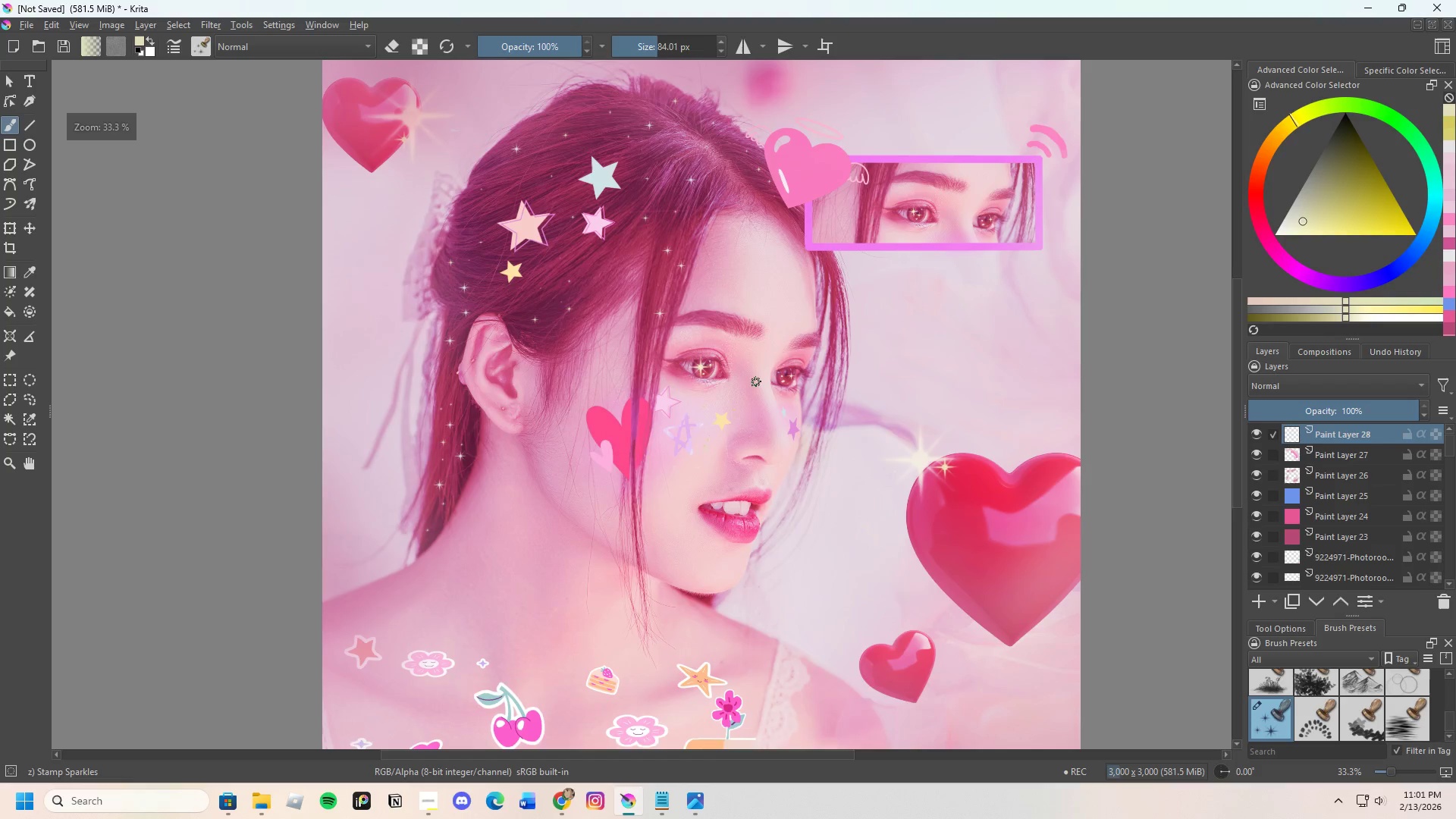 
scroll: coordinate [615, 254], scroll_direction: down, amount: 2.0
 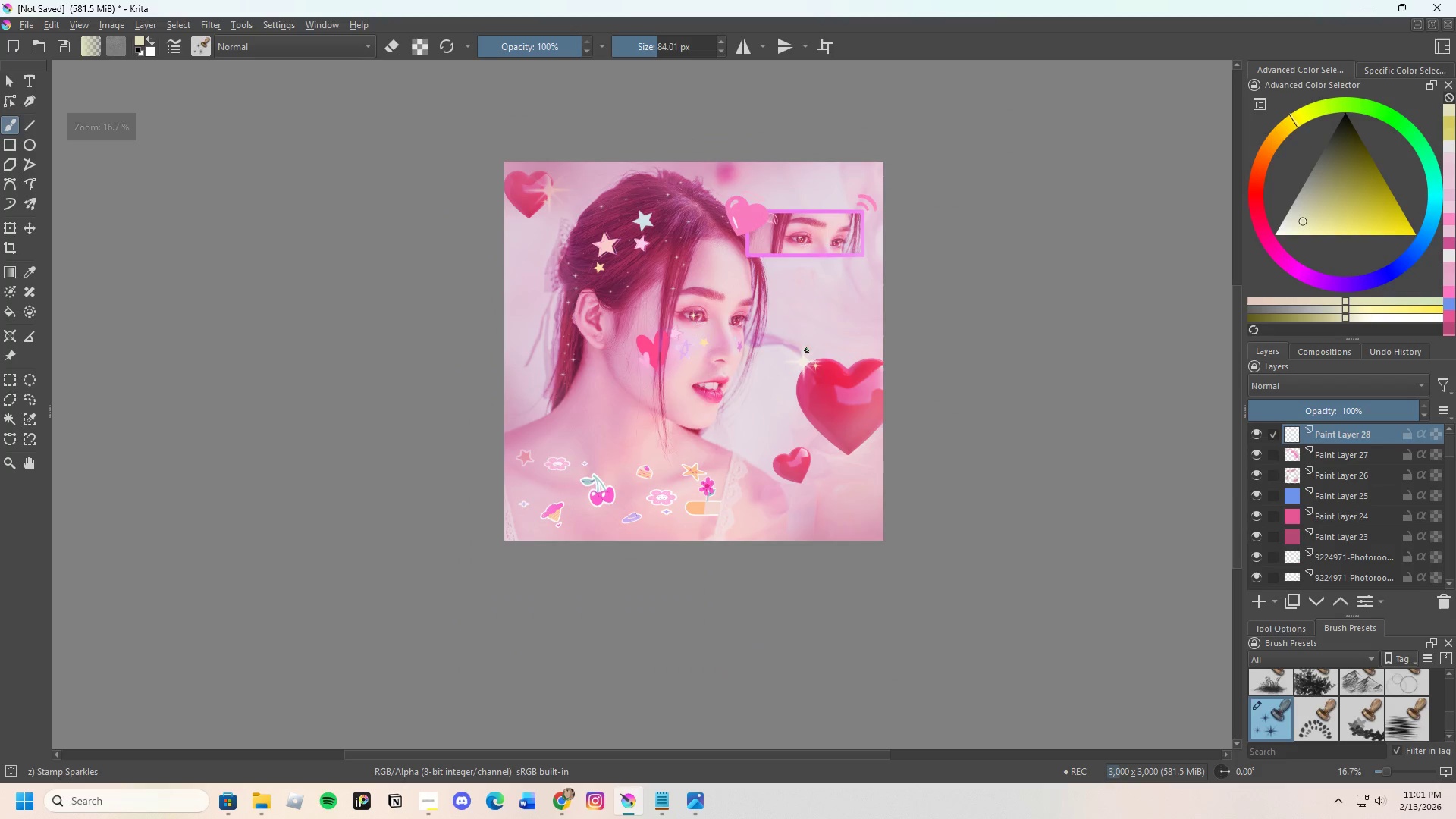 
scroll: coordinate [715, 334], scroll_direction: up, amount: 1.0
 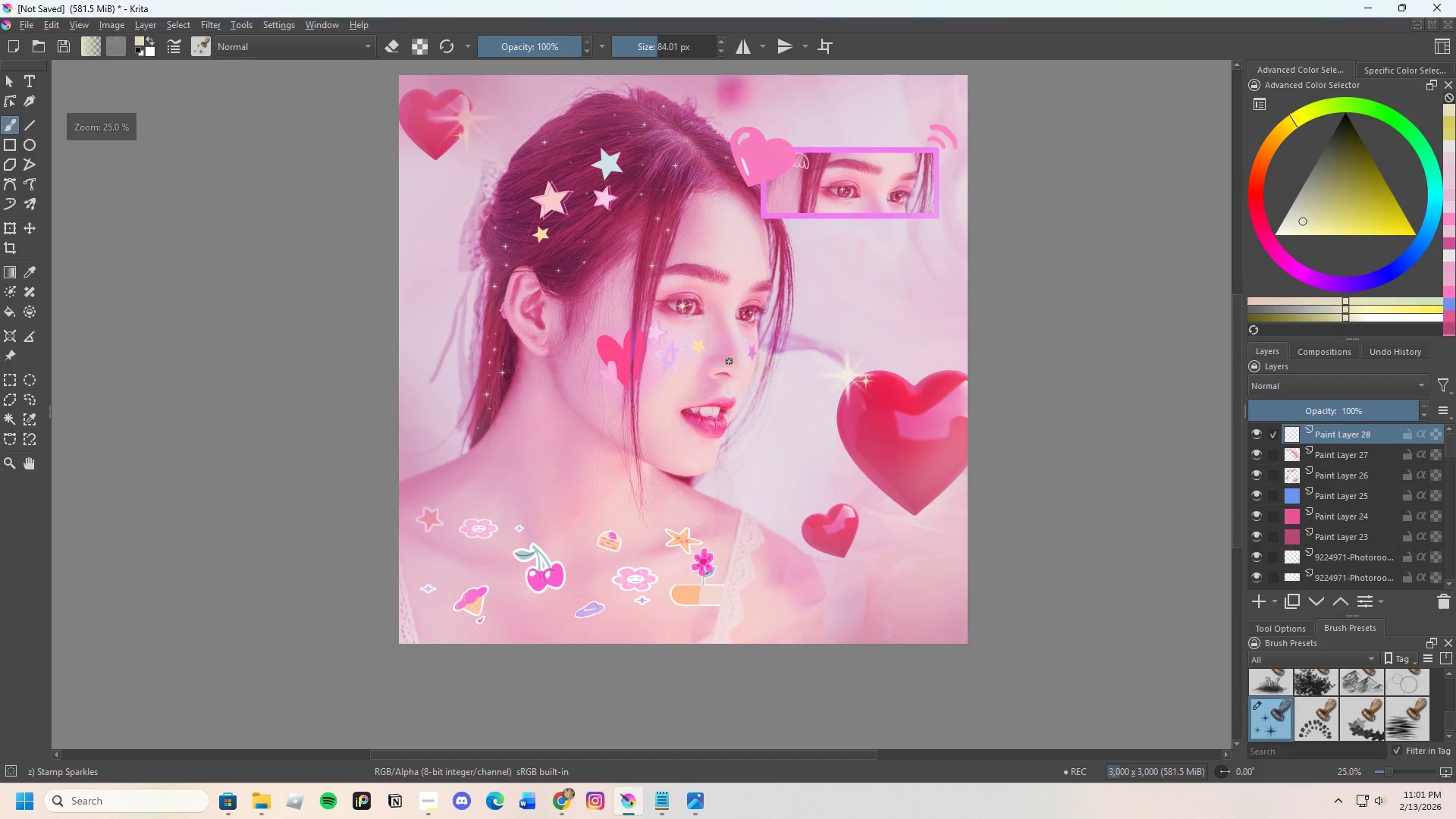 
key(Control+Z)
 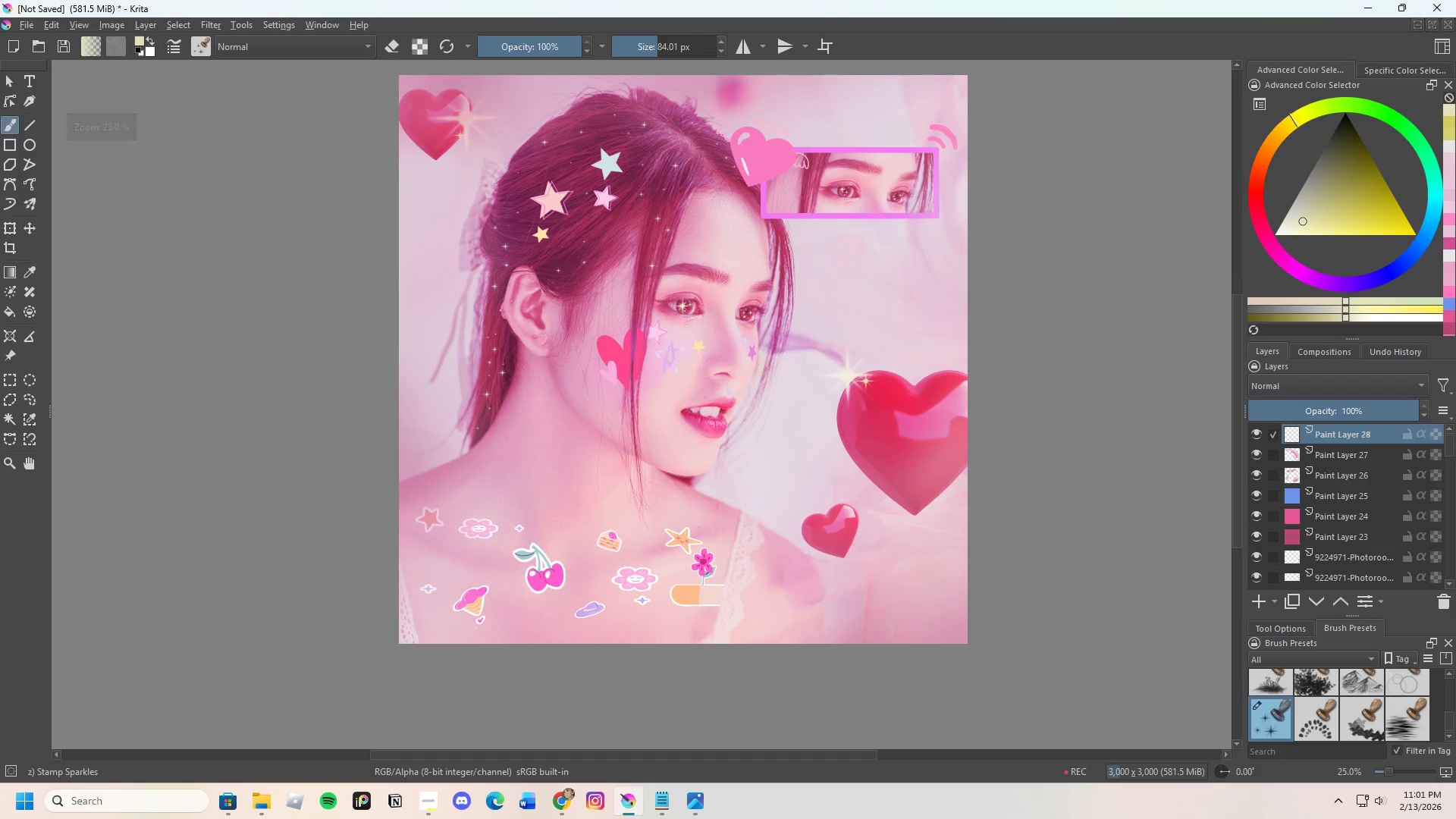 
key(Control+Z)
 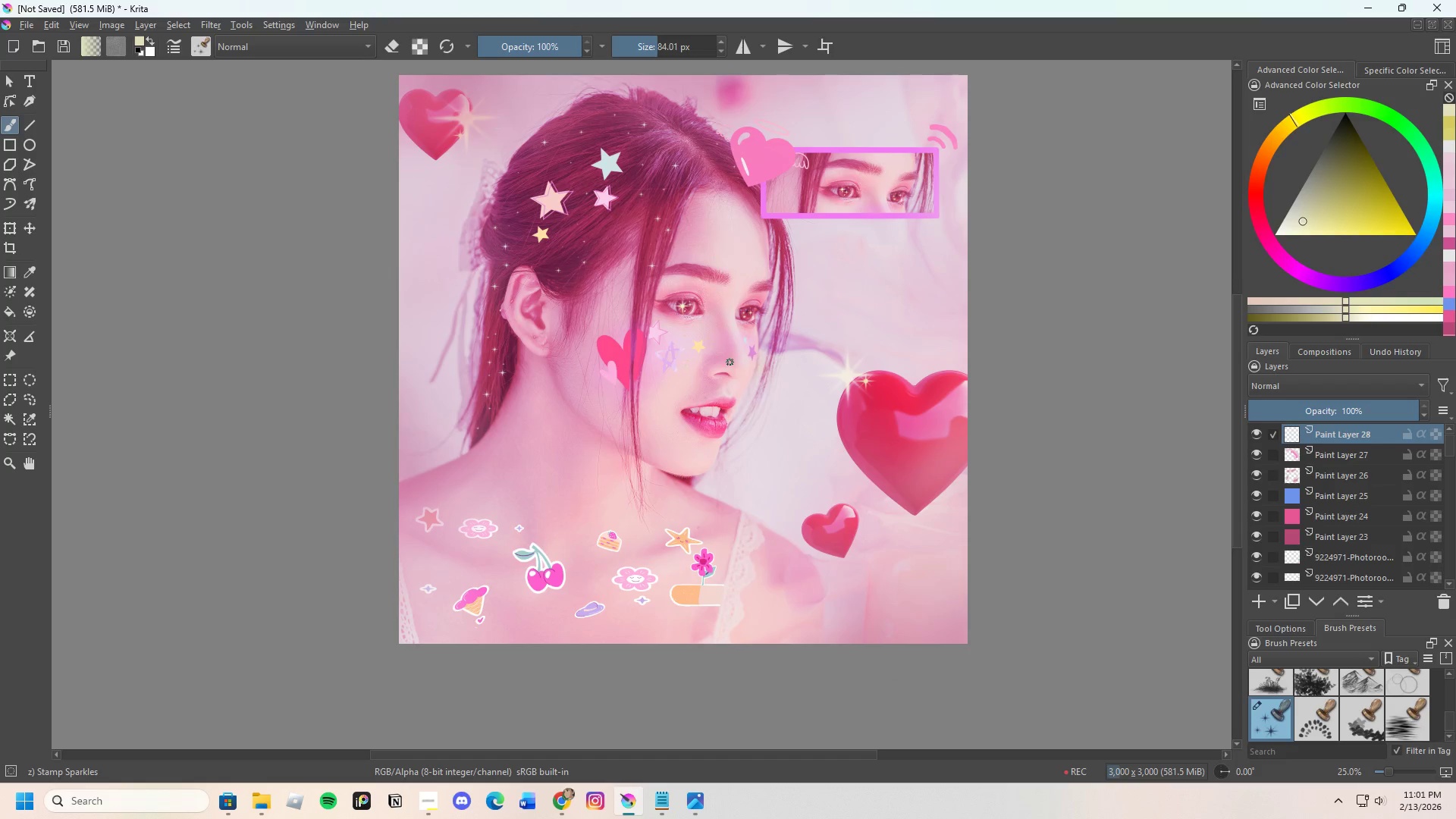 
key(Control+Z)
 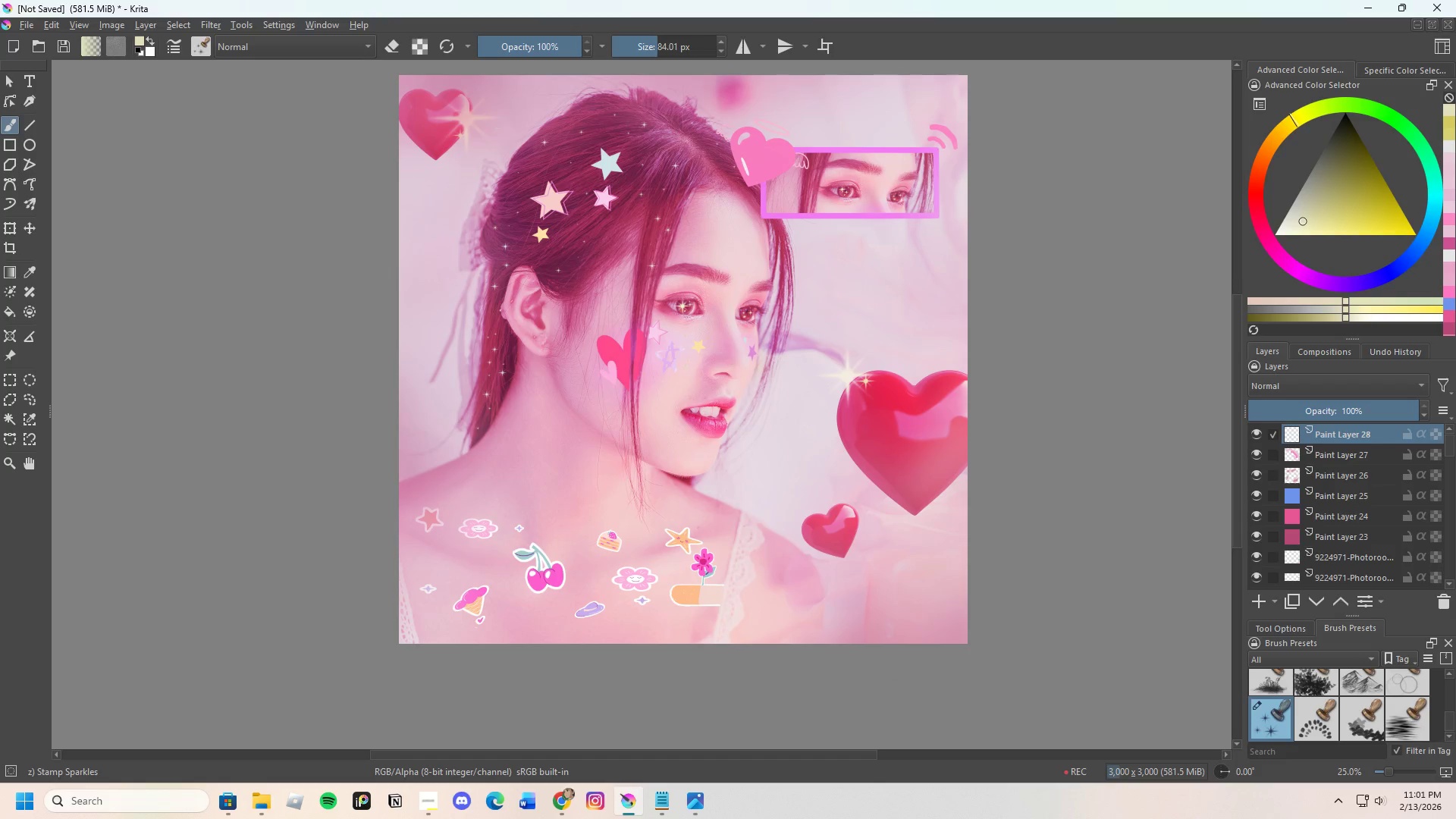 
key(Control+Z)
 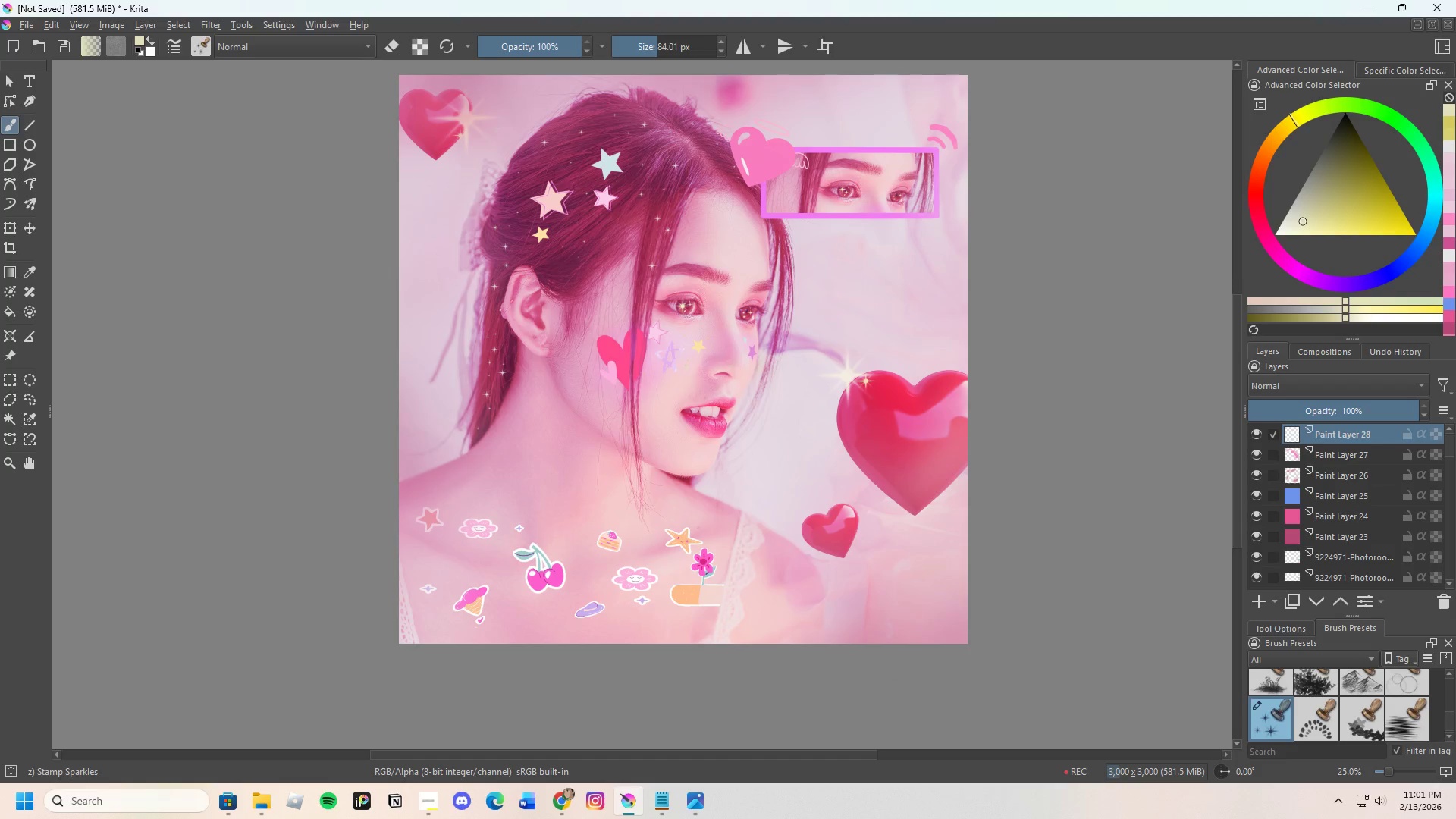 
key(Control+Z)
 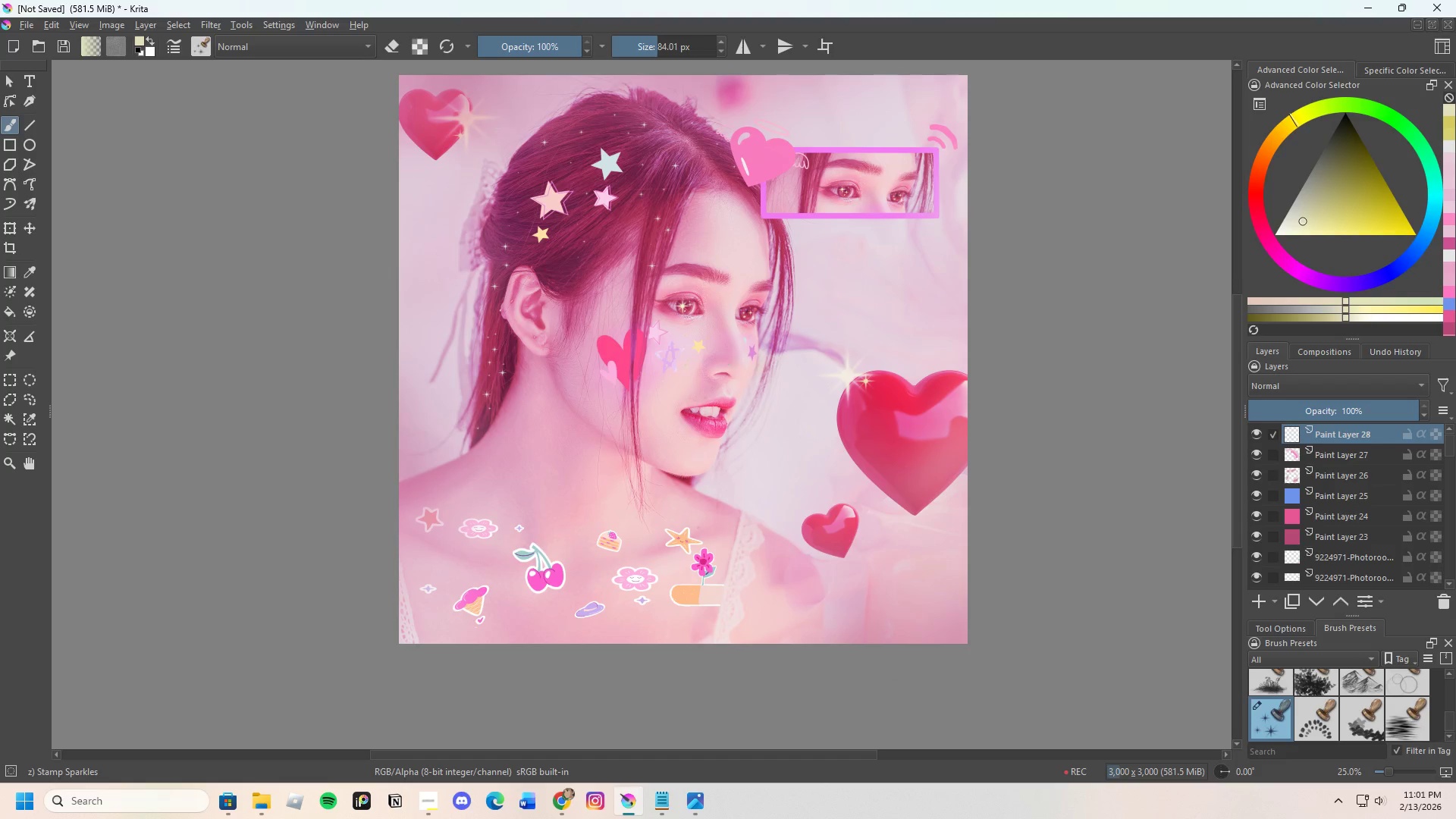 
key(Control+Z)
 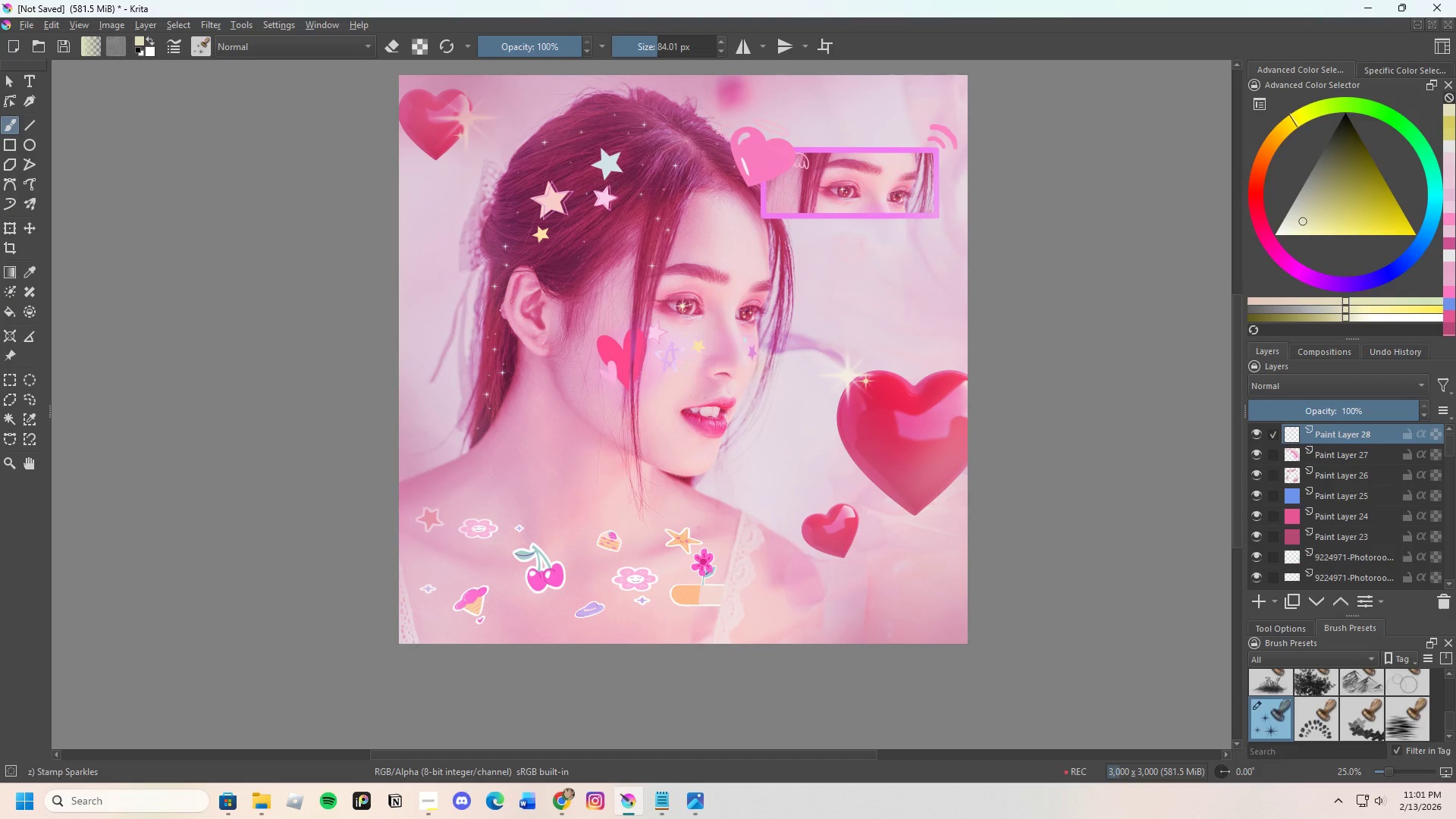 
key(Control+Z)
 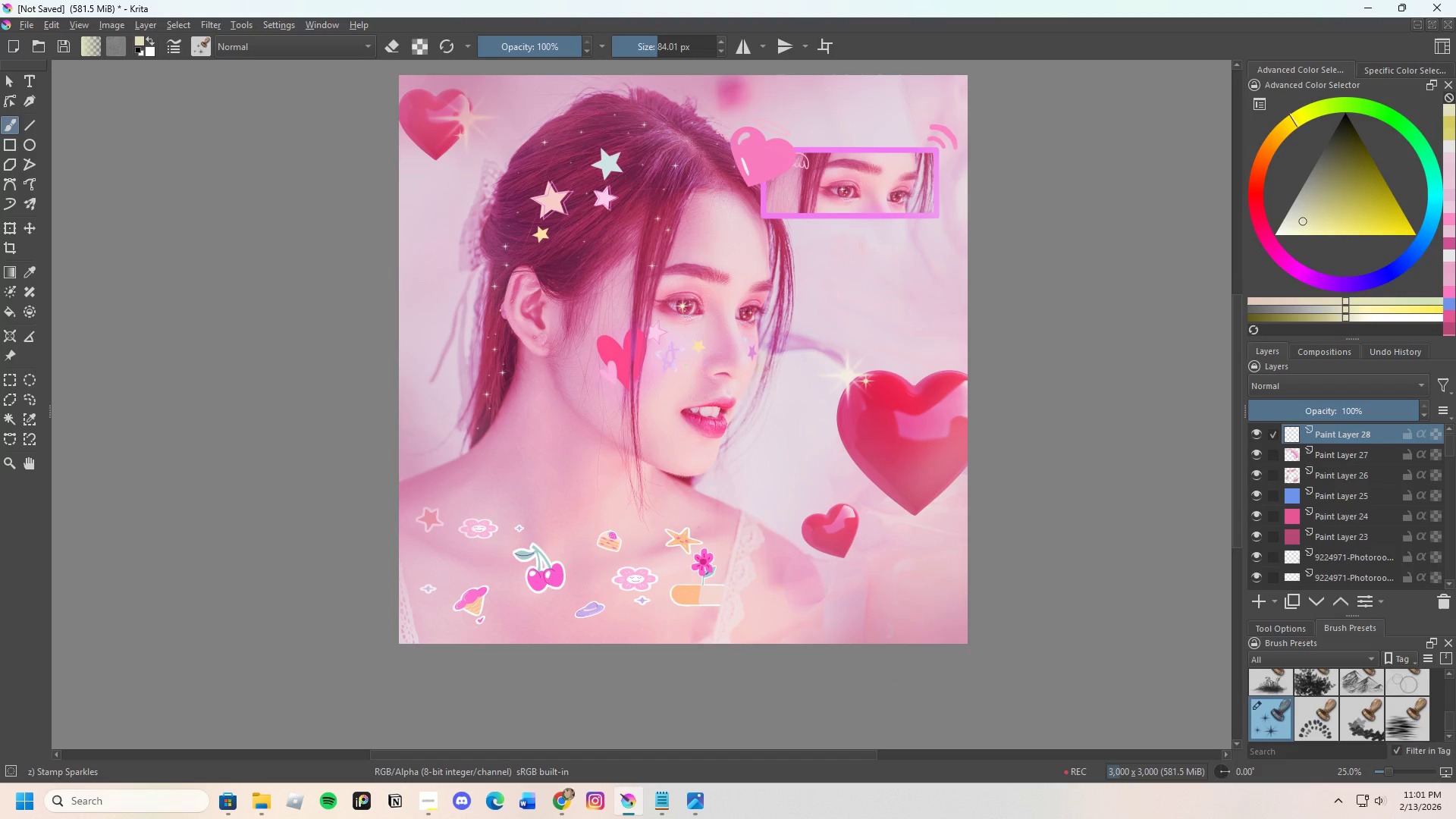 
key(Control+Z)
 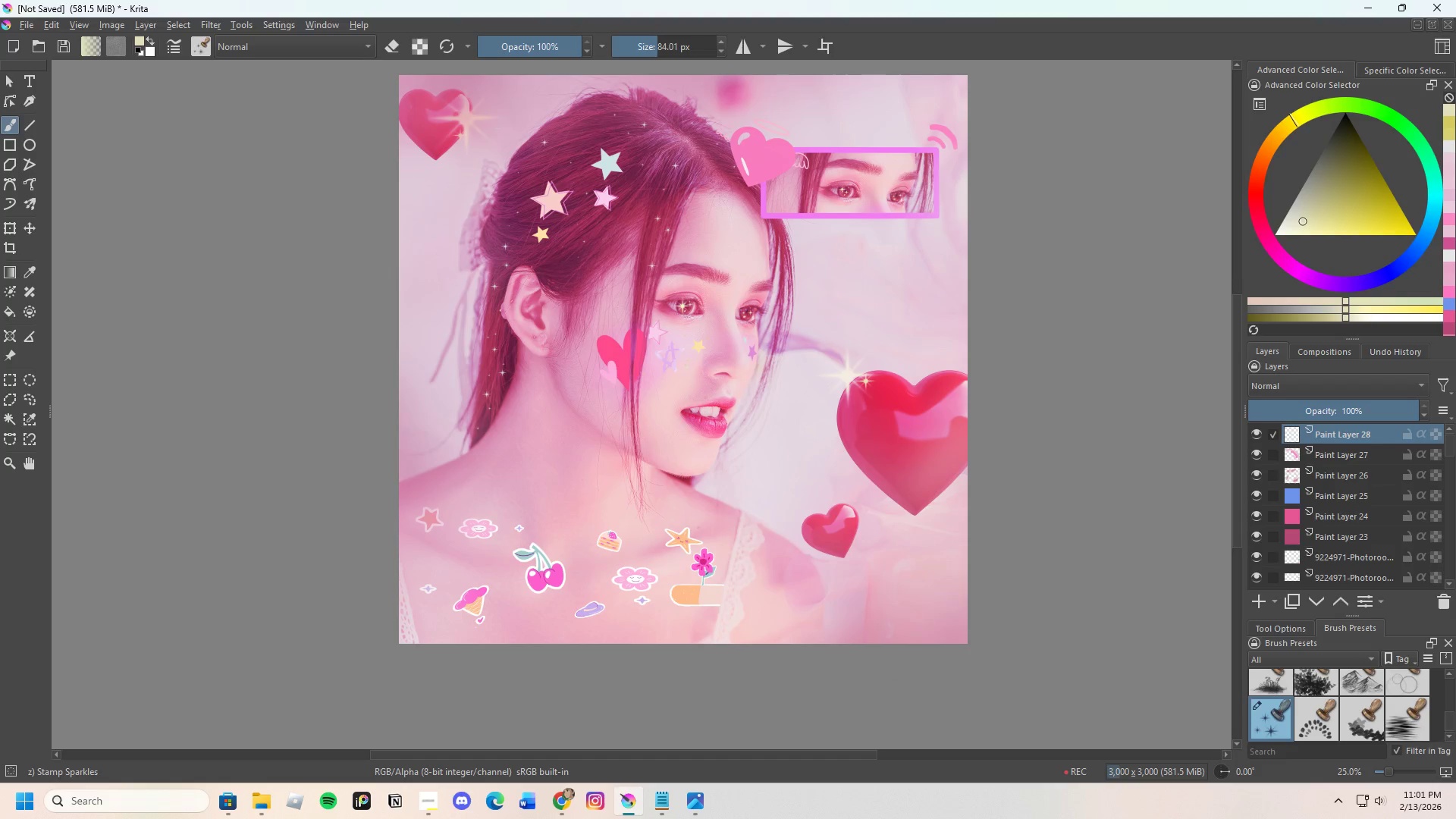 
key(Control+Z)
 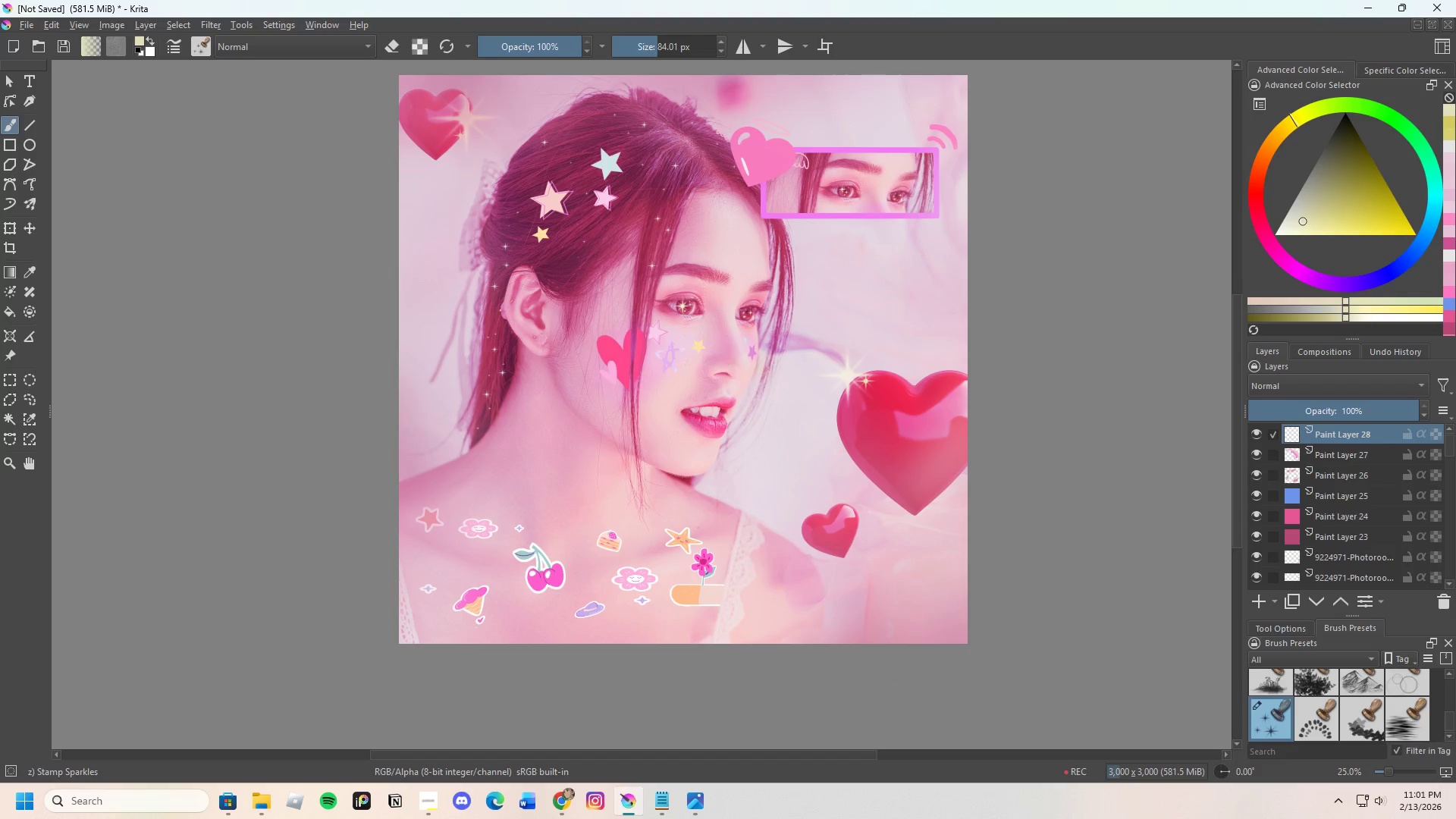 
key(Control+Z)
 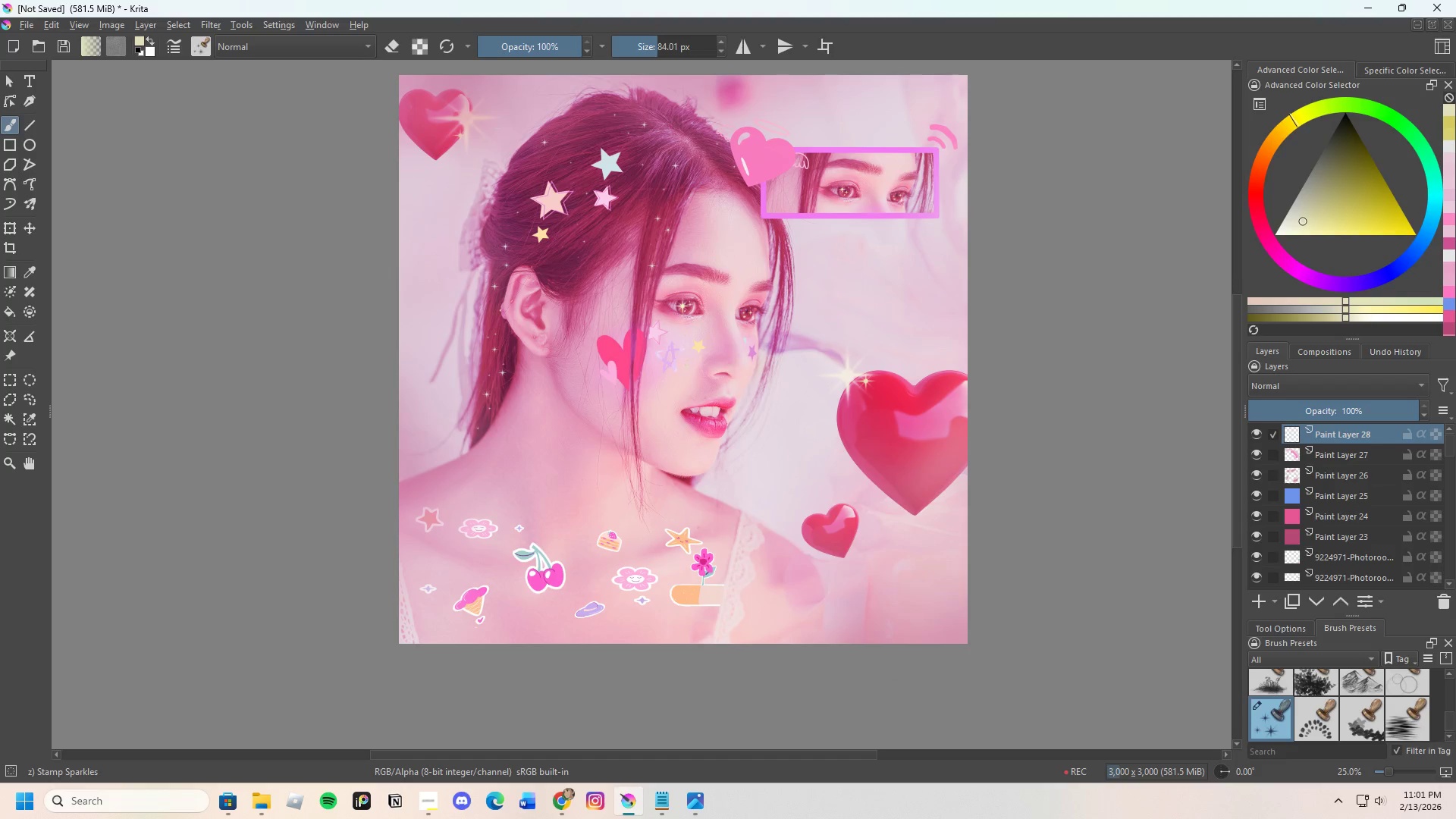 
key(Control+Z)
 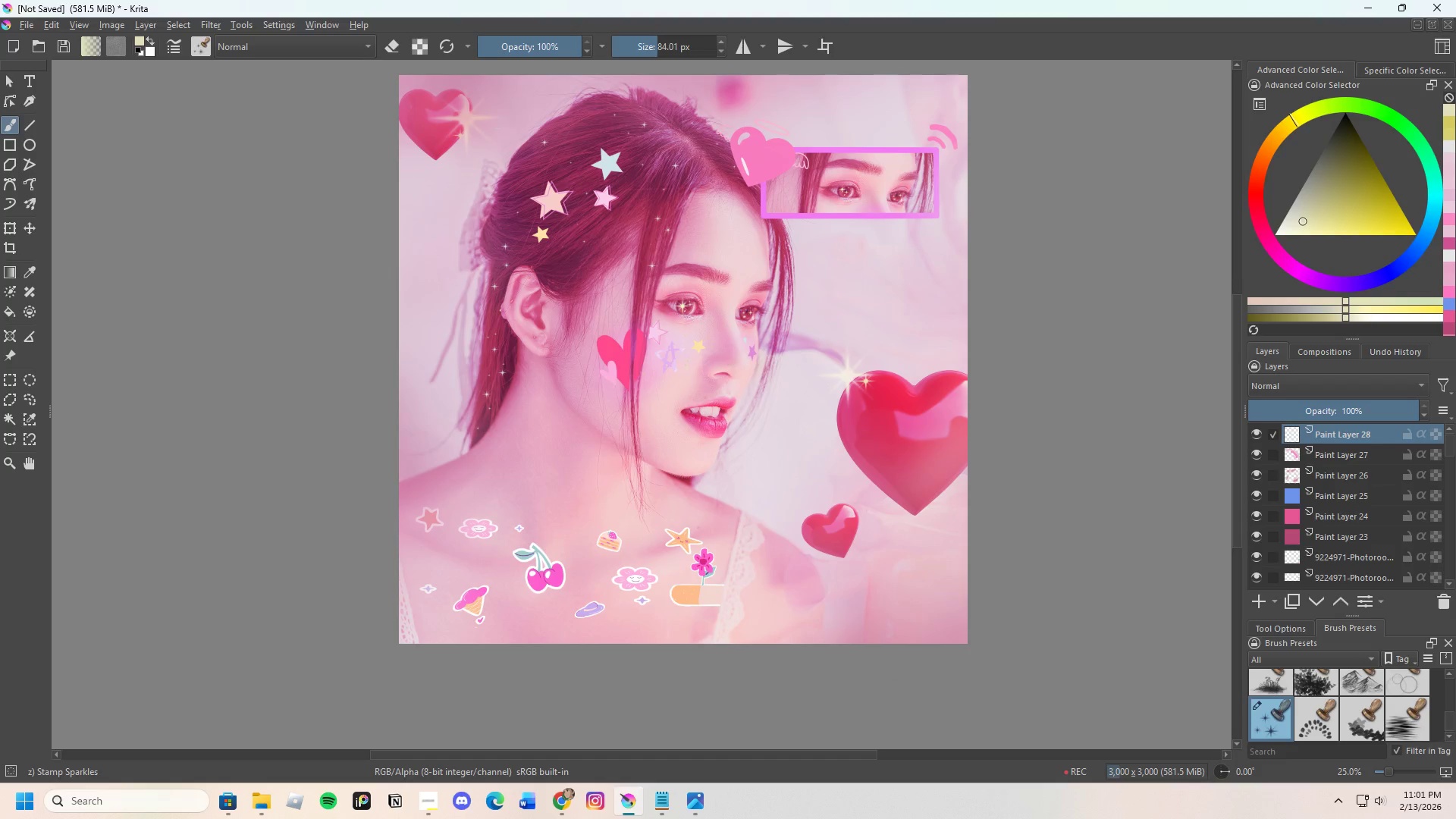 
key(Control+Z)
 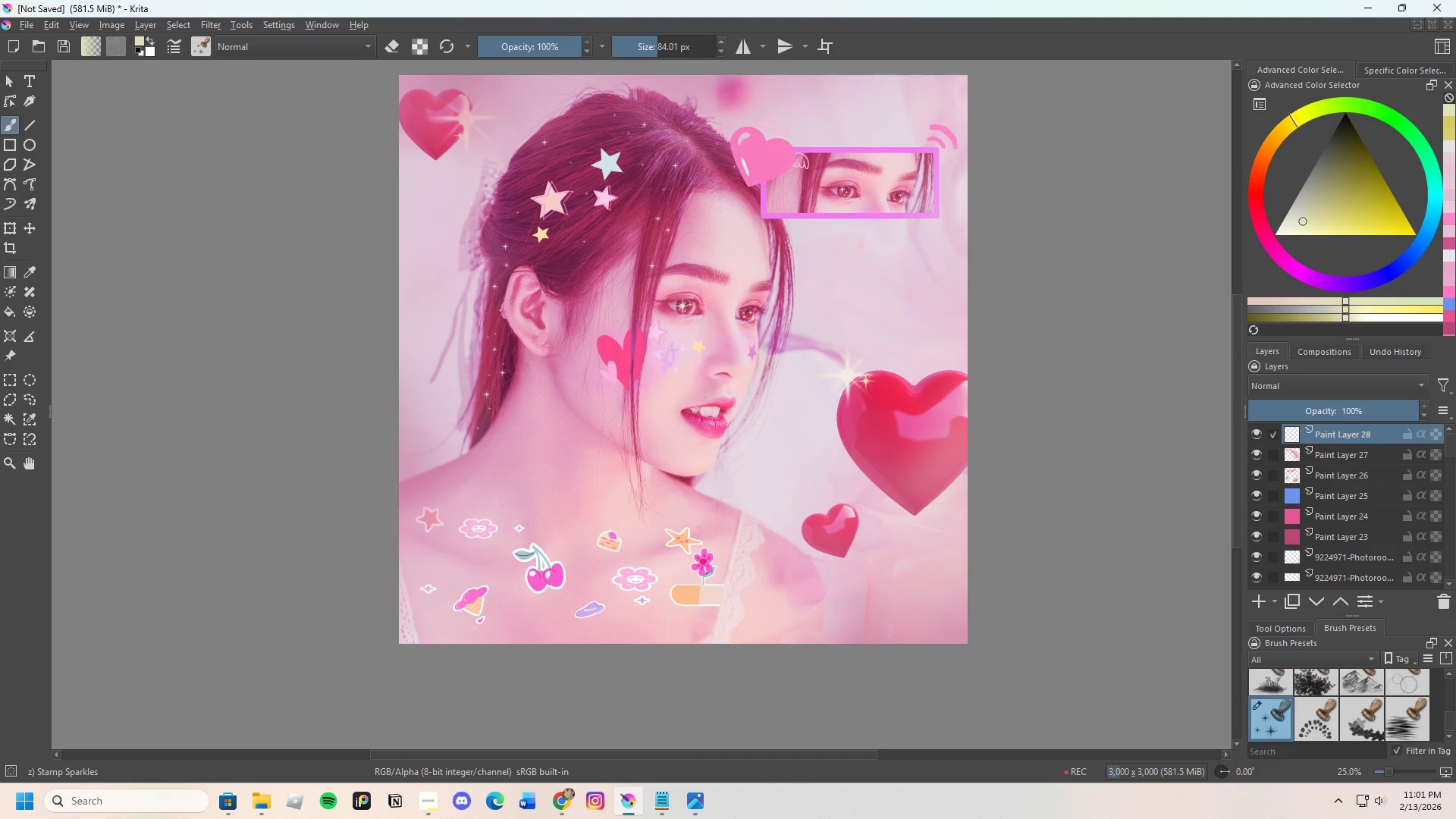 
key(Control+Z)
 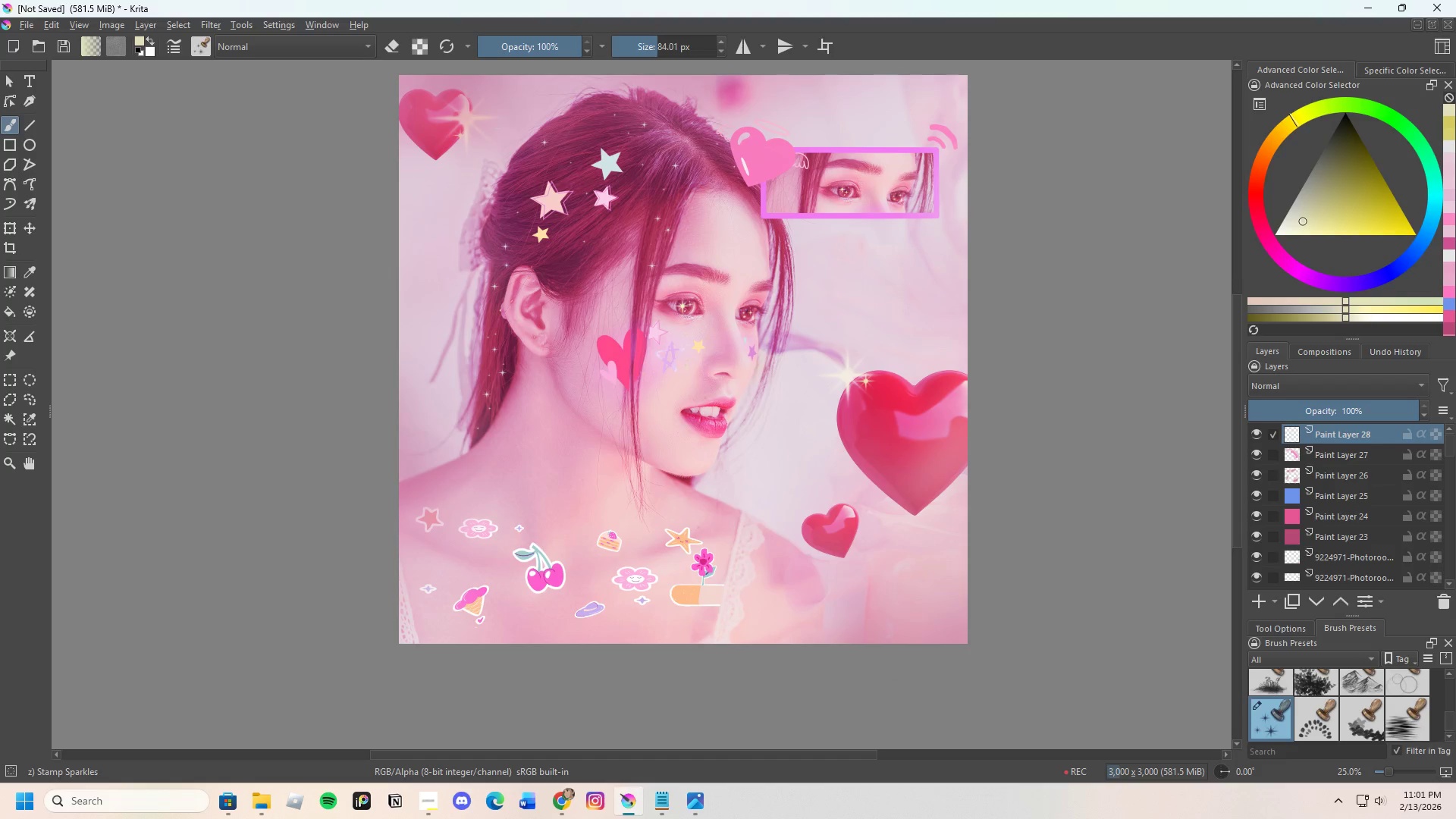 
key(Control+Z)
 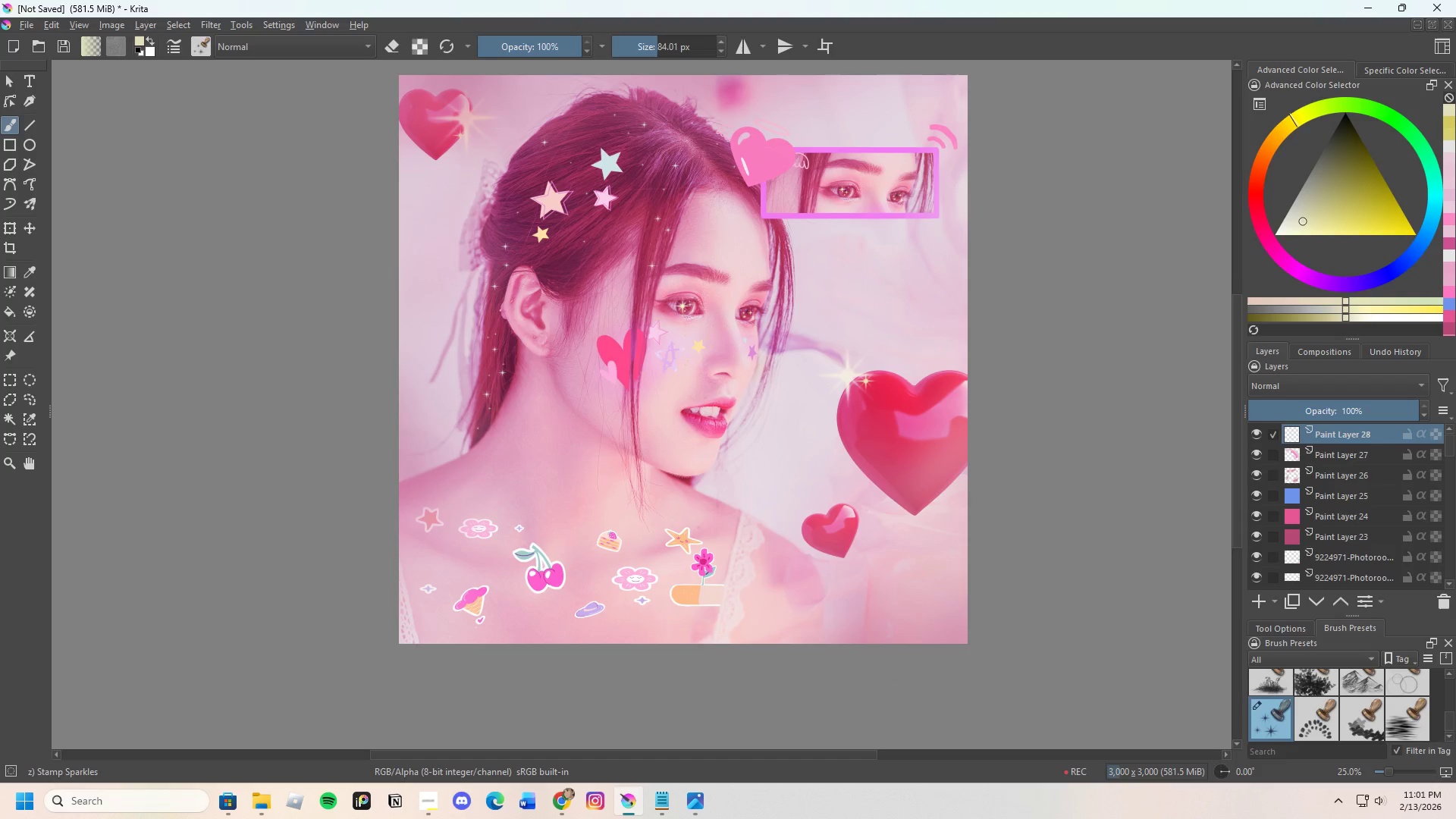 
key(Control+Z)
 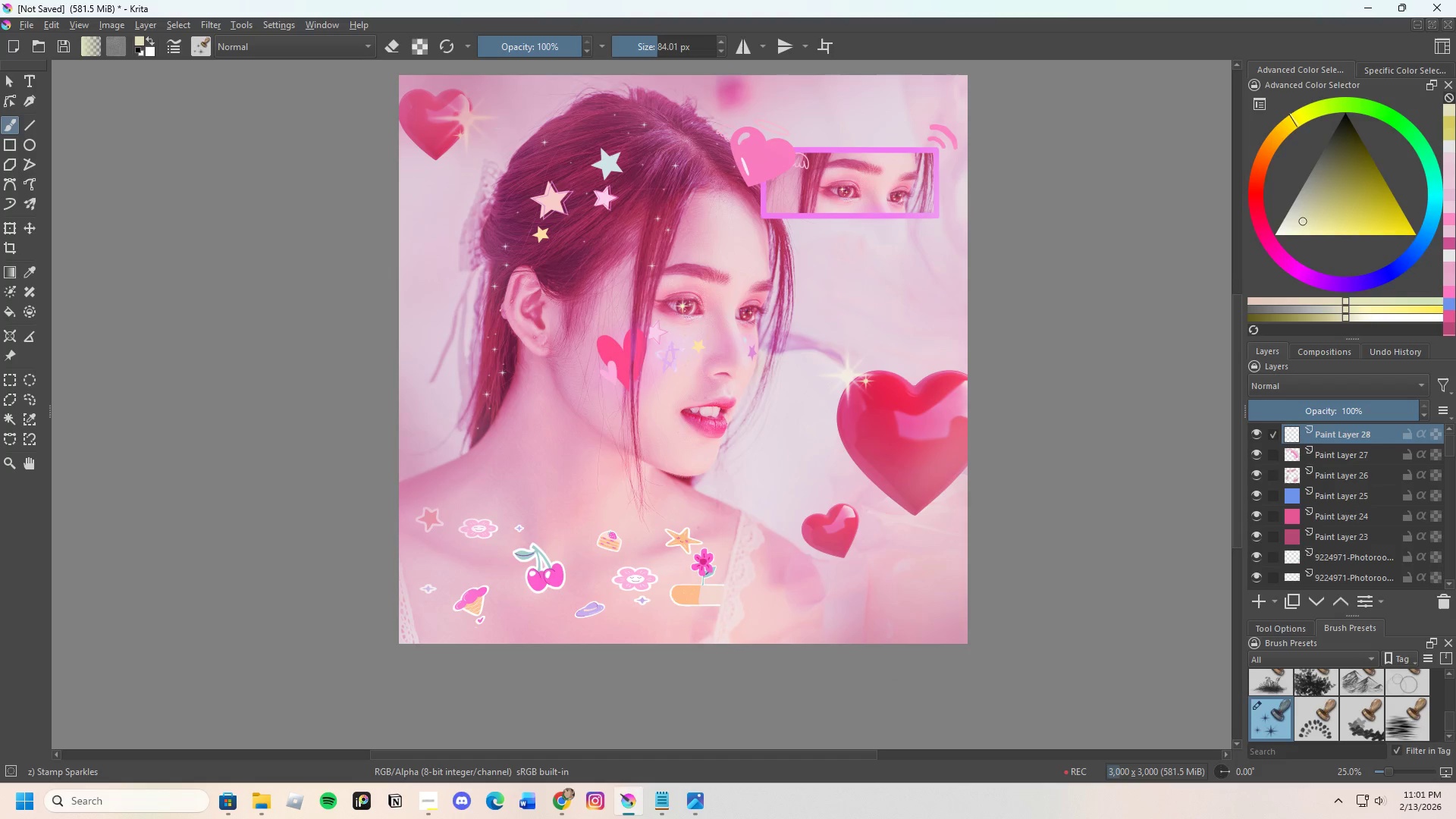 
key(Control+Z)
 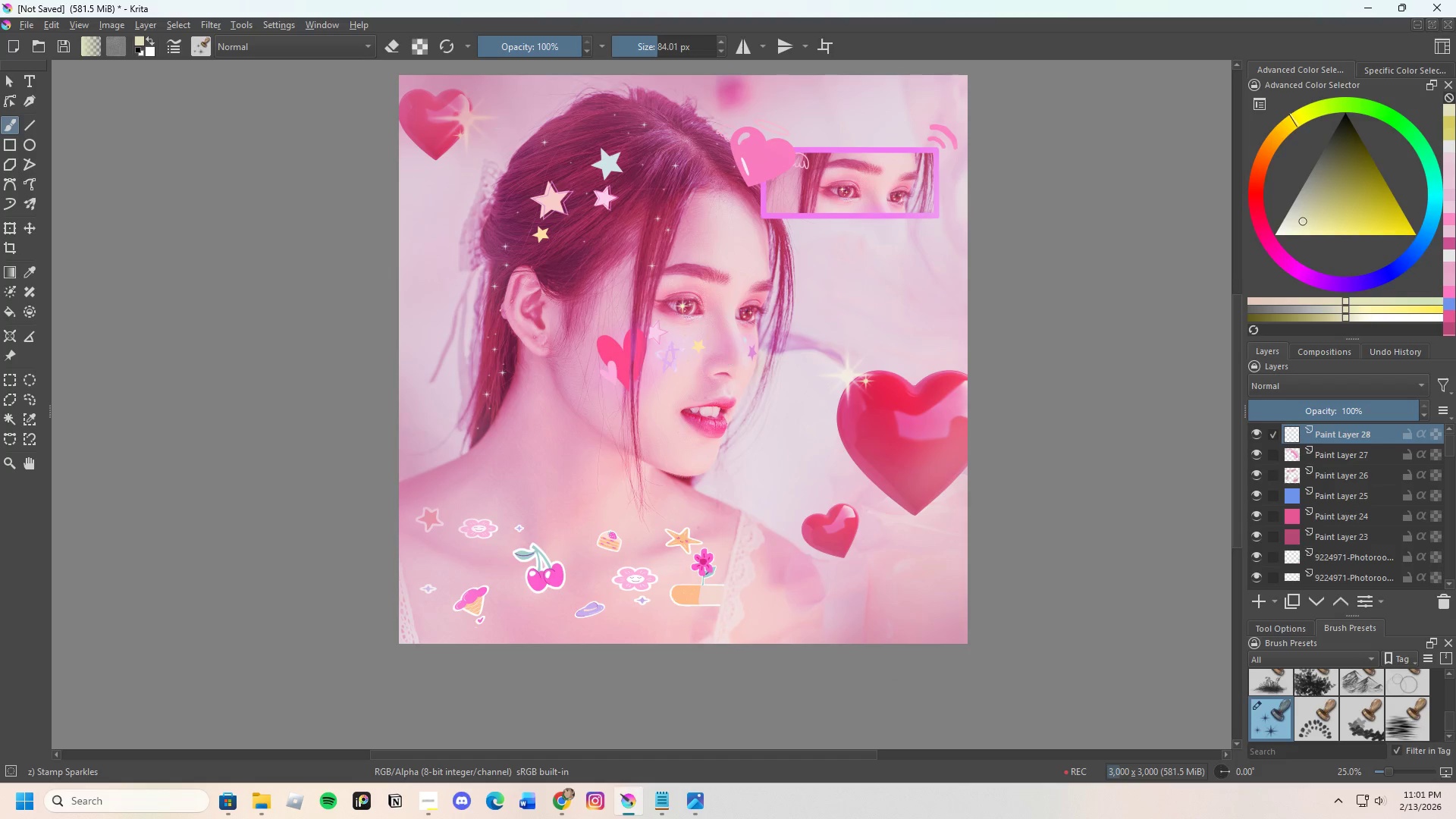 
key(Control+Z)
 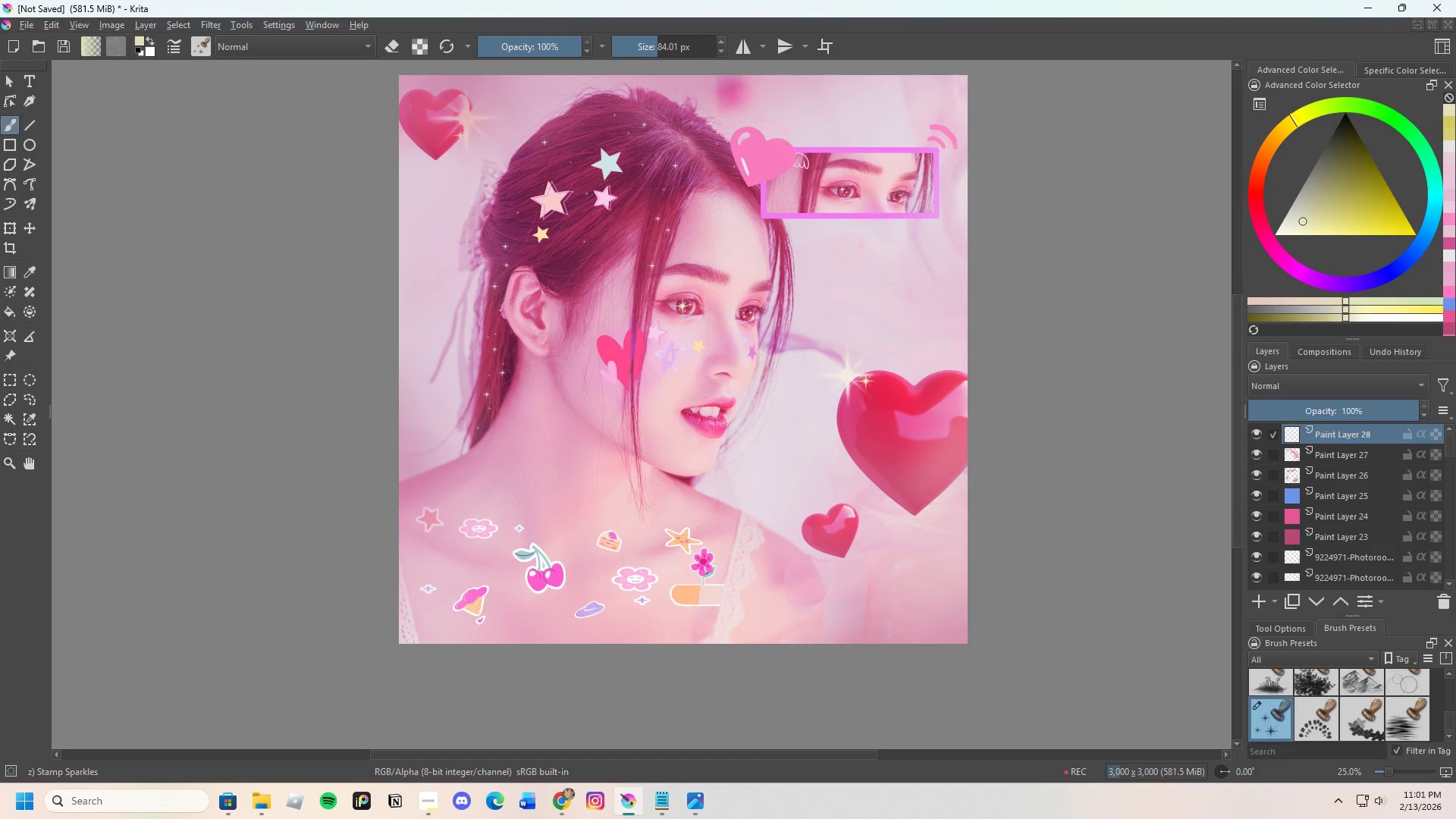 
key(Control+Z)
 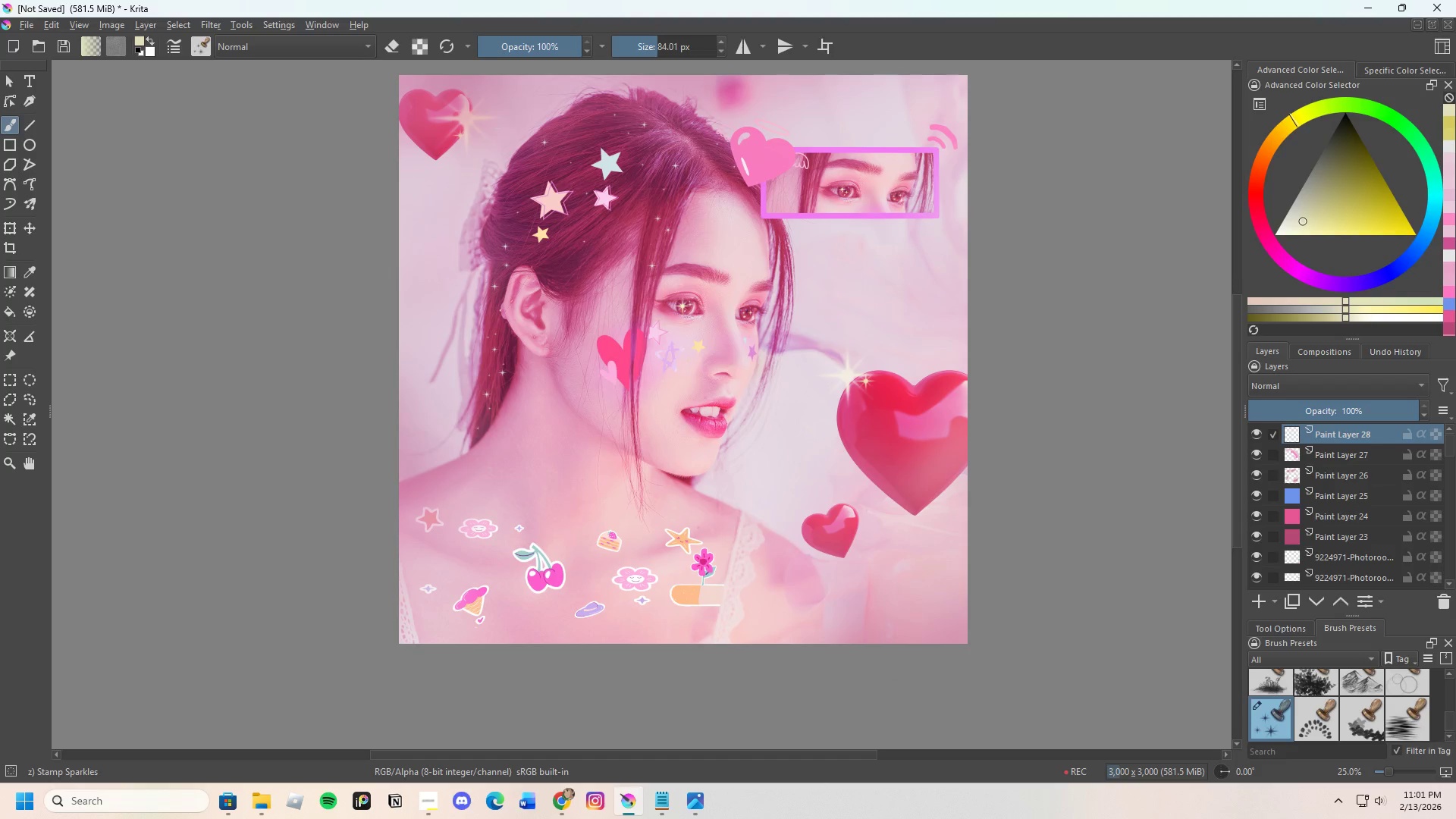 
key(Control+Z)
 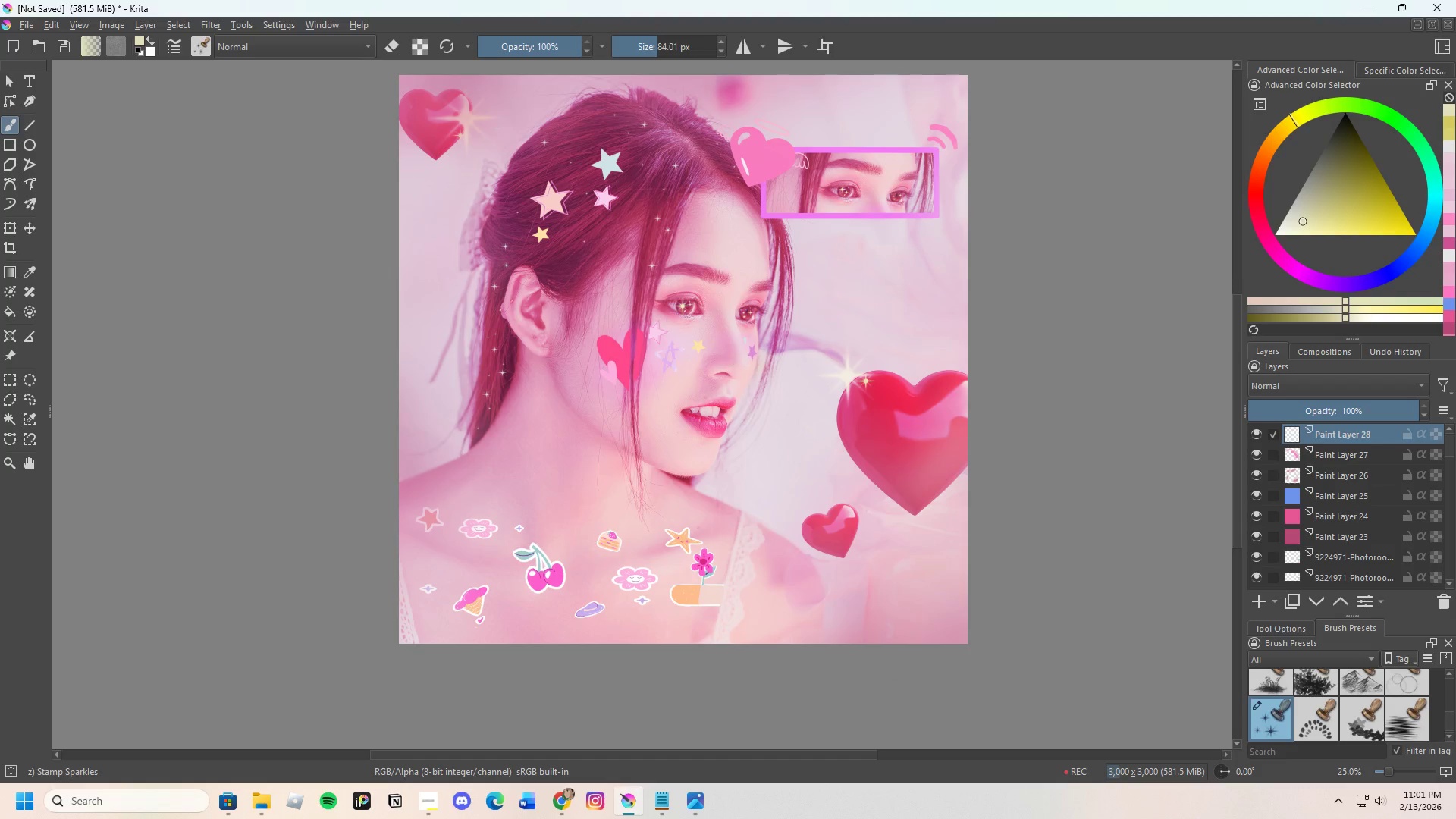 
key(Control+Z)
 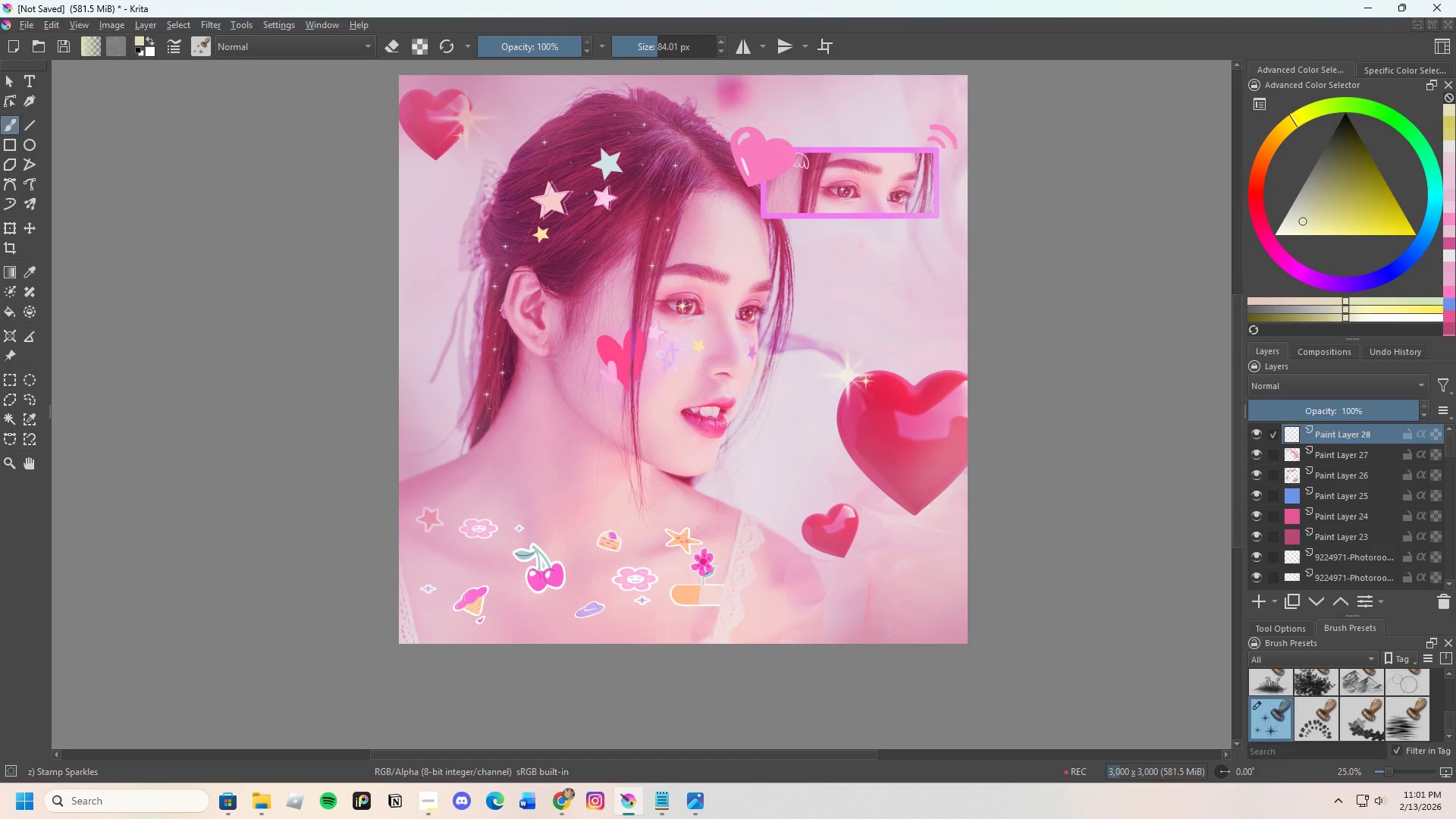 
key(Control+Z)
 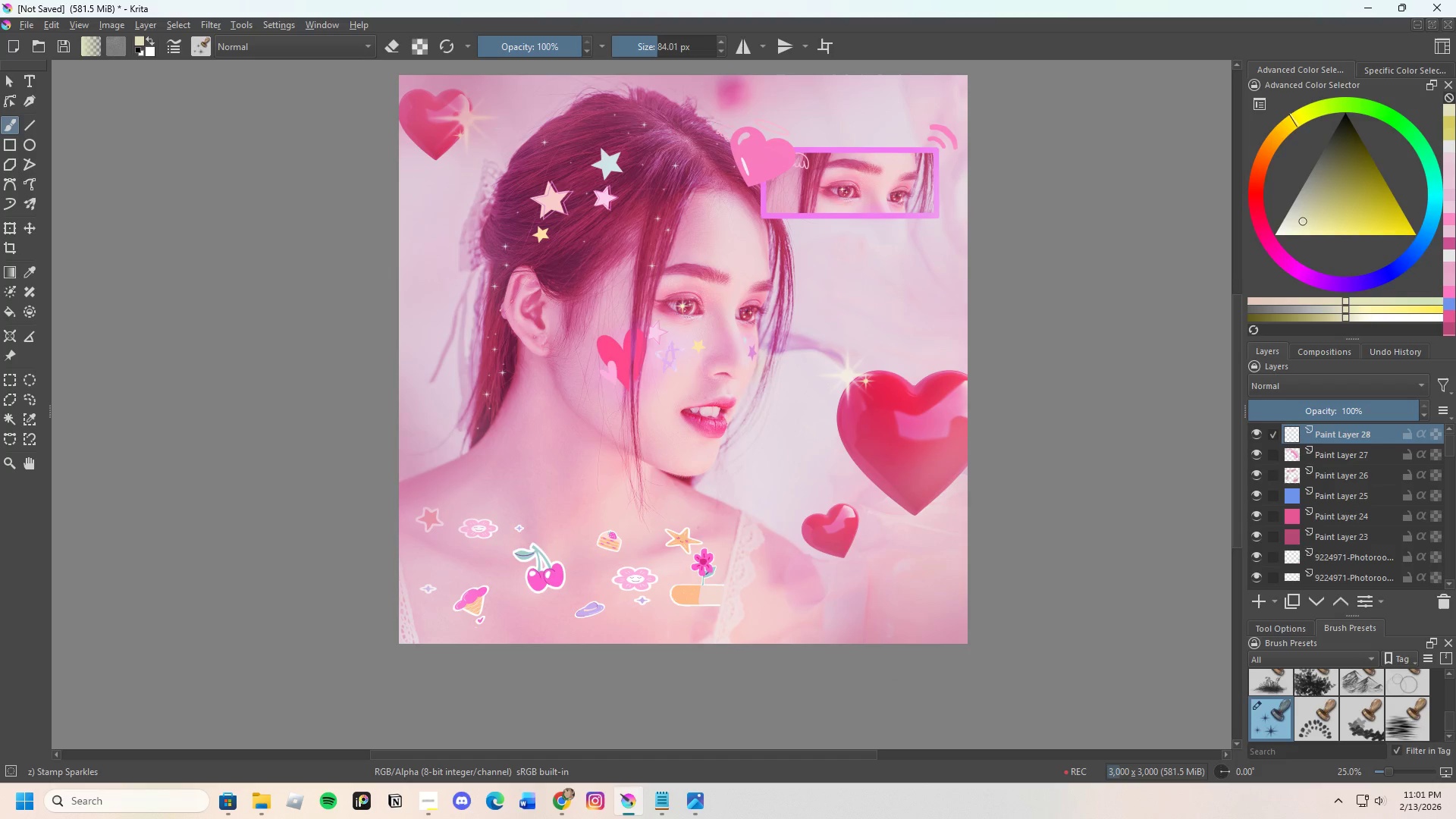 
key(Control+Z)
 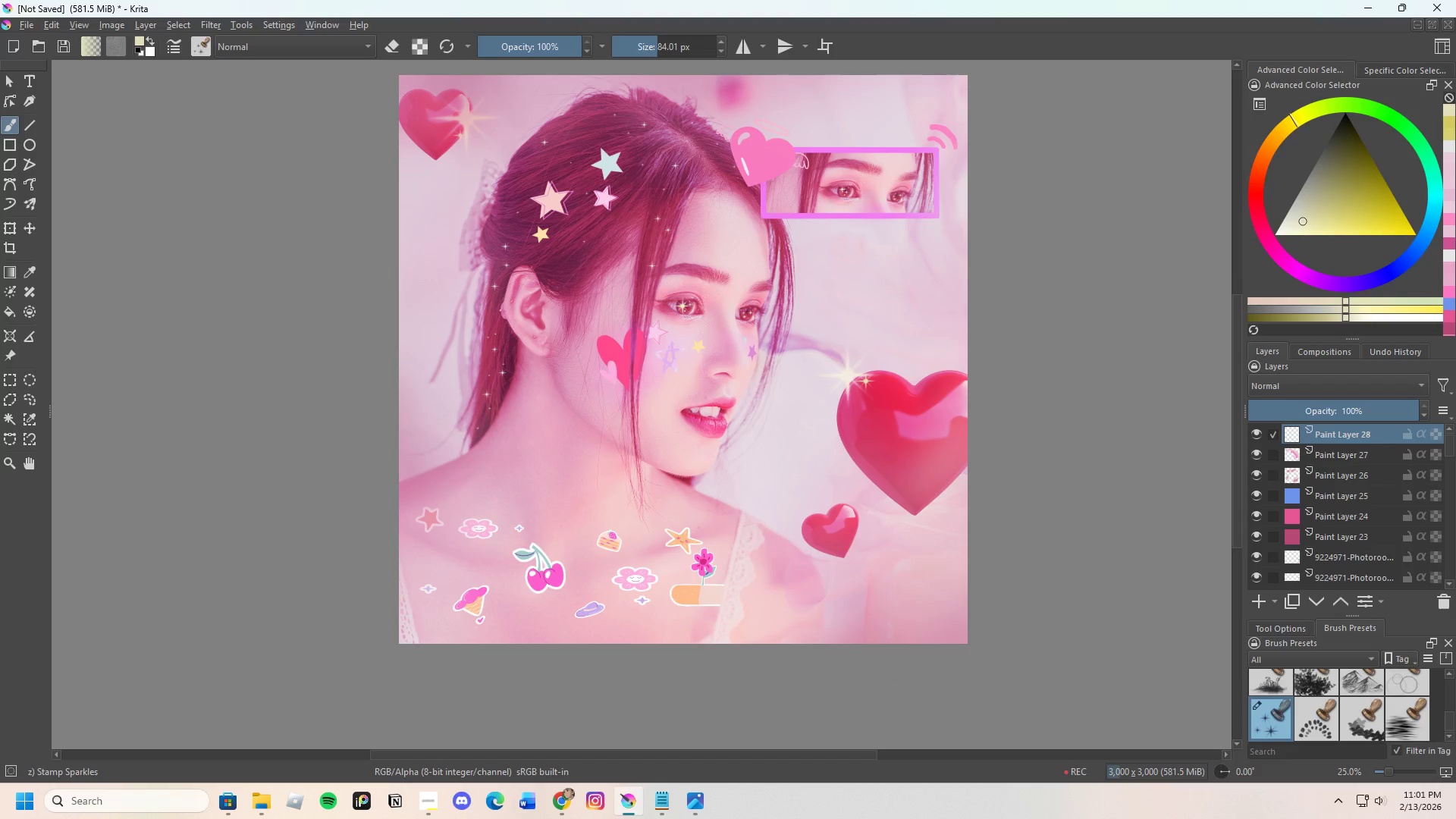 
key(Control+Z)
 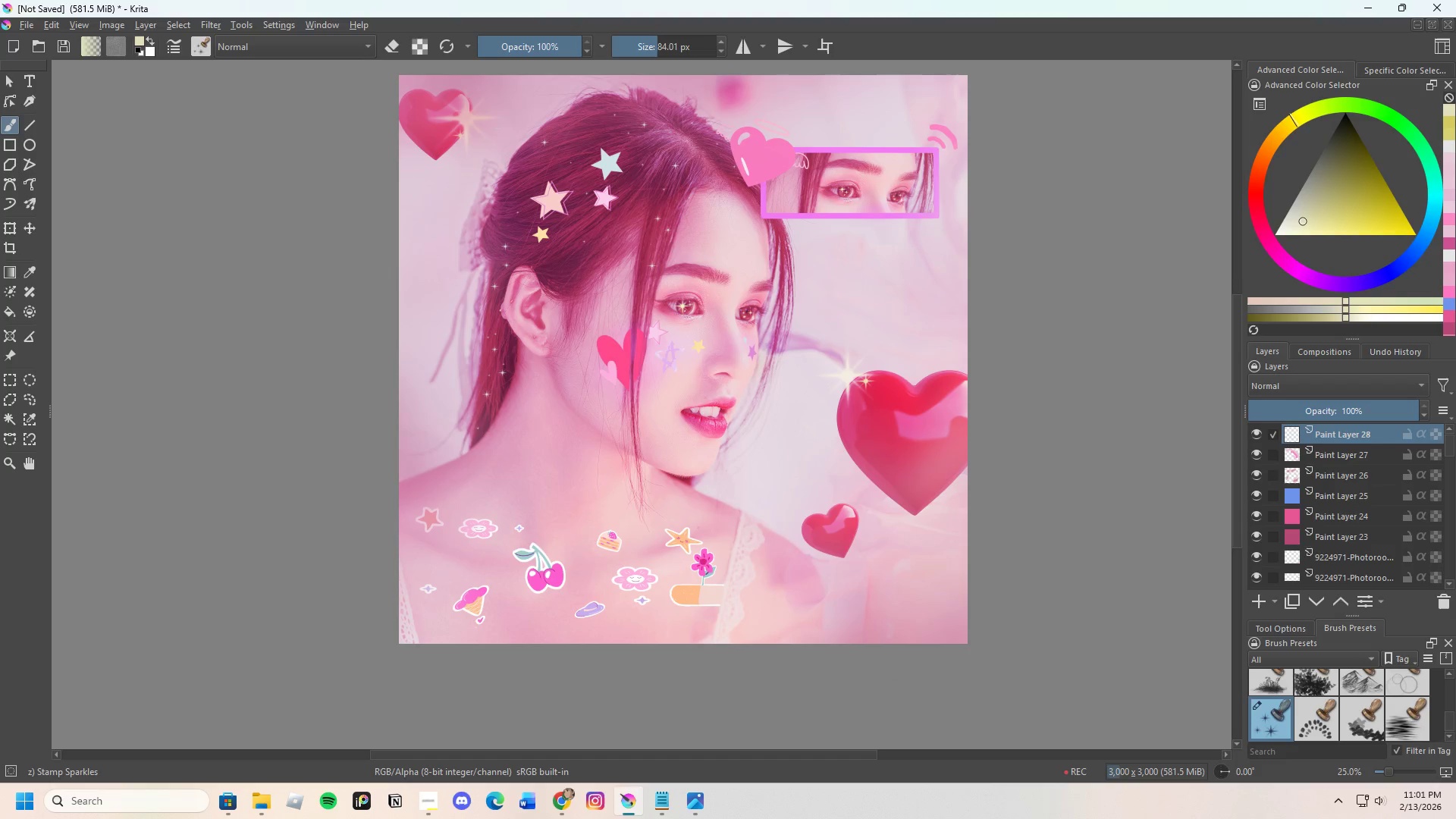 
key(Control+Z)
 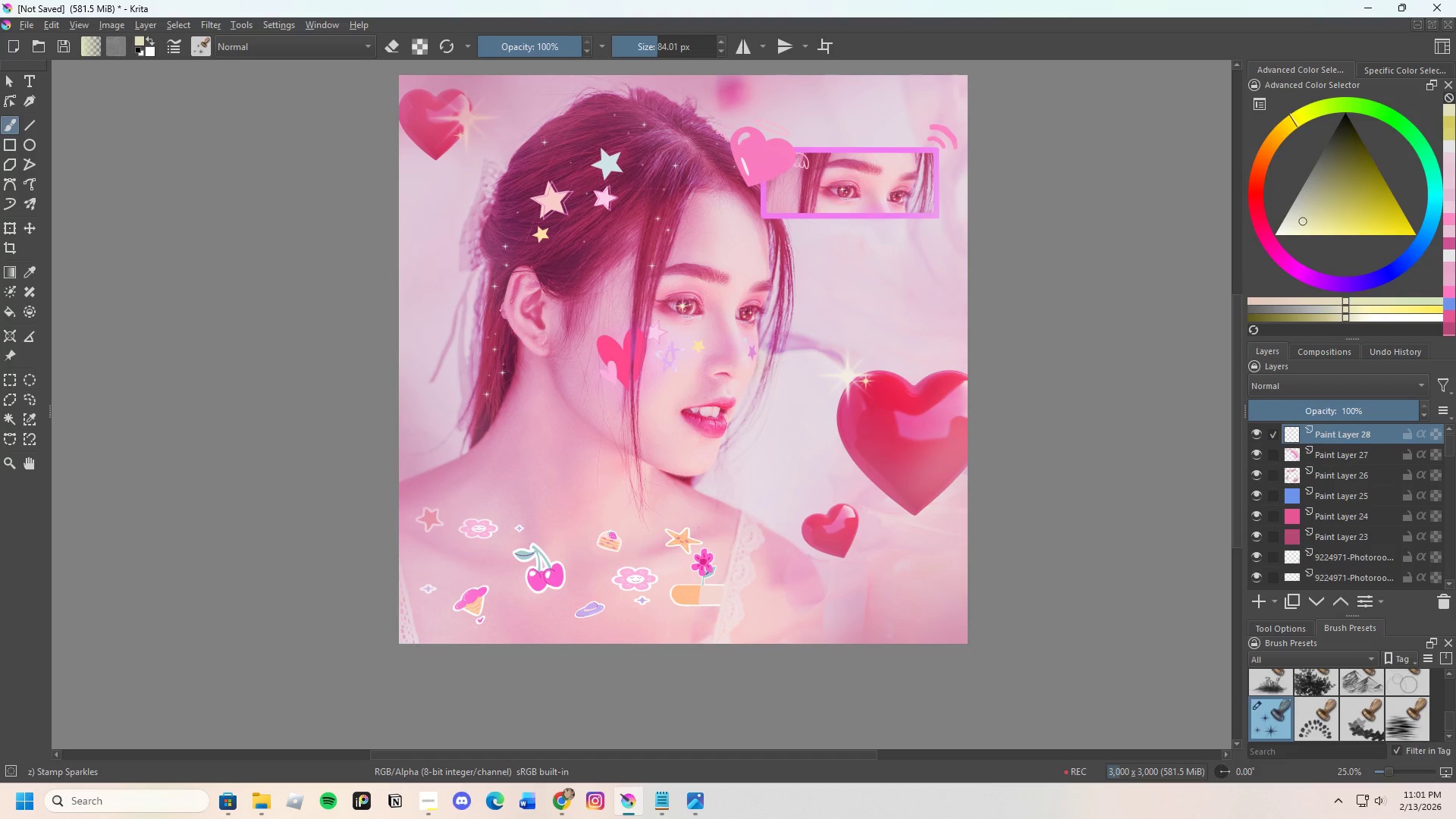 
key(Control+Z)
 